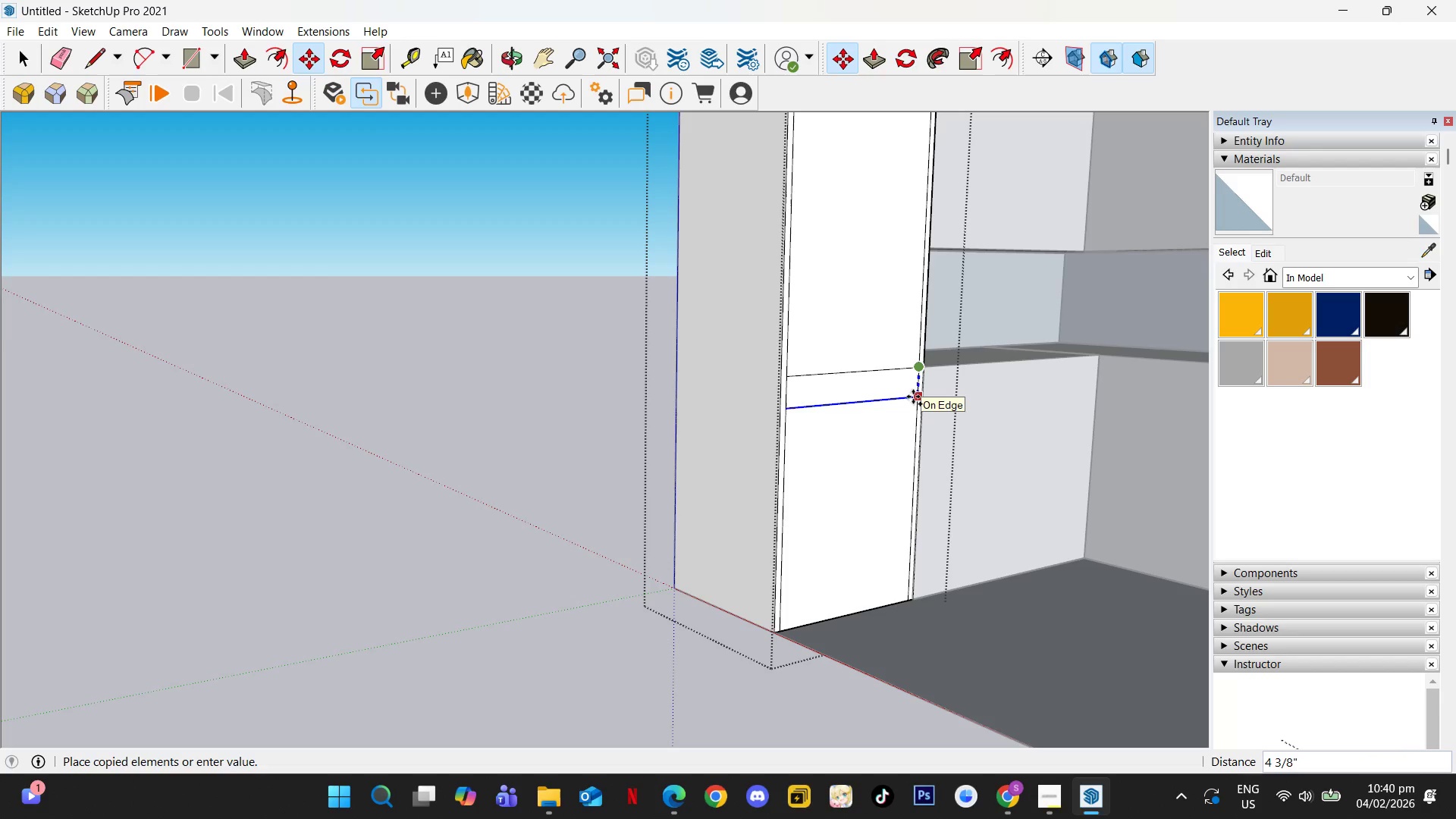 
key(Numpad2)
 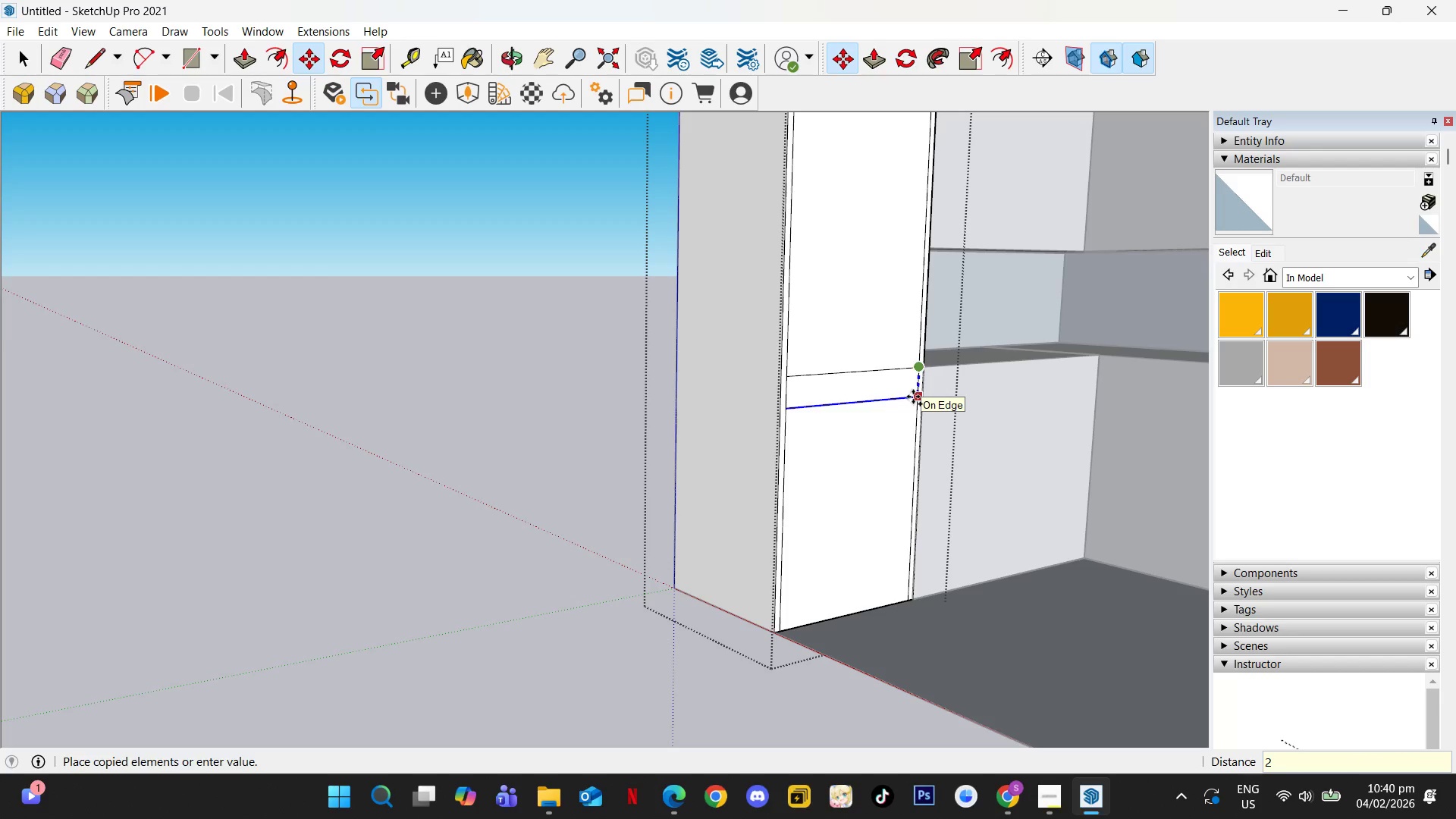 
key(NumpadEnter)
 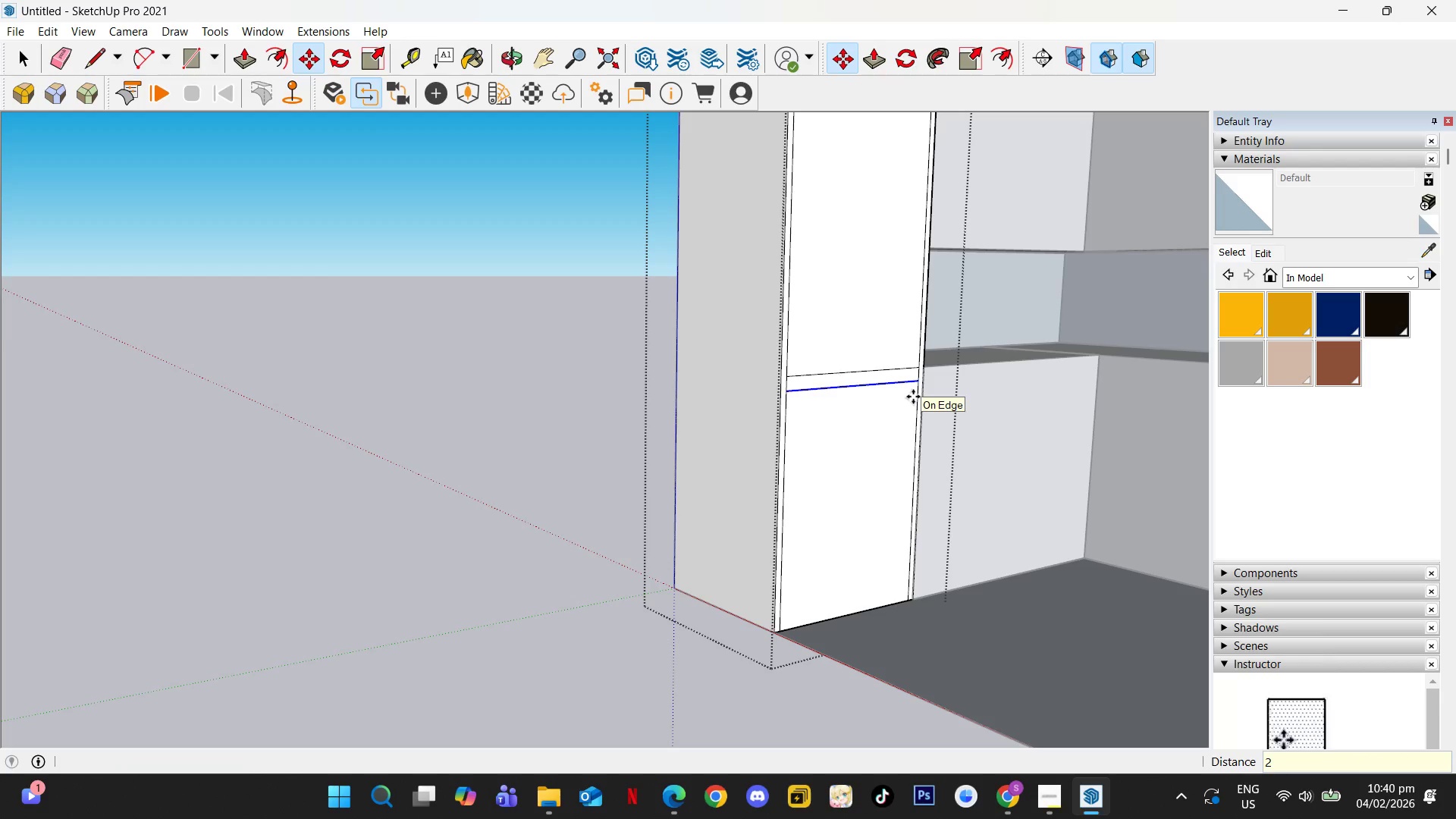 
key(Space)
 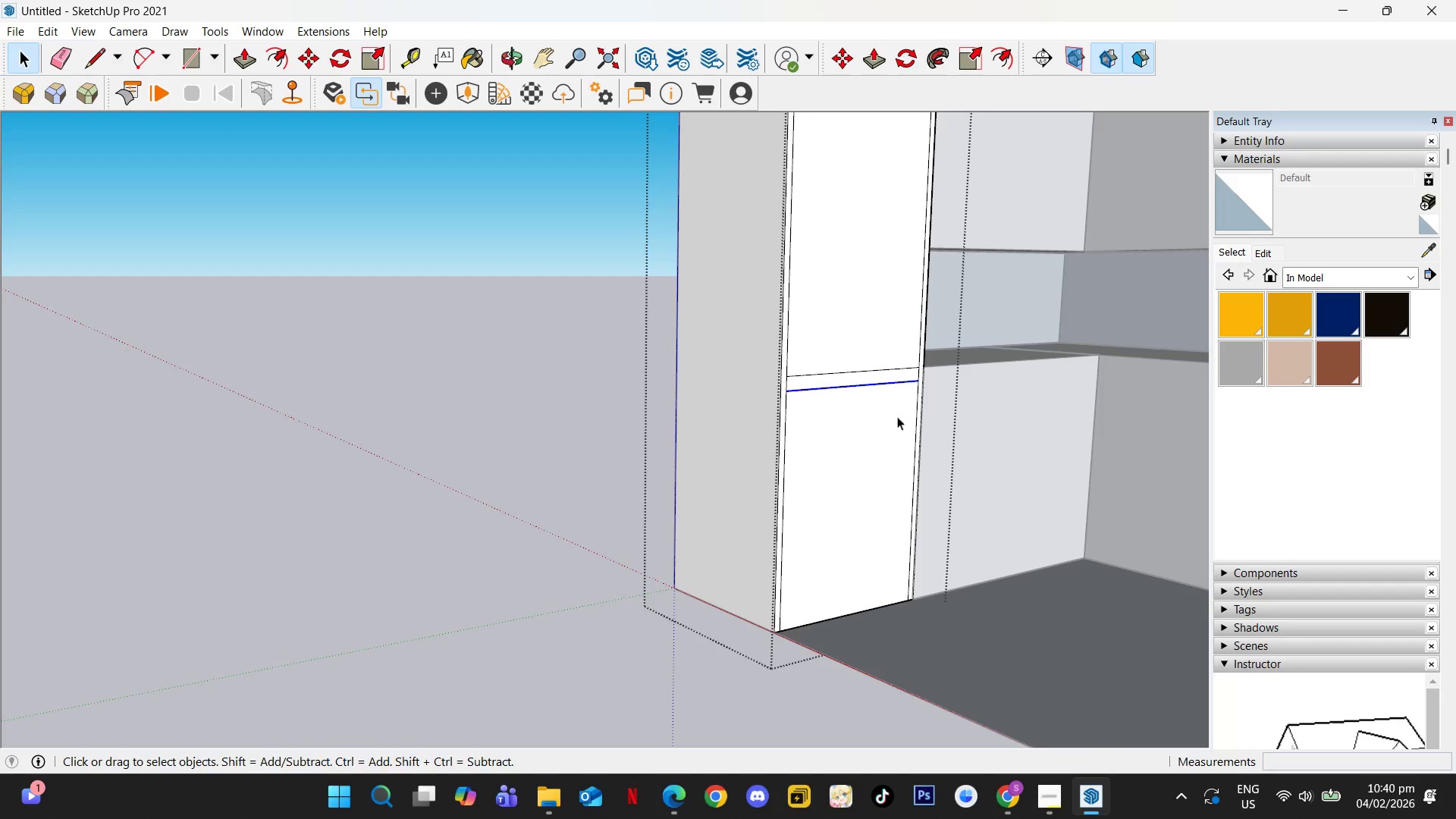 
scroll: coordinate [860, 466], scroll_direction: down, amount: 2.0
 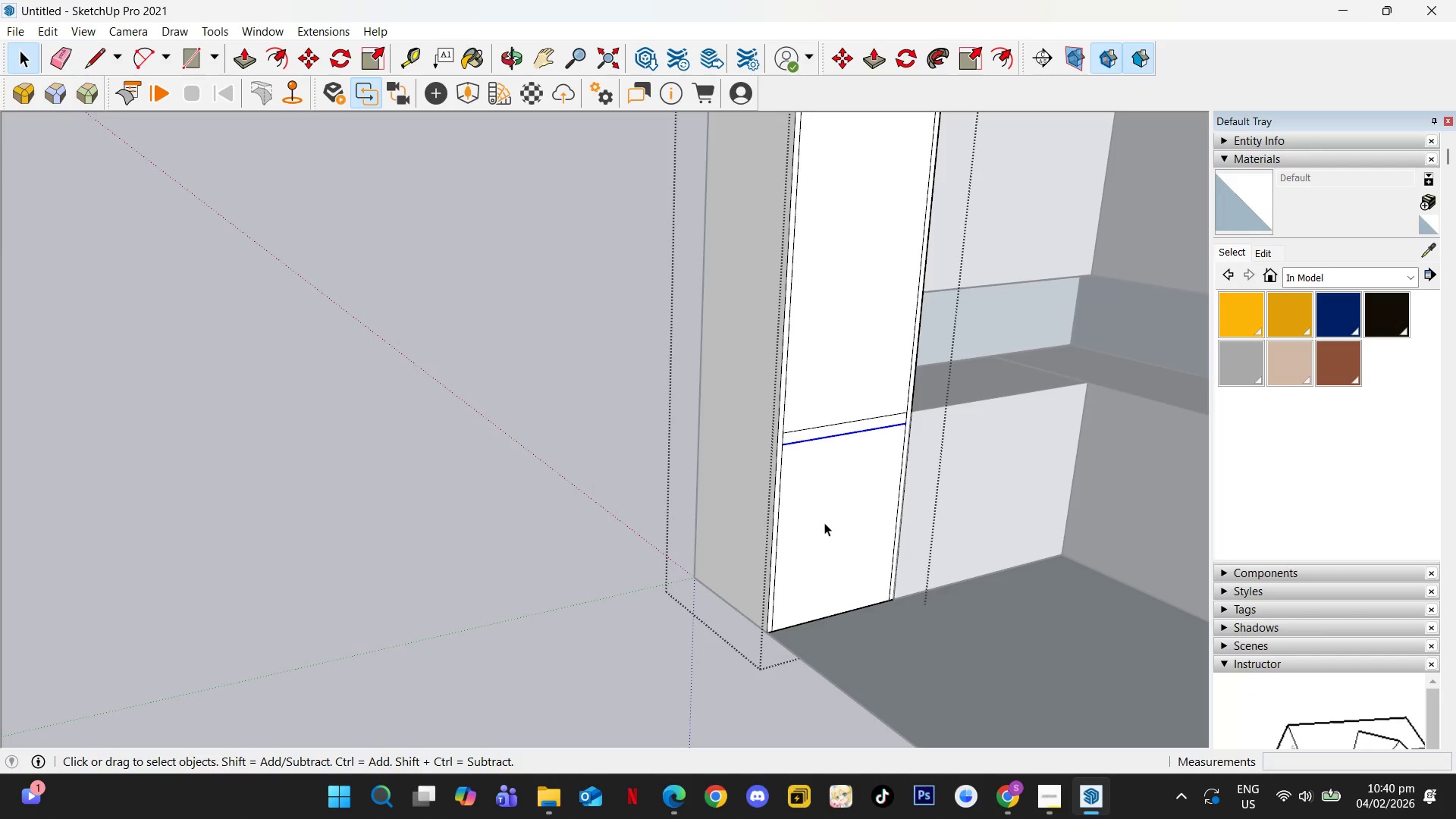 
left_click([827, 519])
 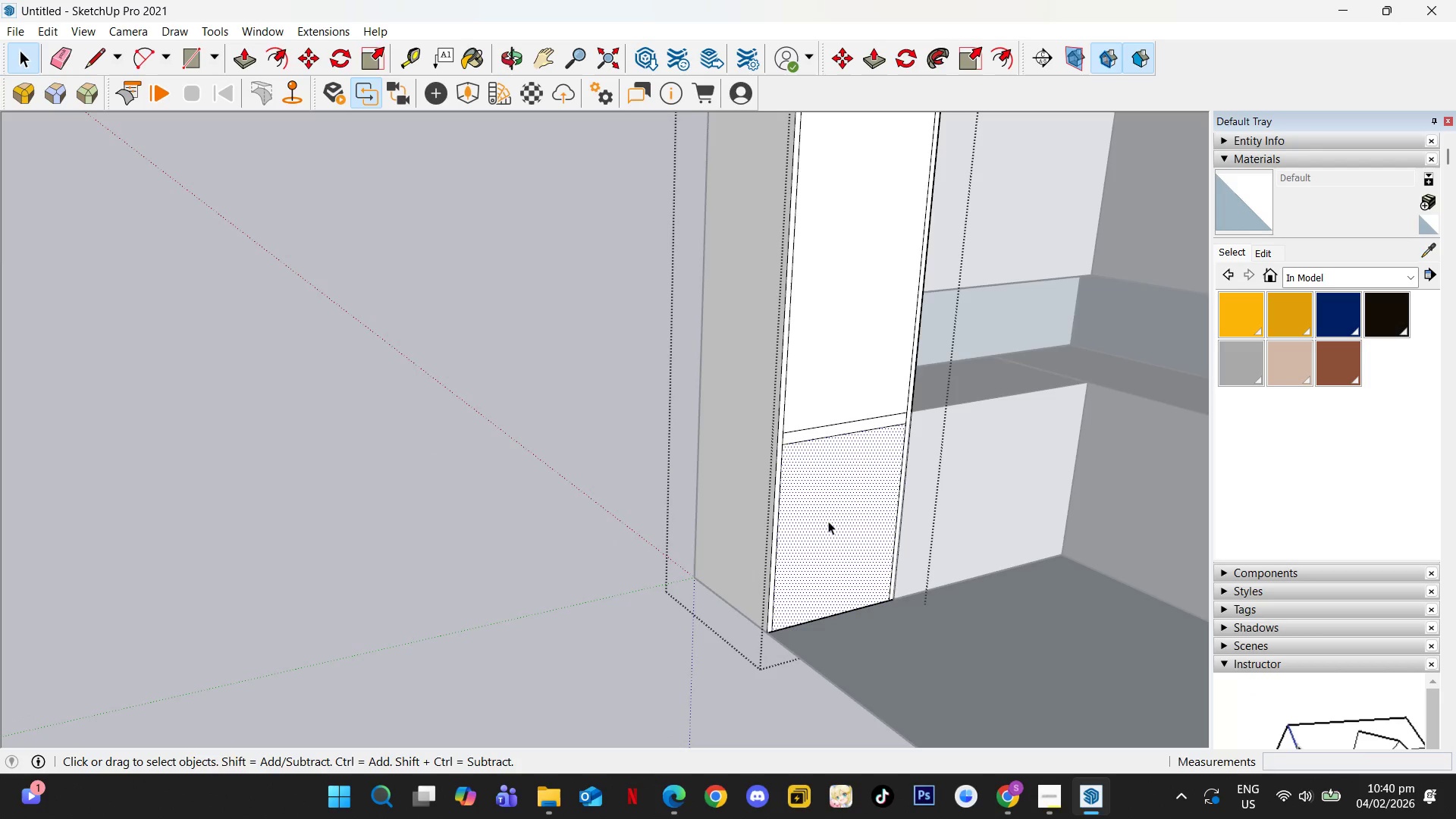 
key(P)
 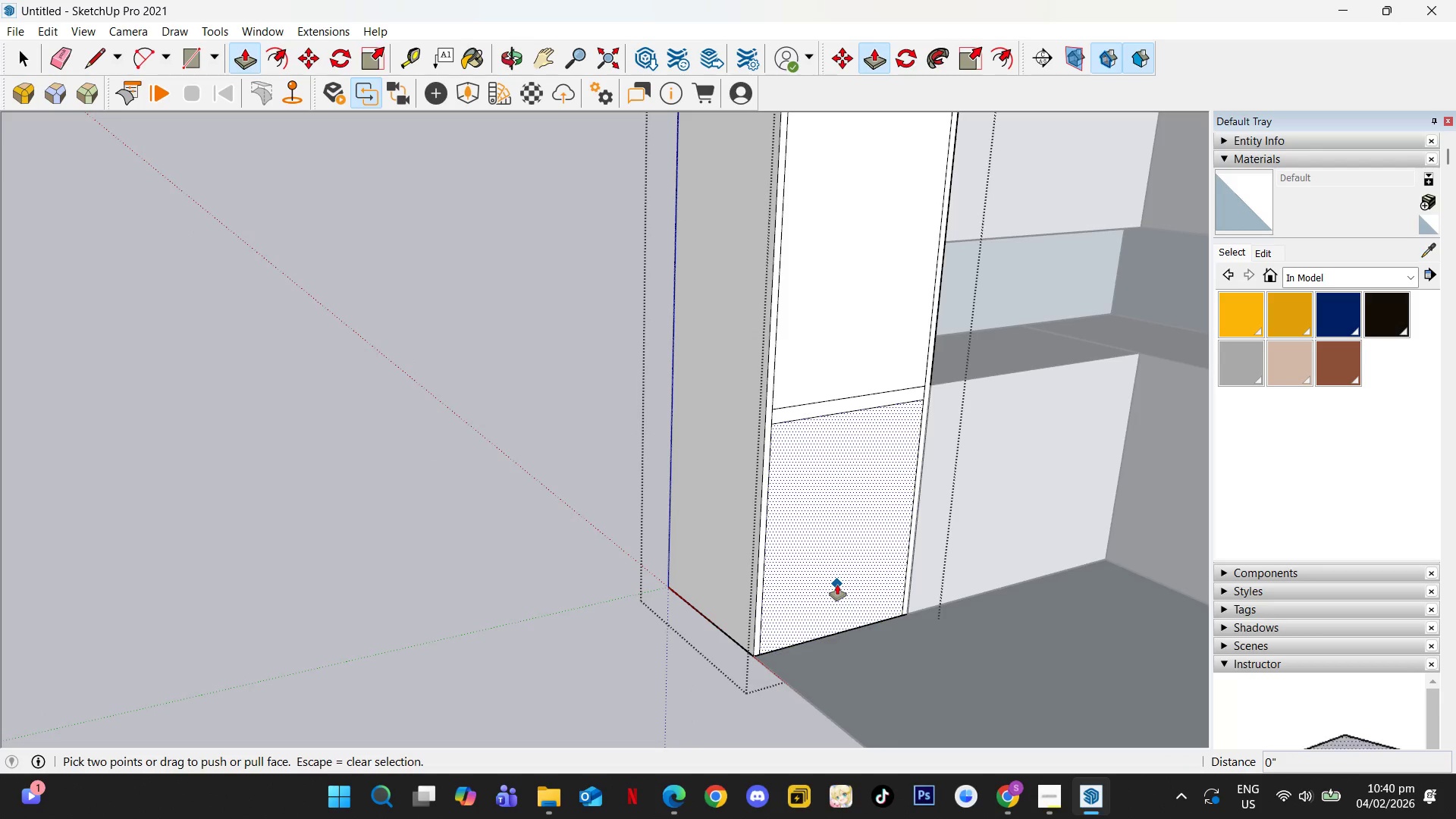 
scroll: coordinate [827, 533], scroll_direction: up, amount: 2.0
 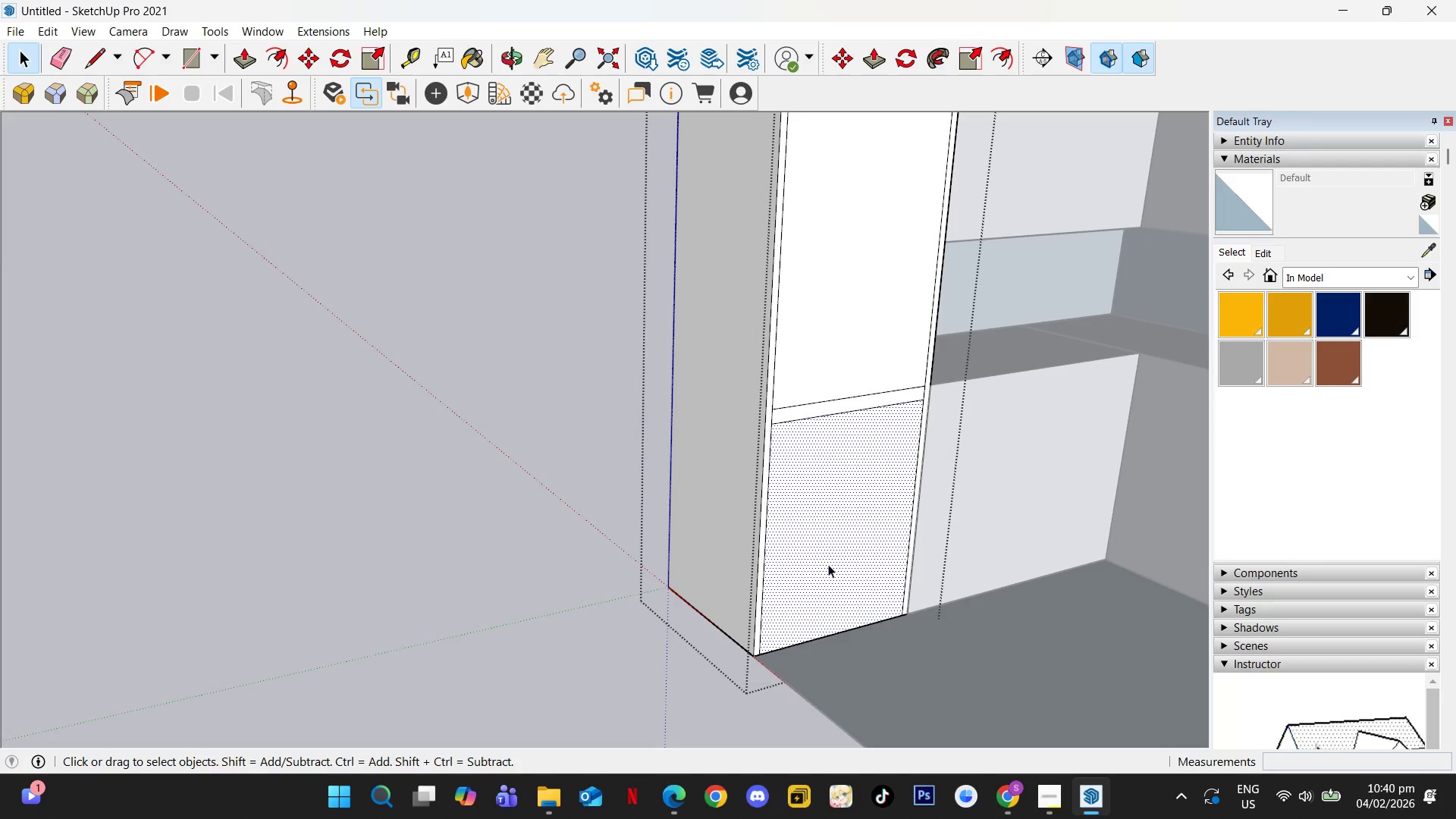 
left_click([837, 585])
 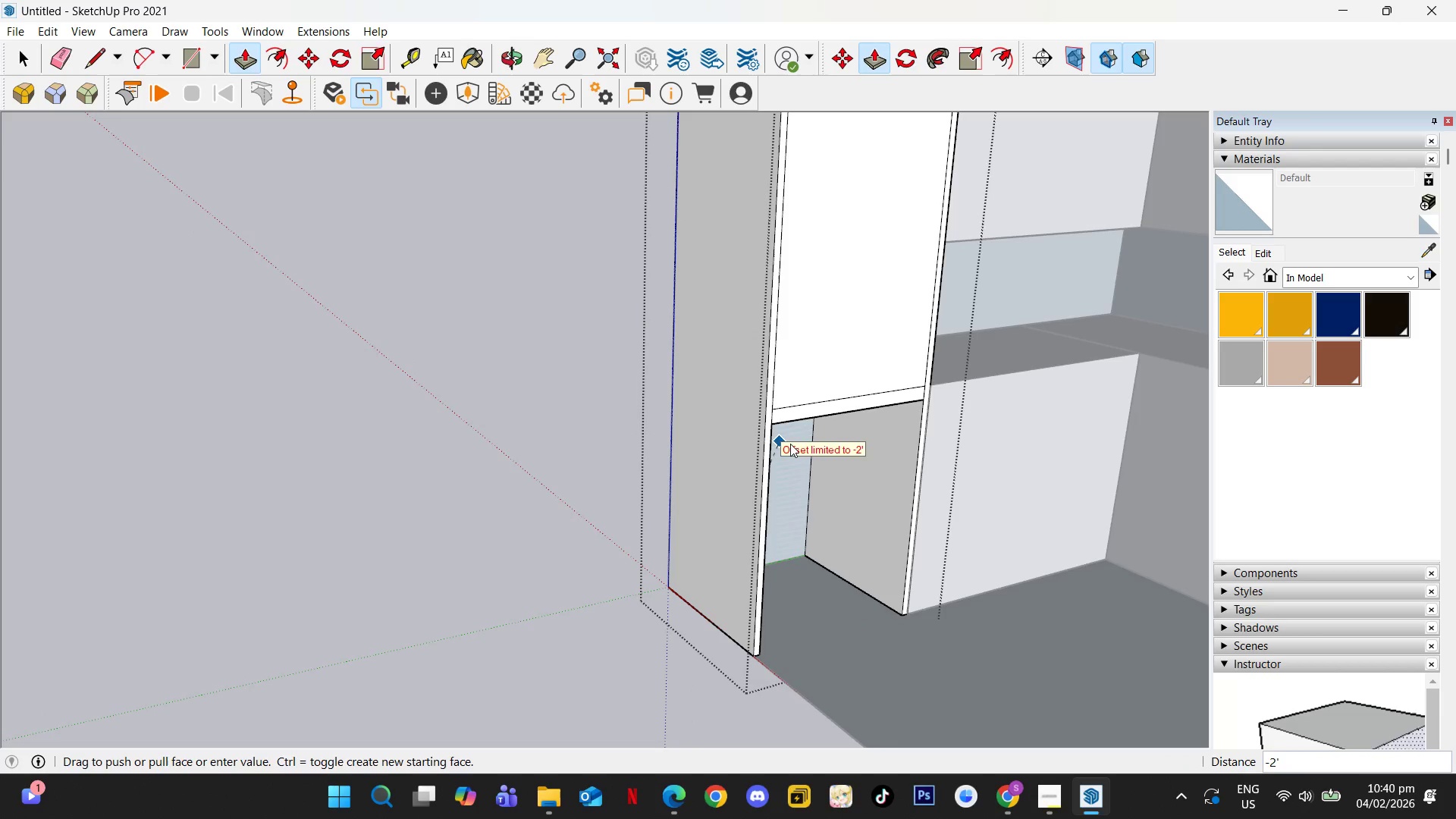 
left_click([788, 444])
 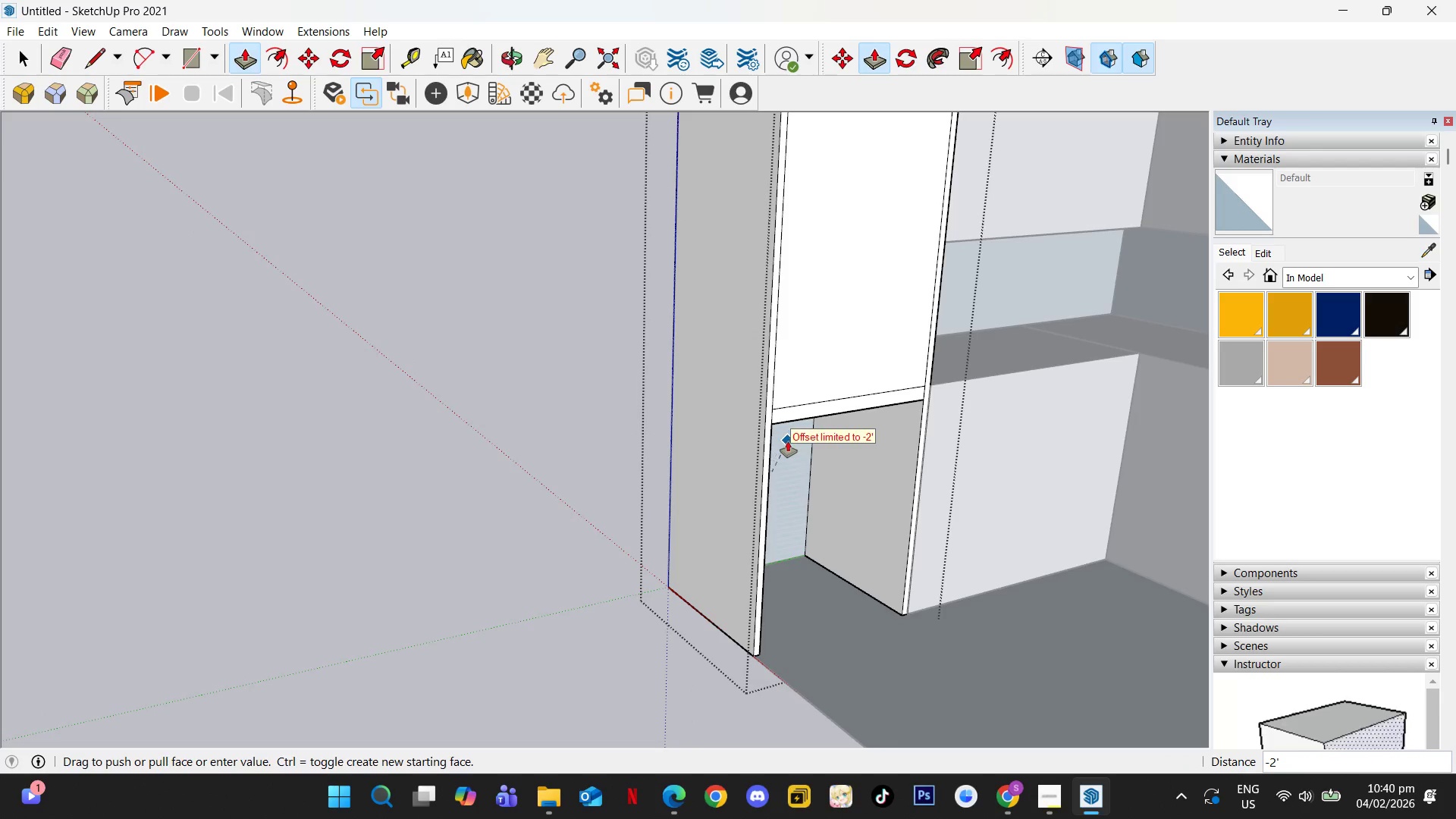 
left_click([788, 441])
 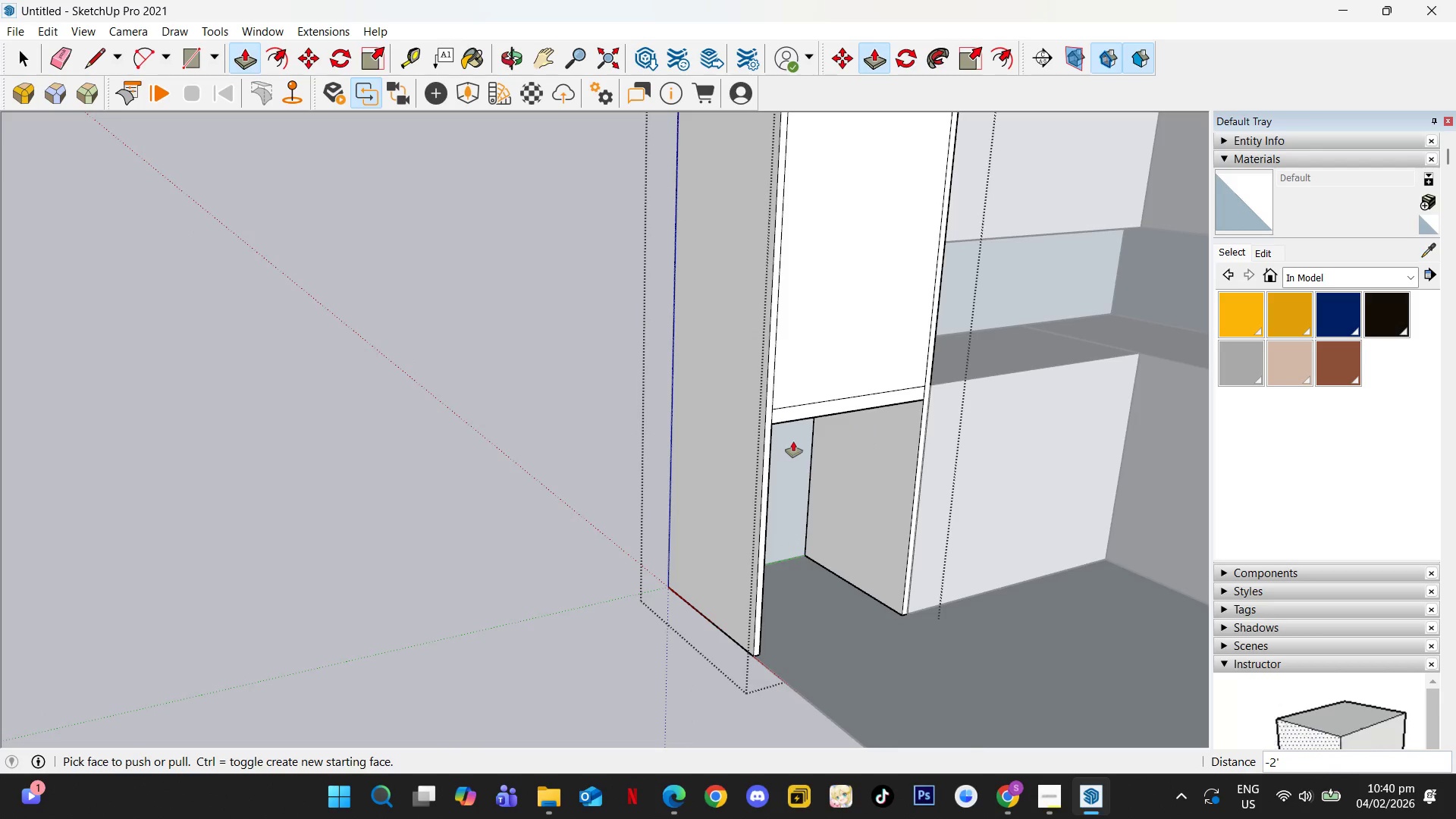 
hold_key(key=ShiftLeft, duration=0.38)
scroll: coordinate [789, 472], scroll_direction: down, amount: 7.0
 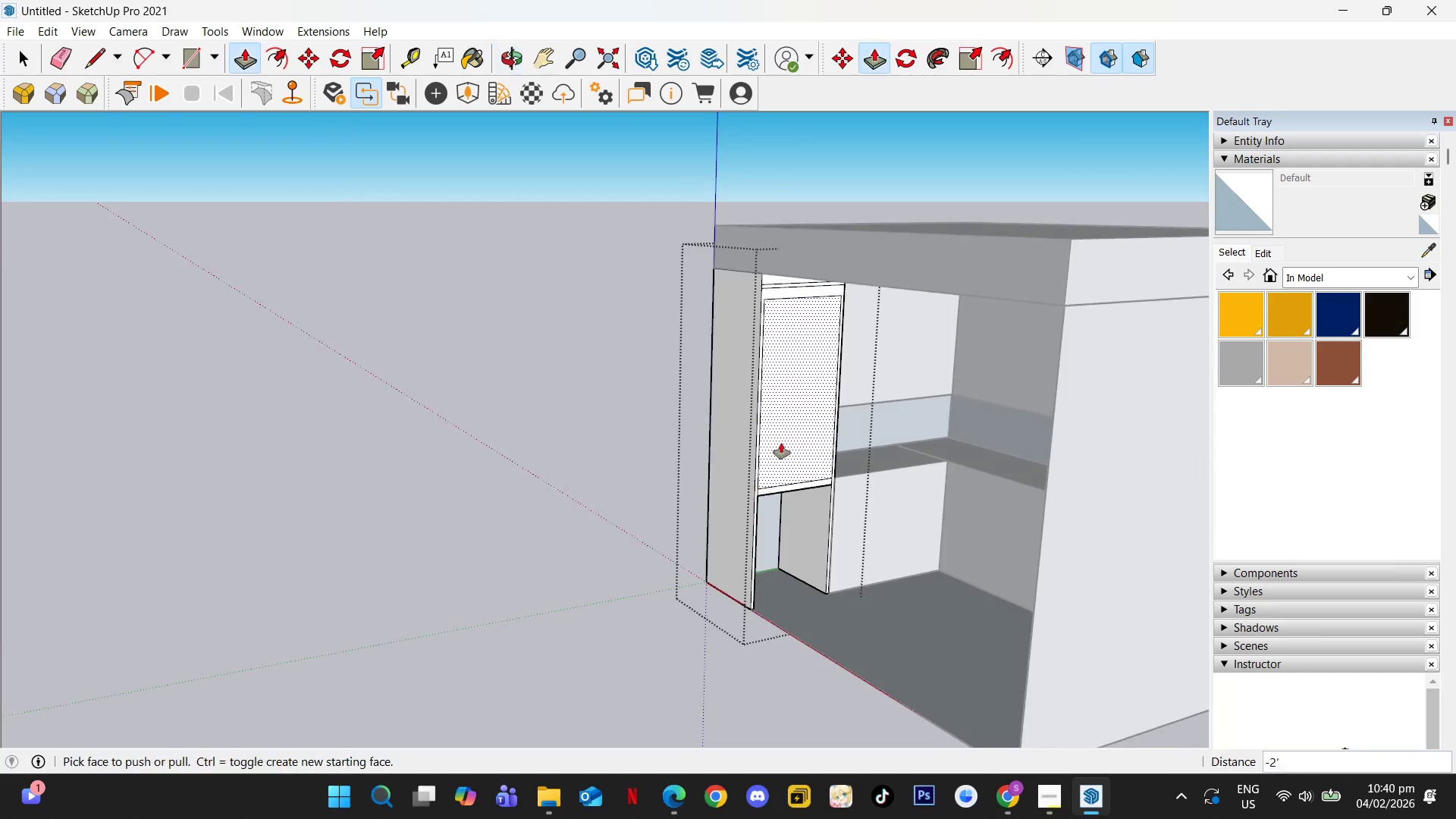 
key(Space)
 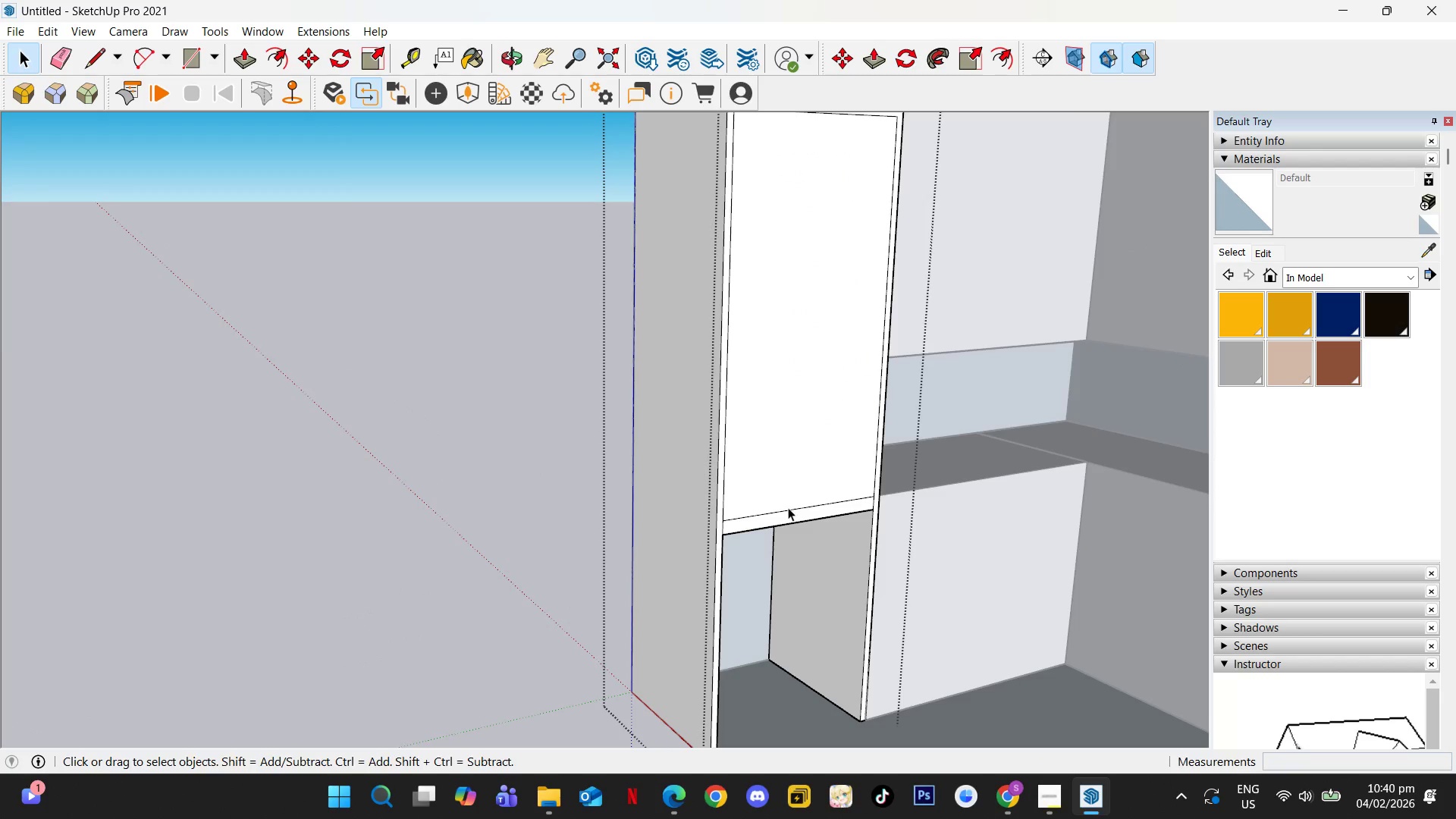 
scroll: coordinate [794, 502], scroll_direction: up, amount: 7.0
 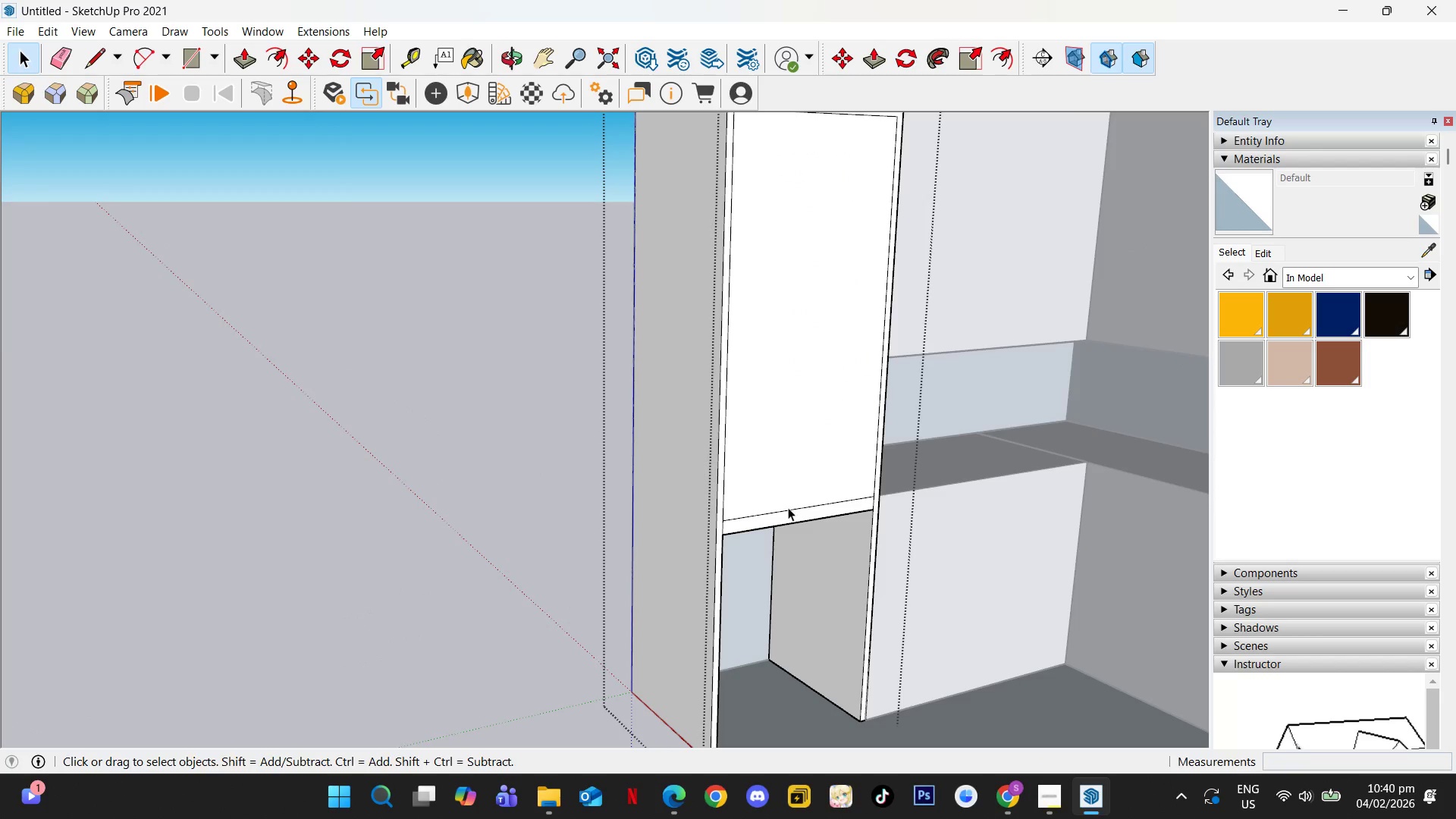 
left_click([788, 508])
 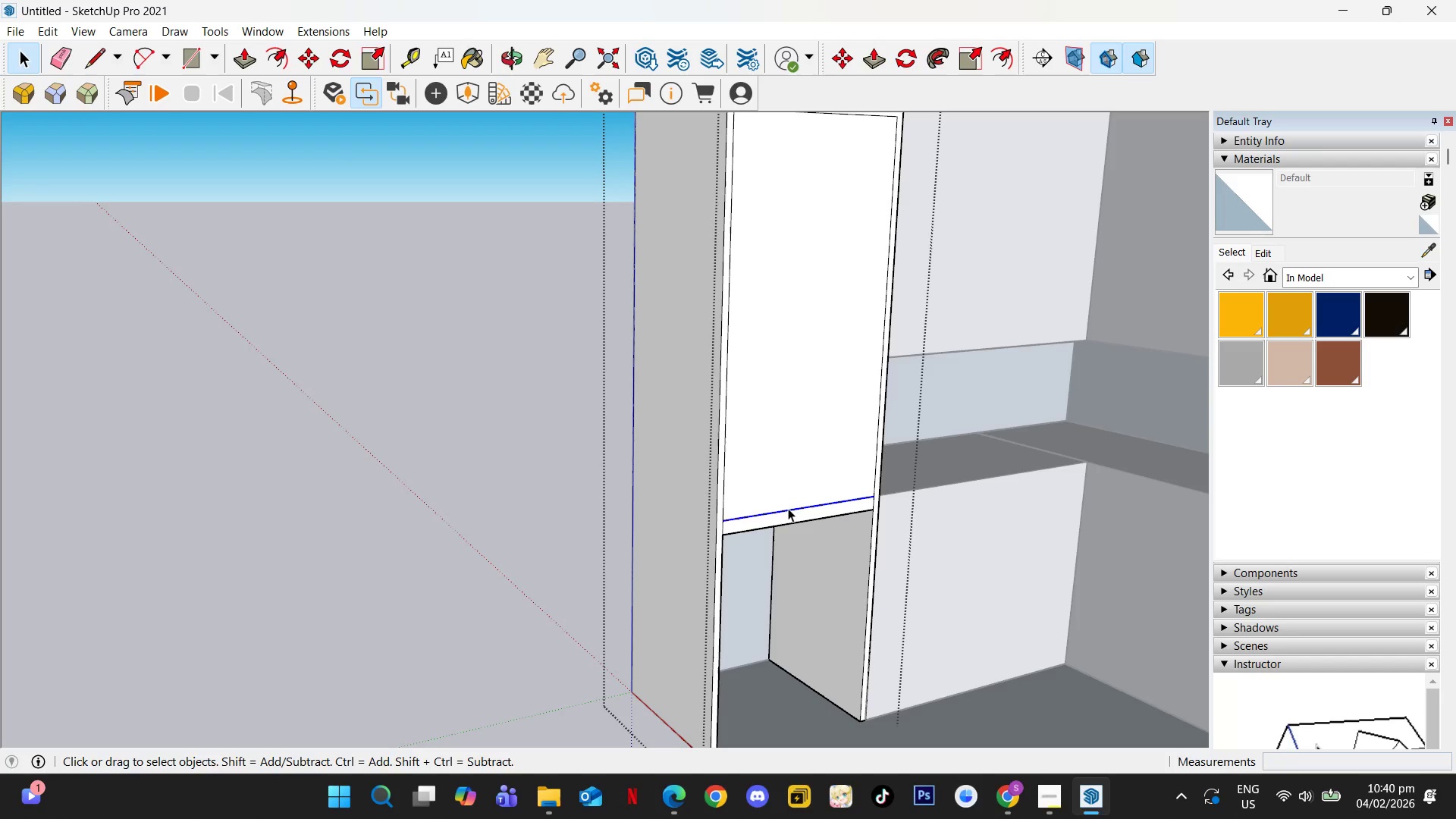 
key(M)
 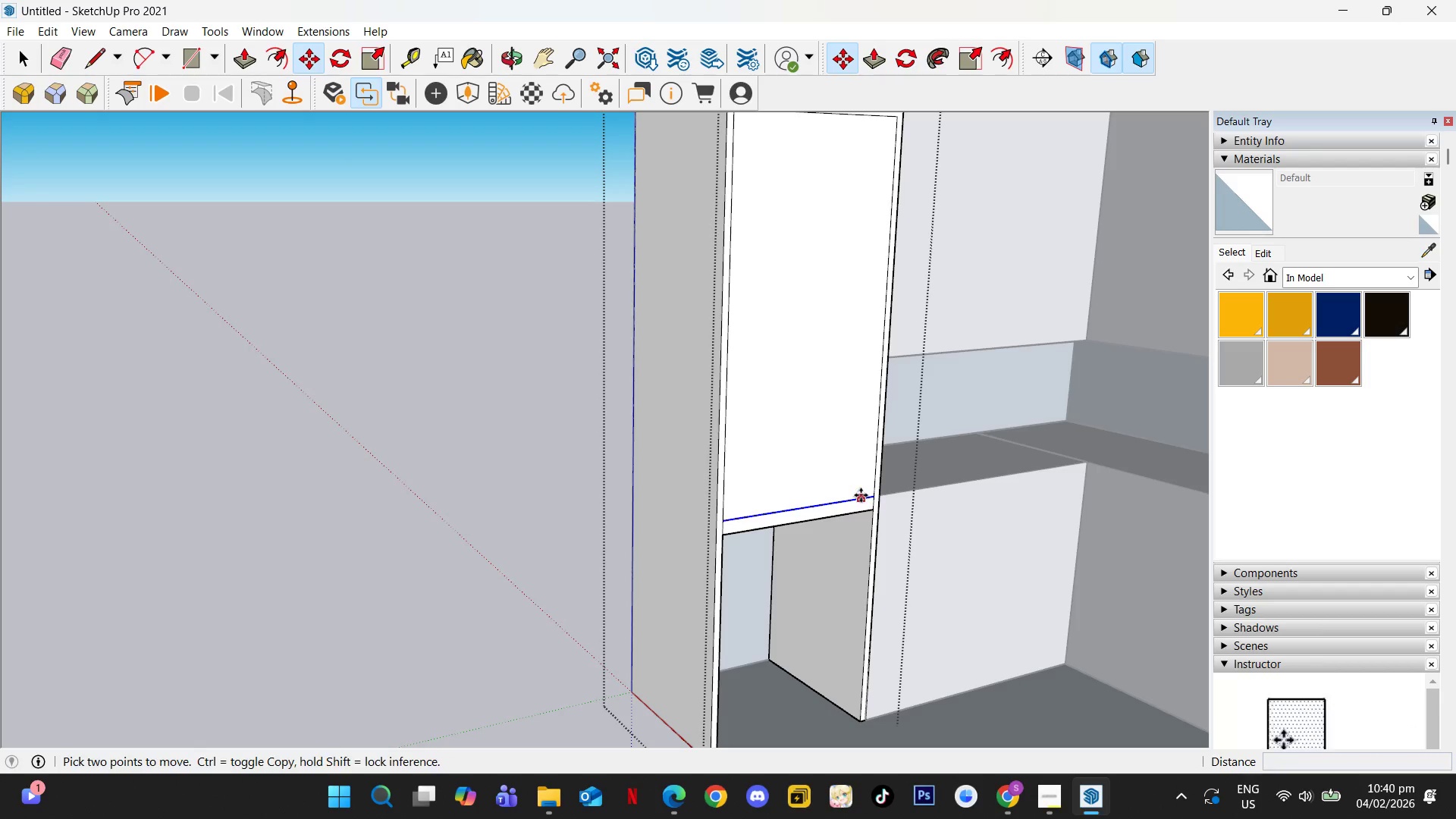 
hold_key(key=ControlLeft, duration=0.45)
 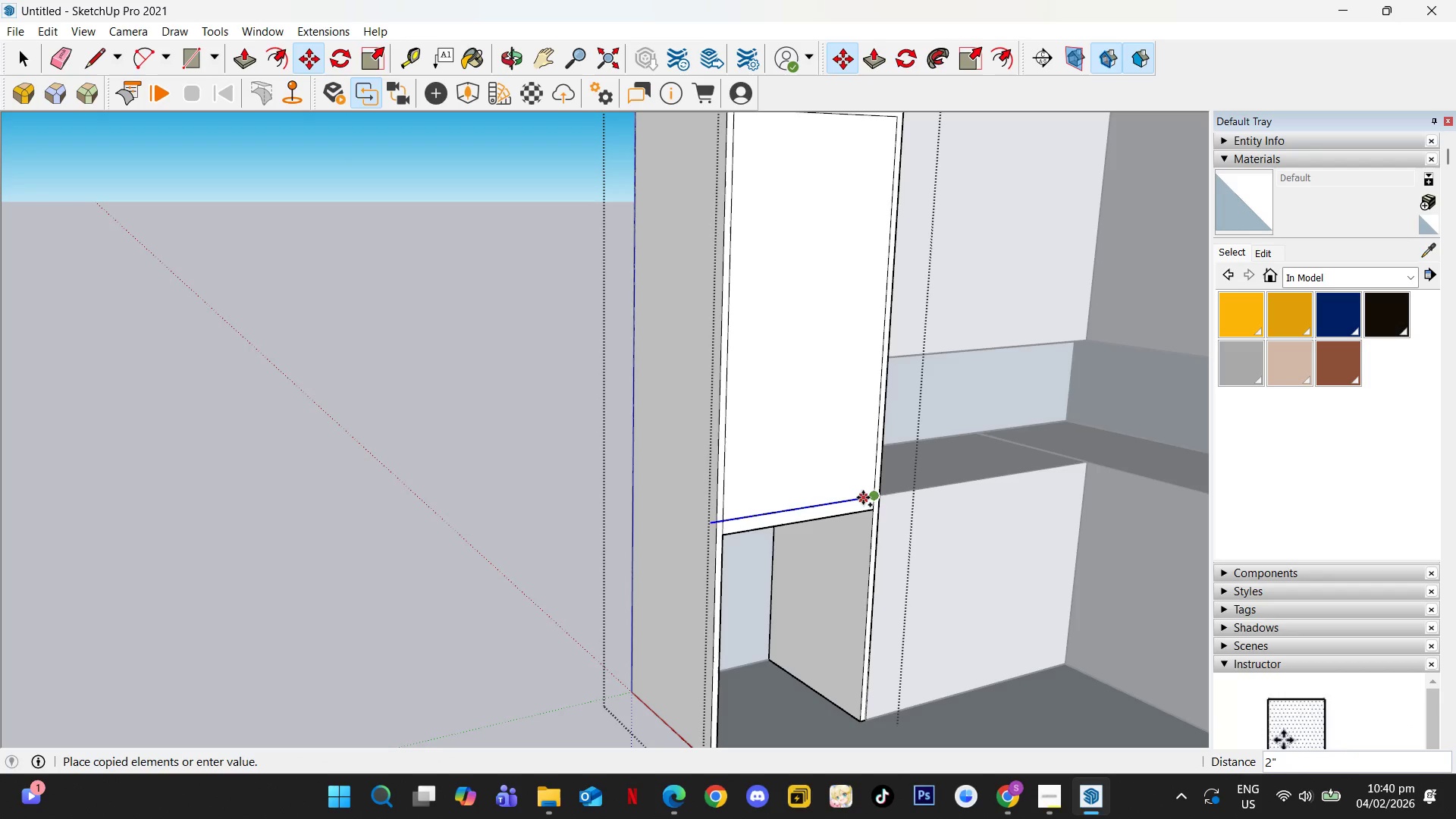 
key(ArrowUp)
 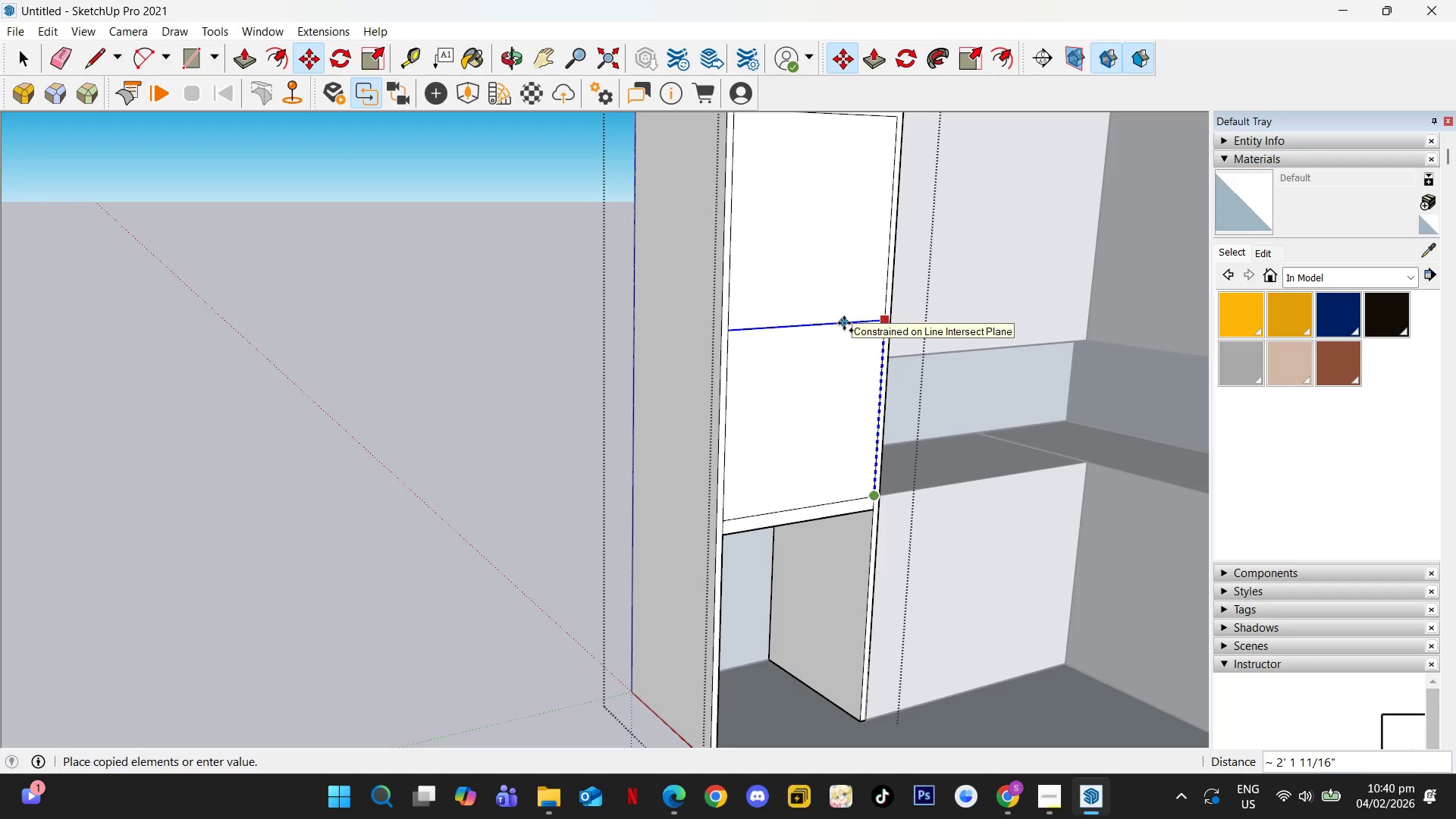 
key(Numpad3)
 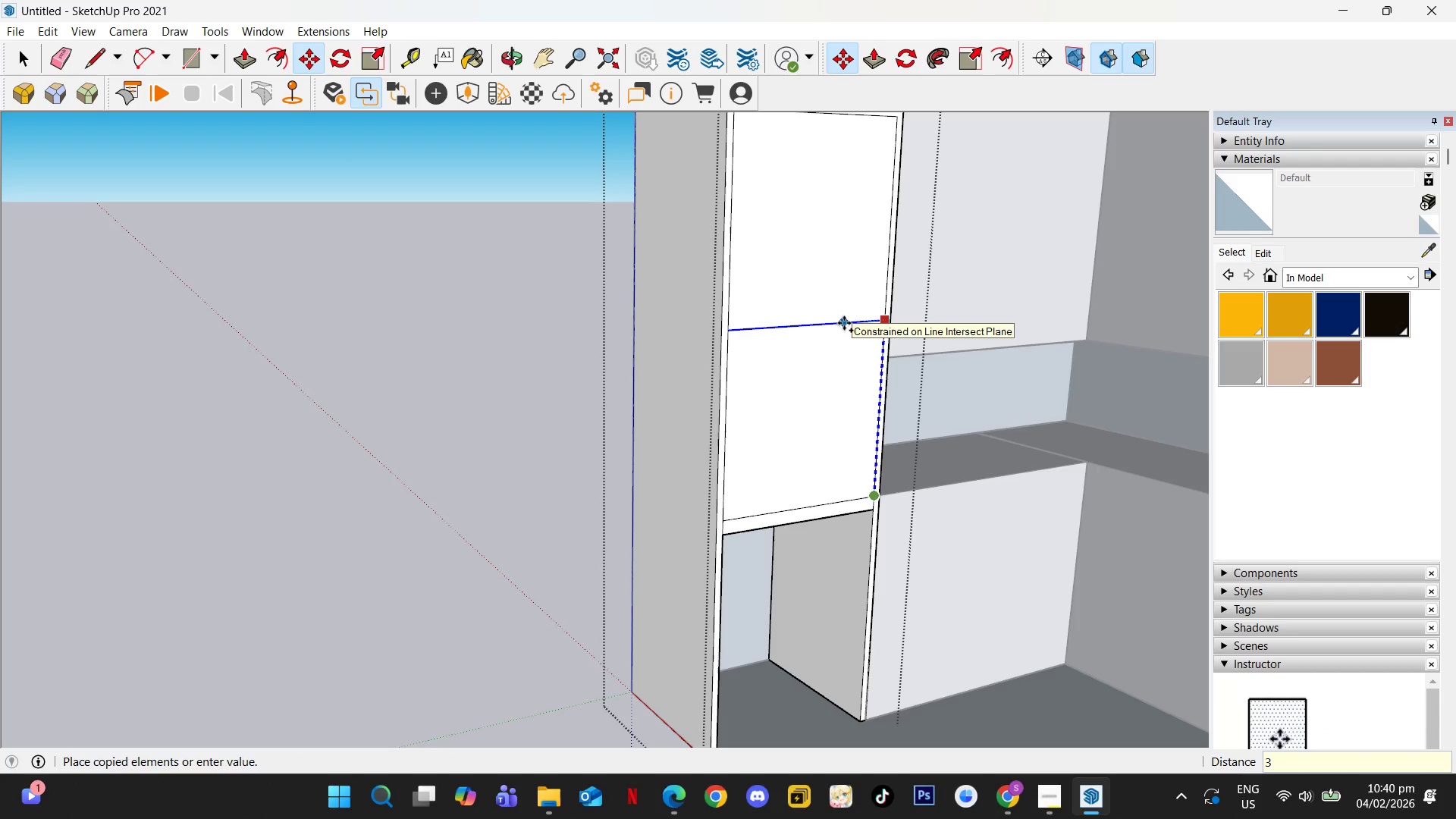 
key(Numpad4)
 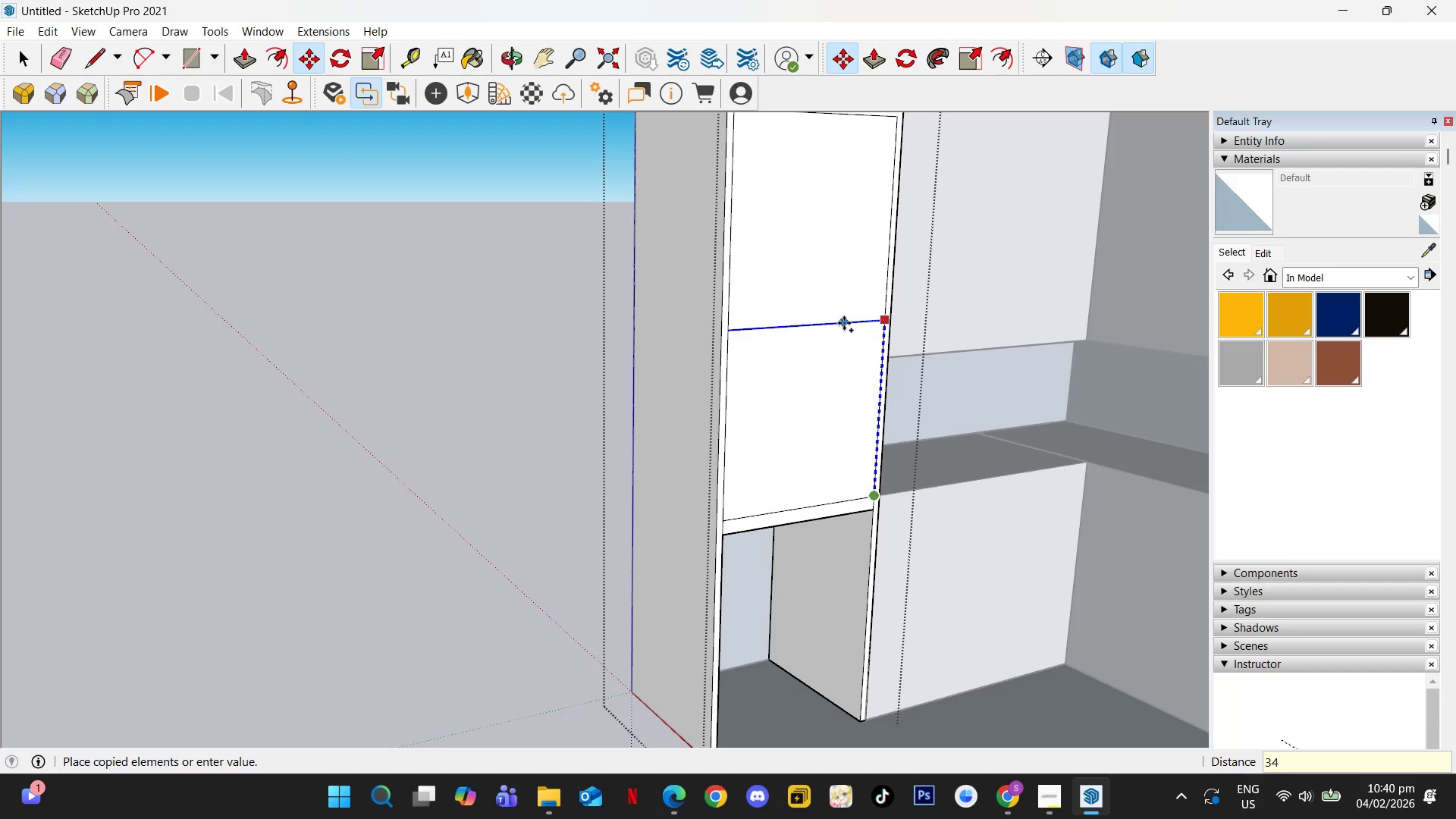 
key(NumpadEnter)
 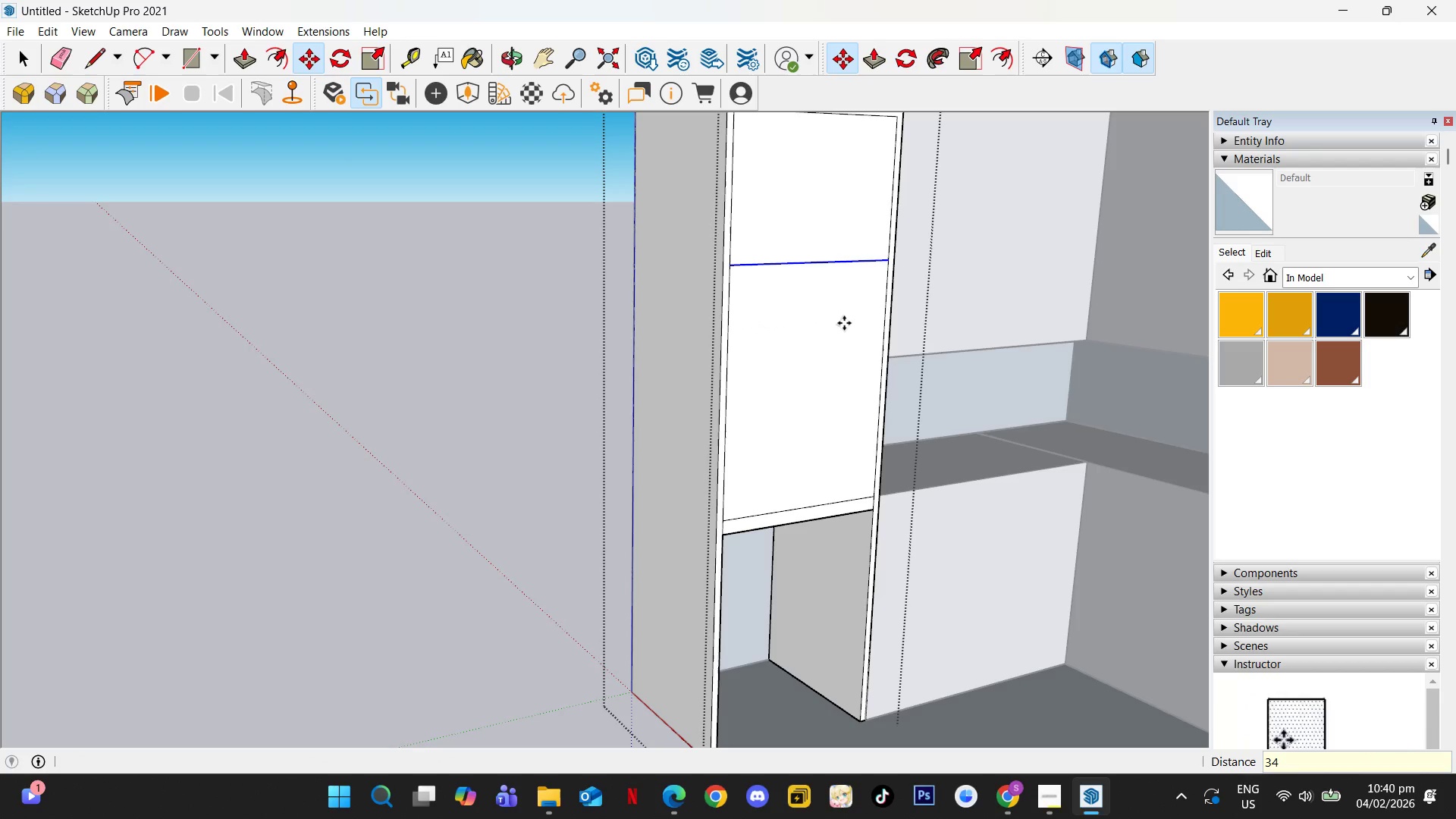 
key(Space)
 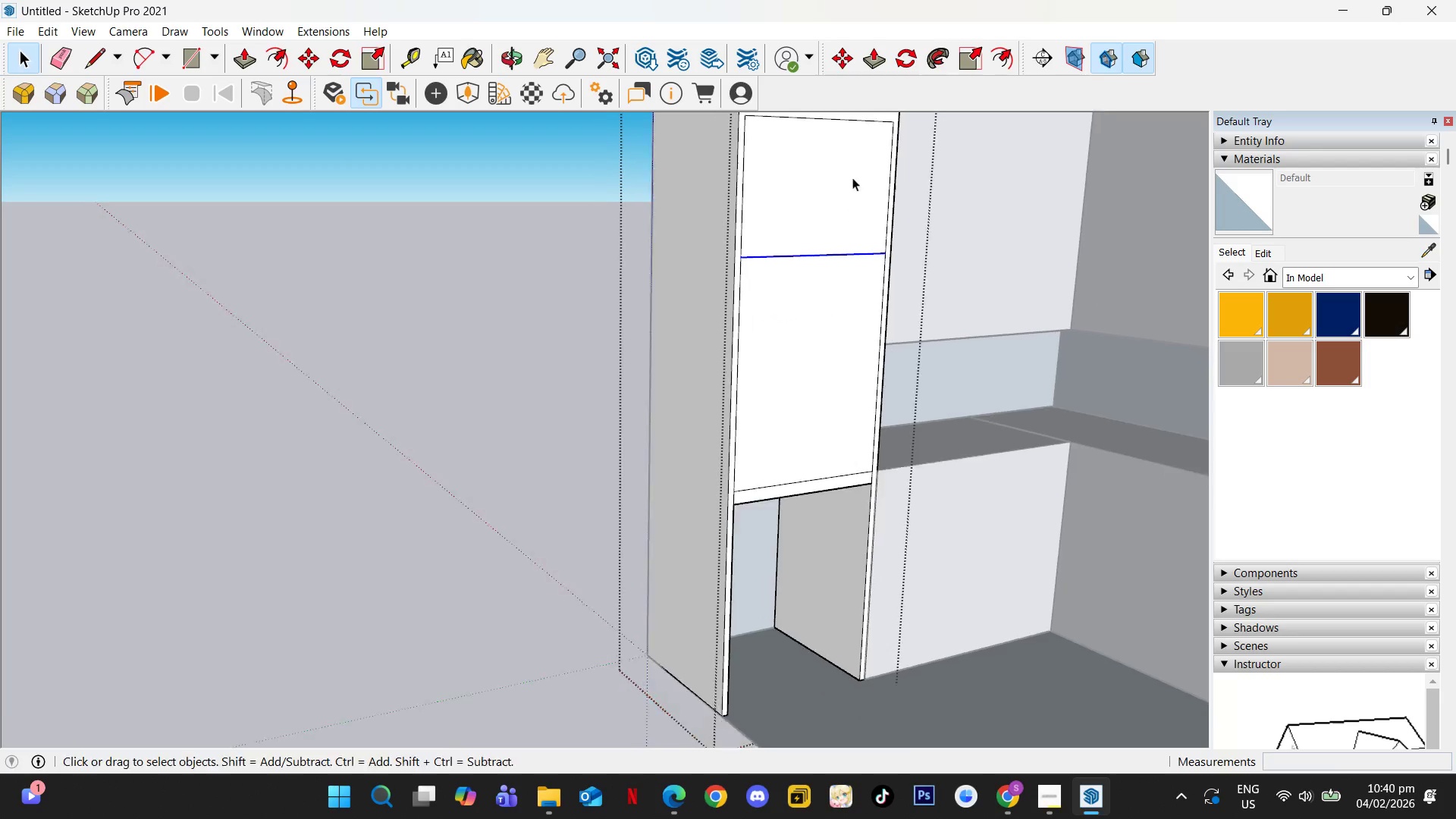 
left_click([832, 362])
 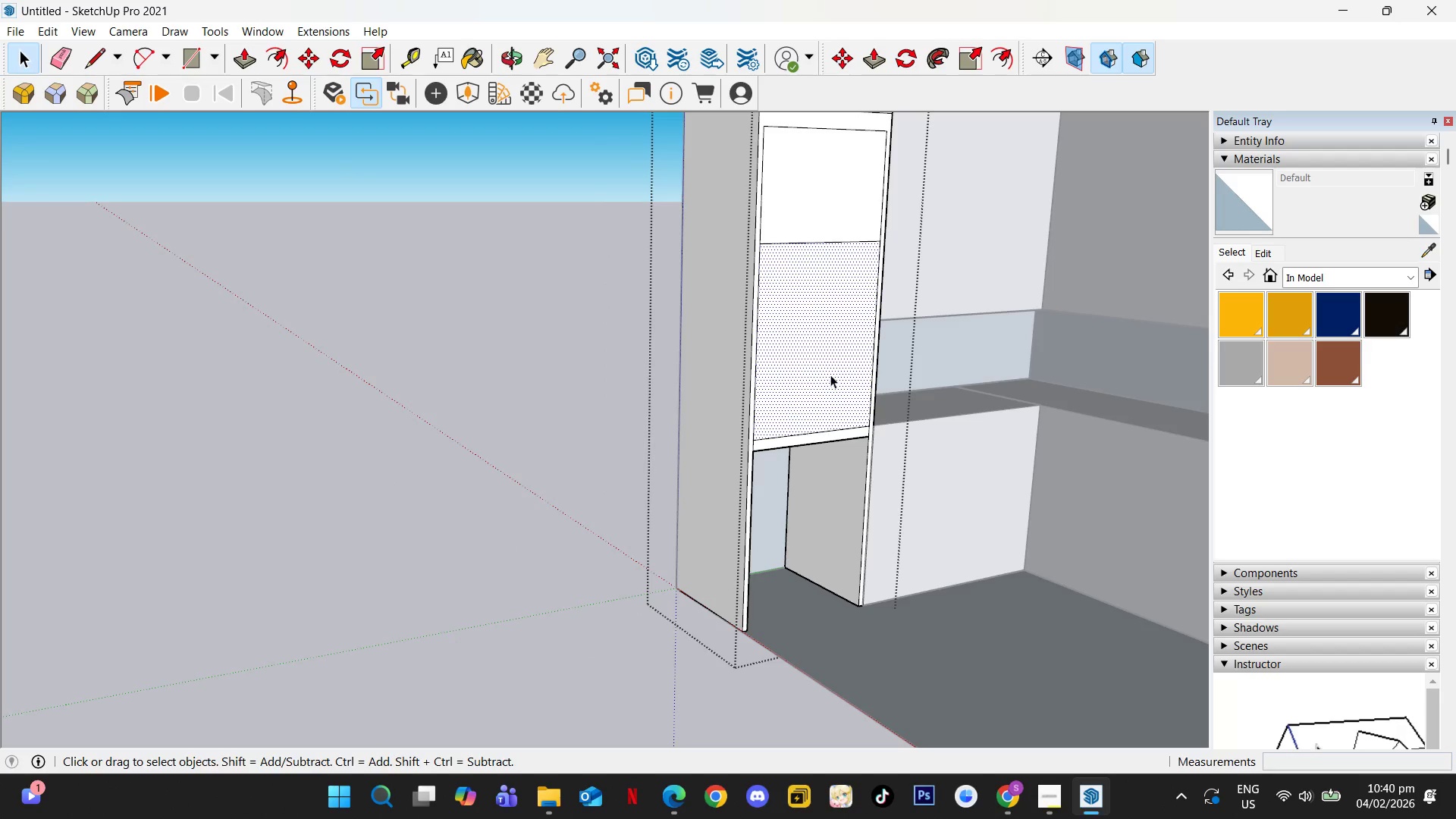 
scroll: coordinate [853, 177], scroll_direction: down, amount: 3.0
 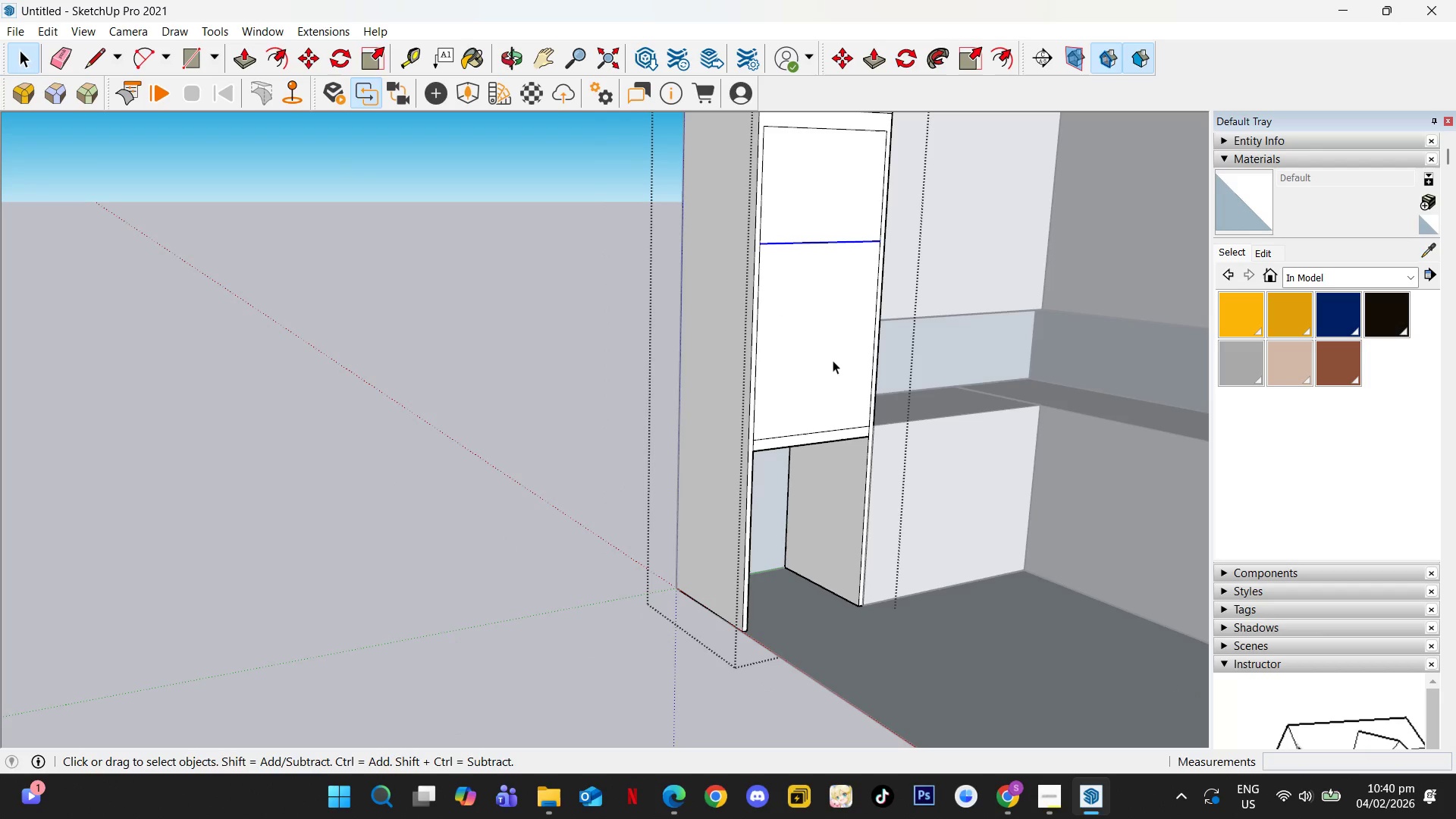 
key(P)
 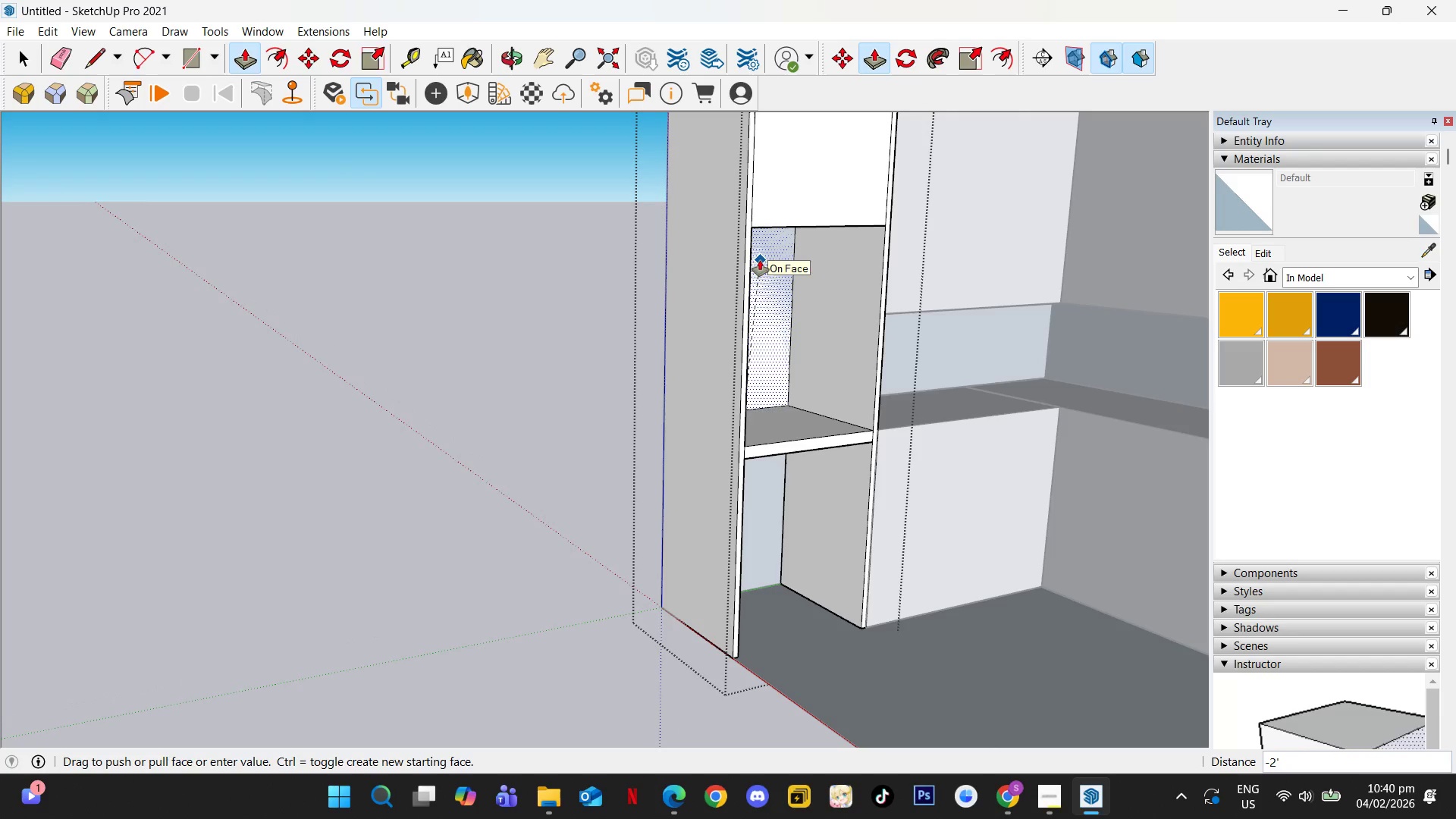 
scroll: coordinate [832, 384], scroll_direction: up, amount: 1.0
 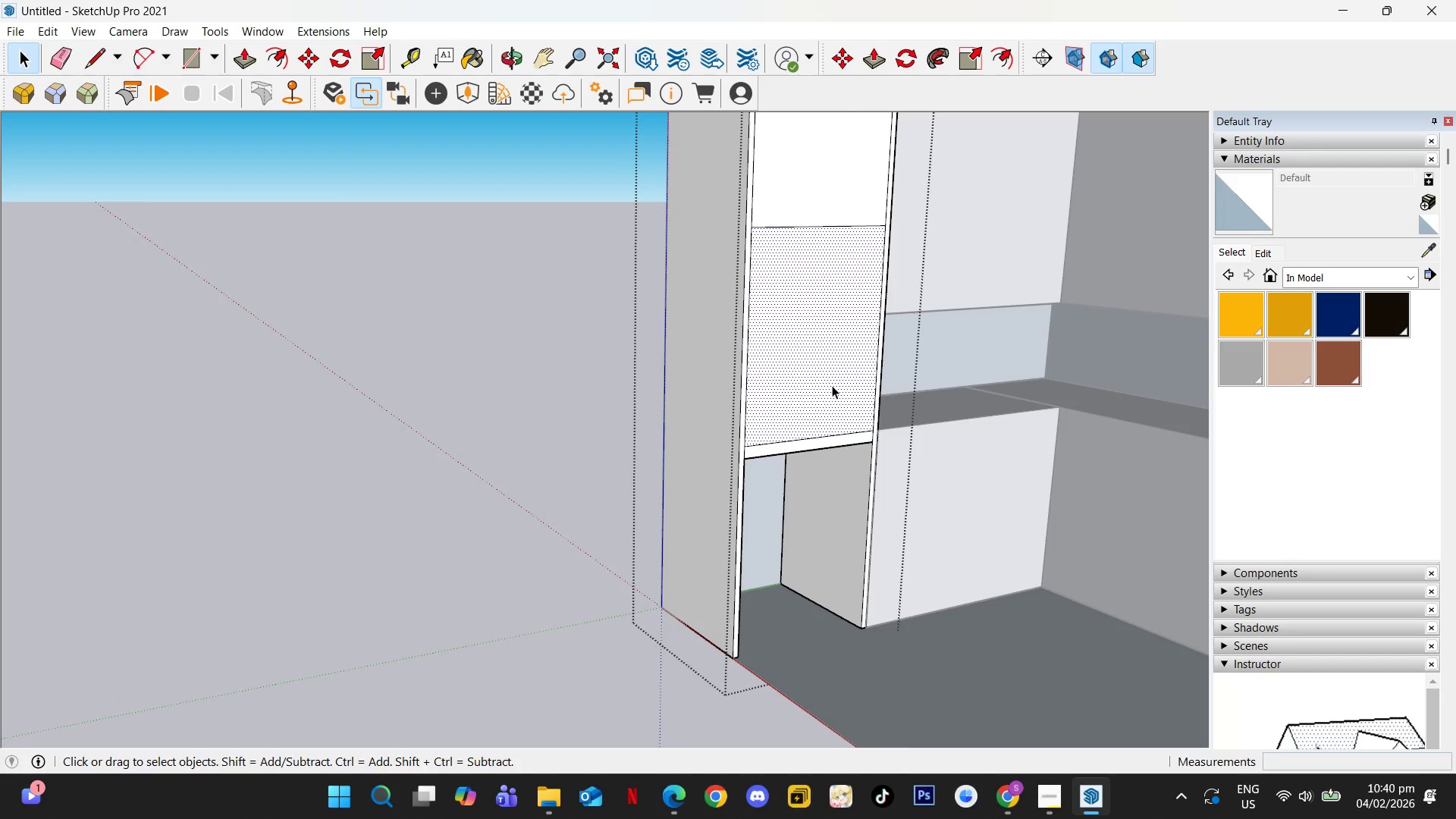 
left_click([760, 260])
 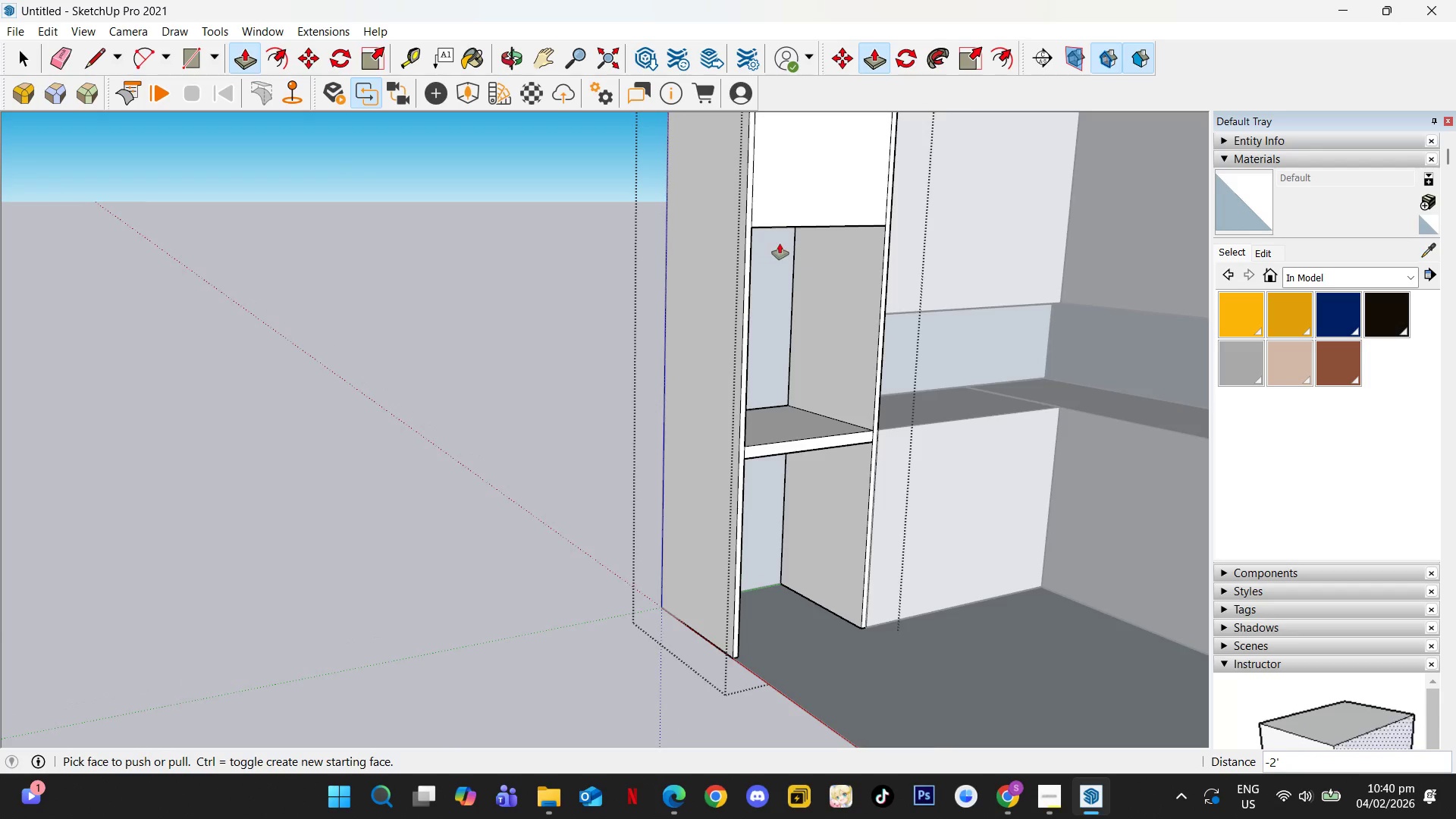 
key(Space)
 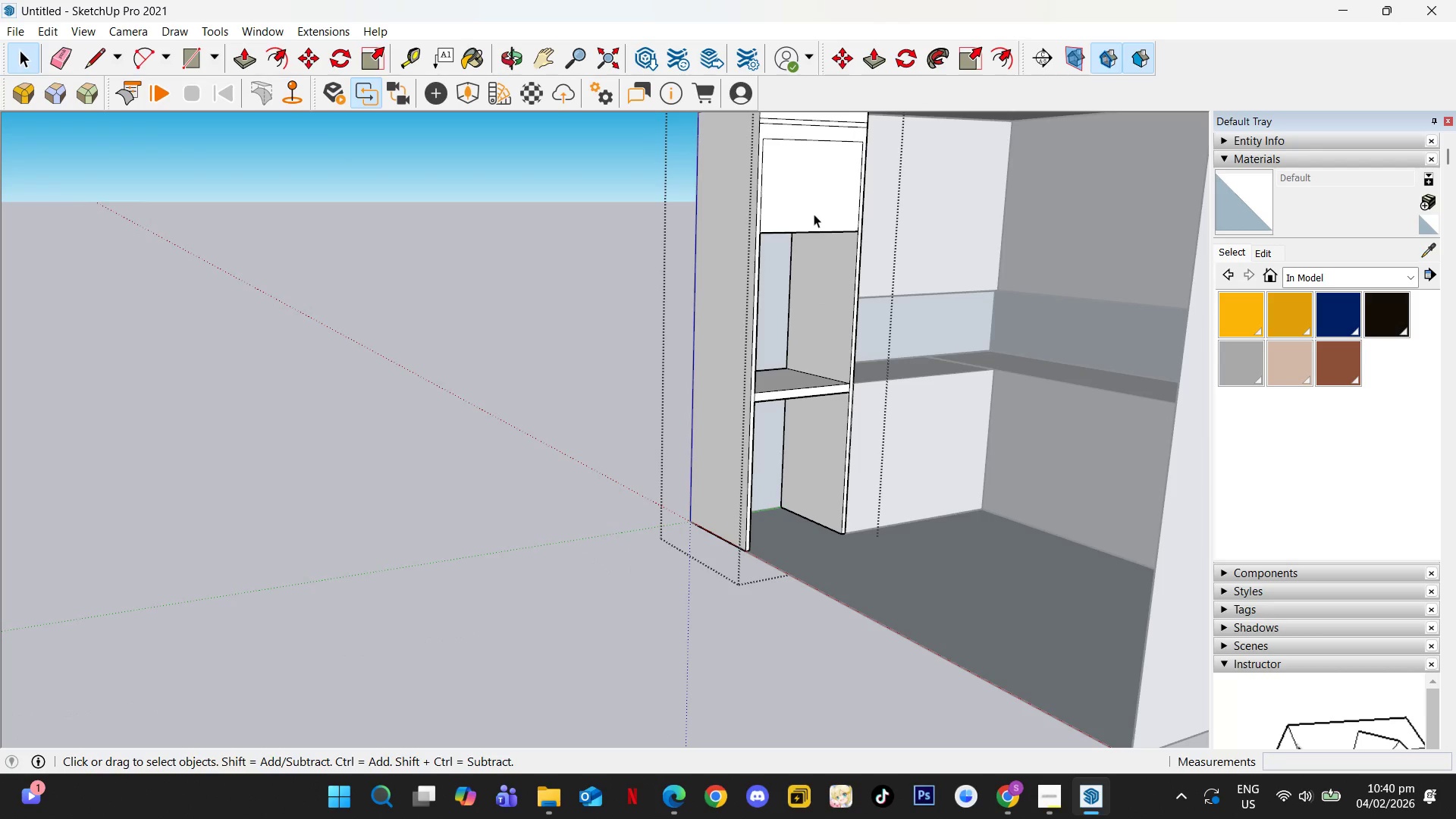 
scroll: coordinate [783, 250], scroll_direction: down, amount: 3.0
 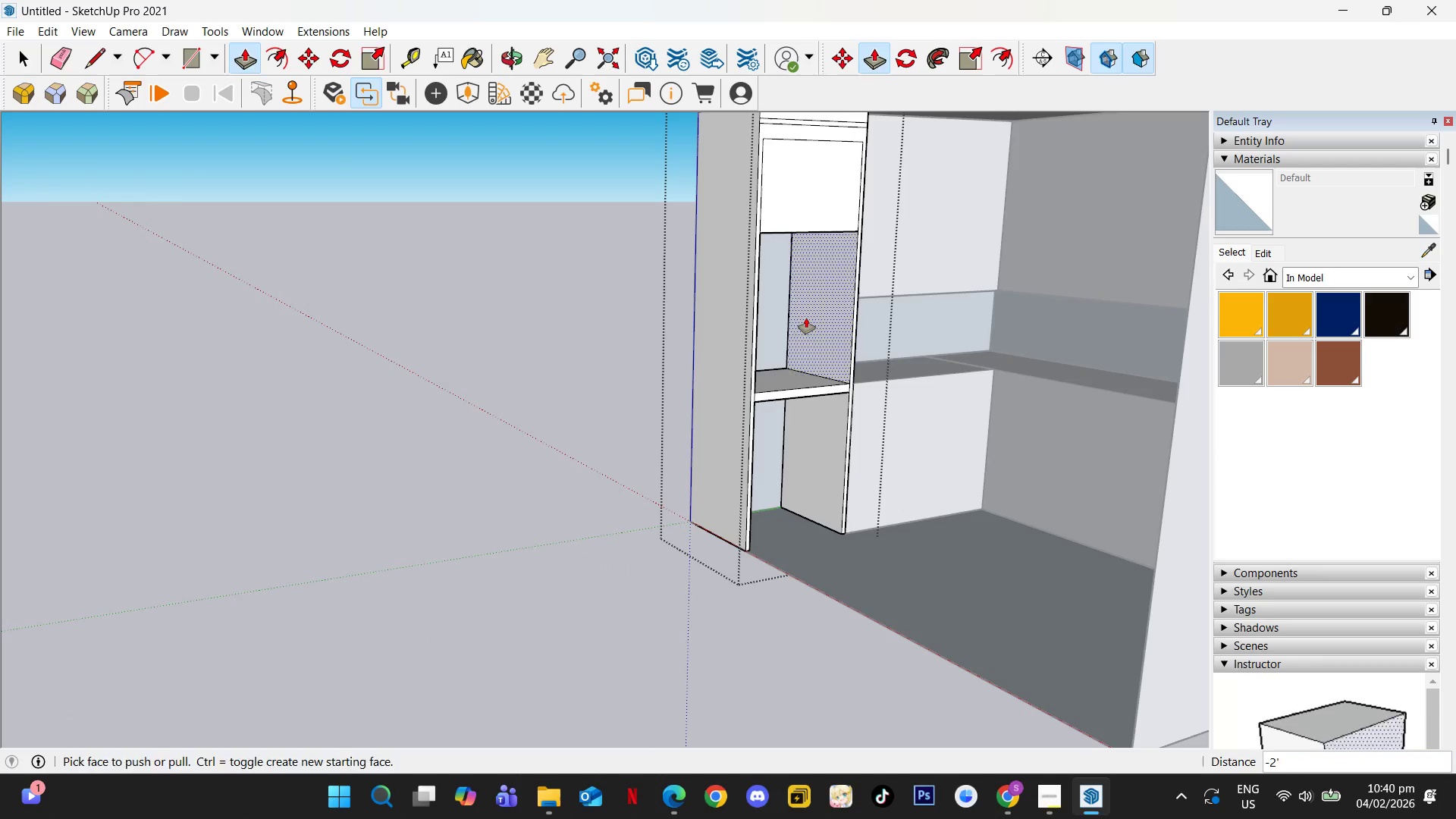 
hold_key(key=ShiftLeft, duration=0.5)
 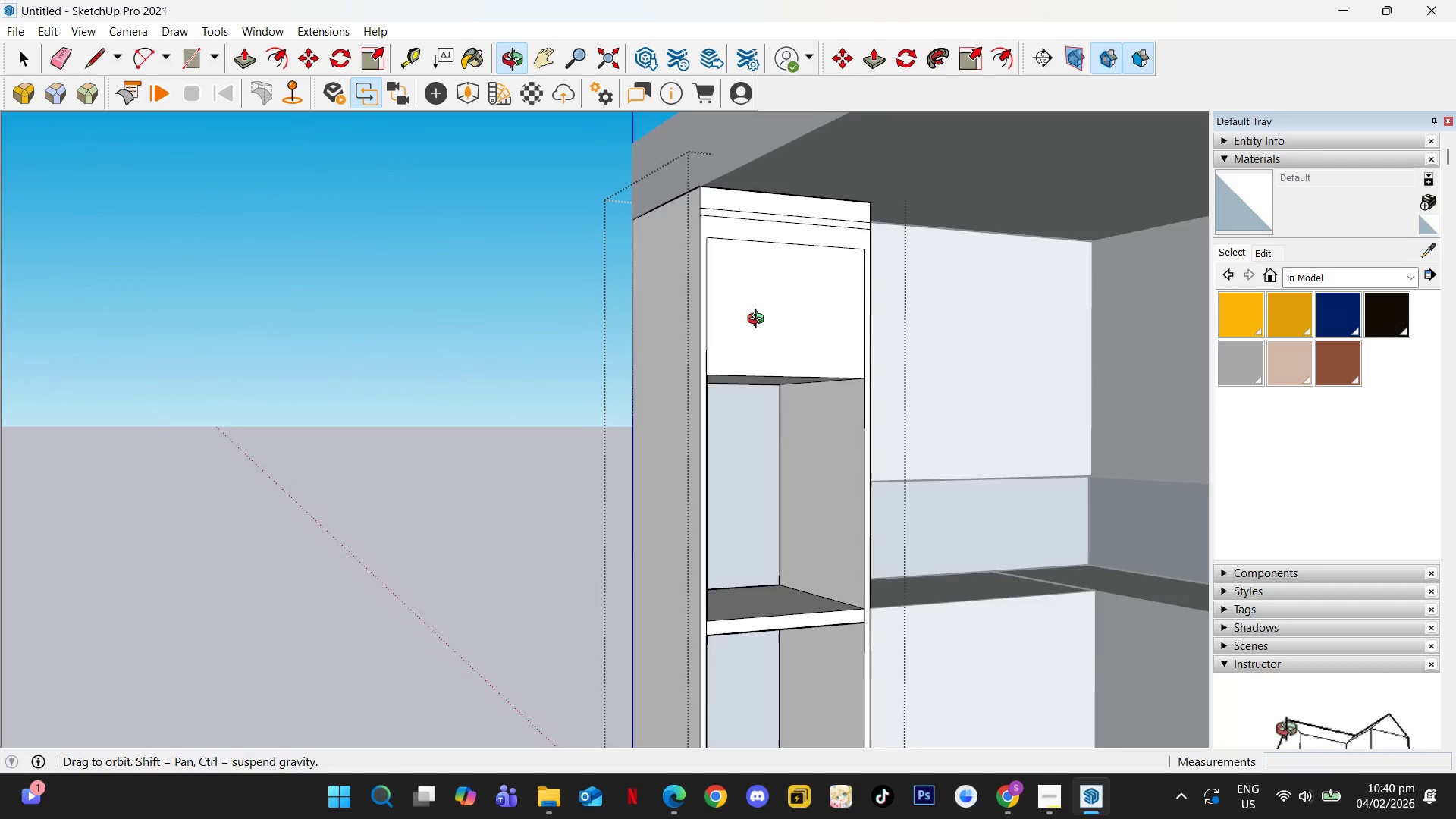 
scroll: coordinate [774, 374], scroll_direction: up, amount: 7.0
 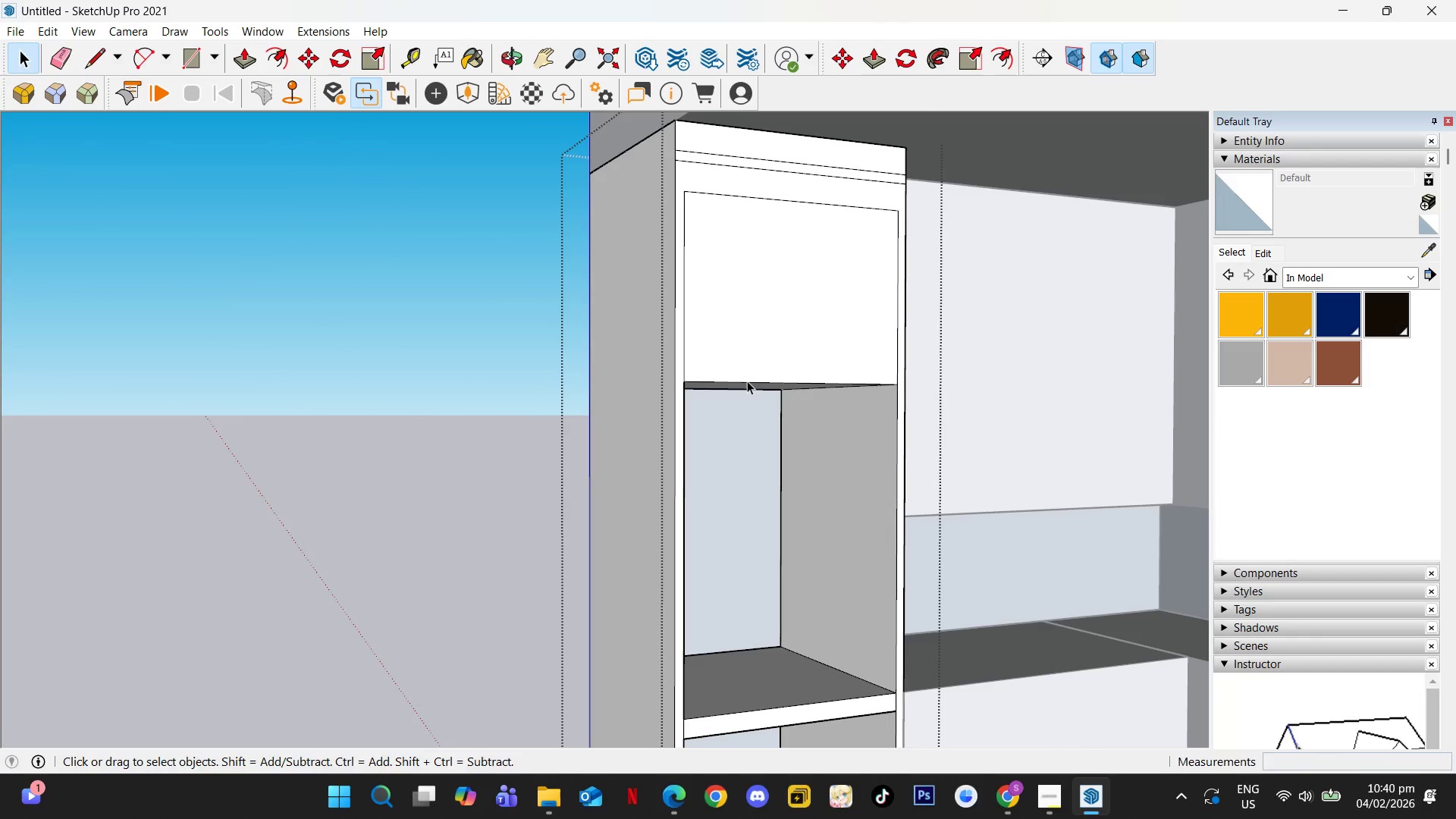 
left_click([742, 383])
 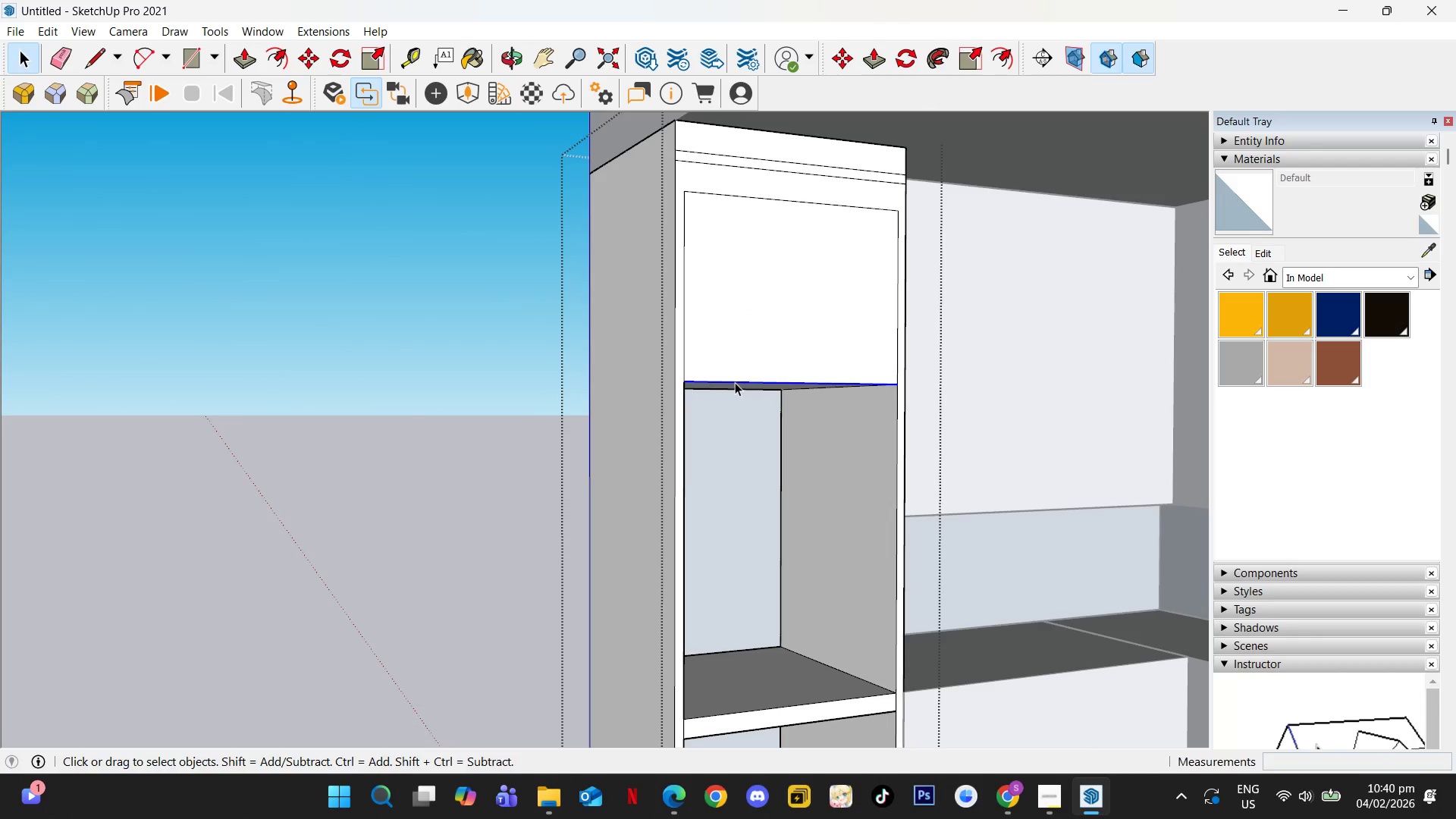 
scroll: coordinate [668, 381], scroll_direction: up, amount: 5.0
 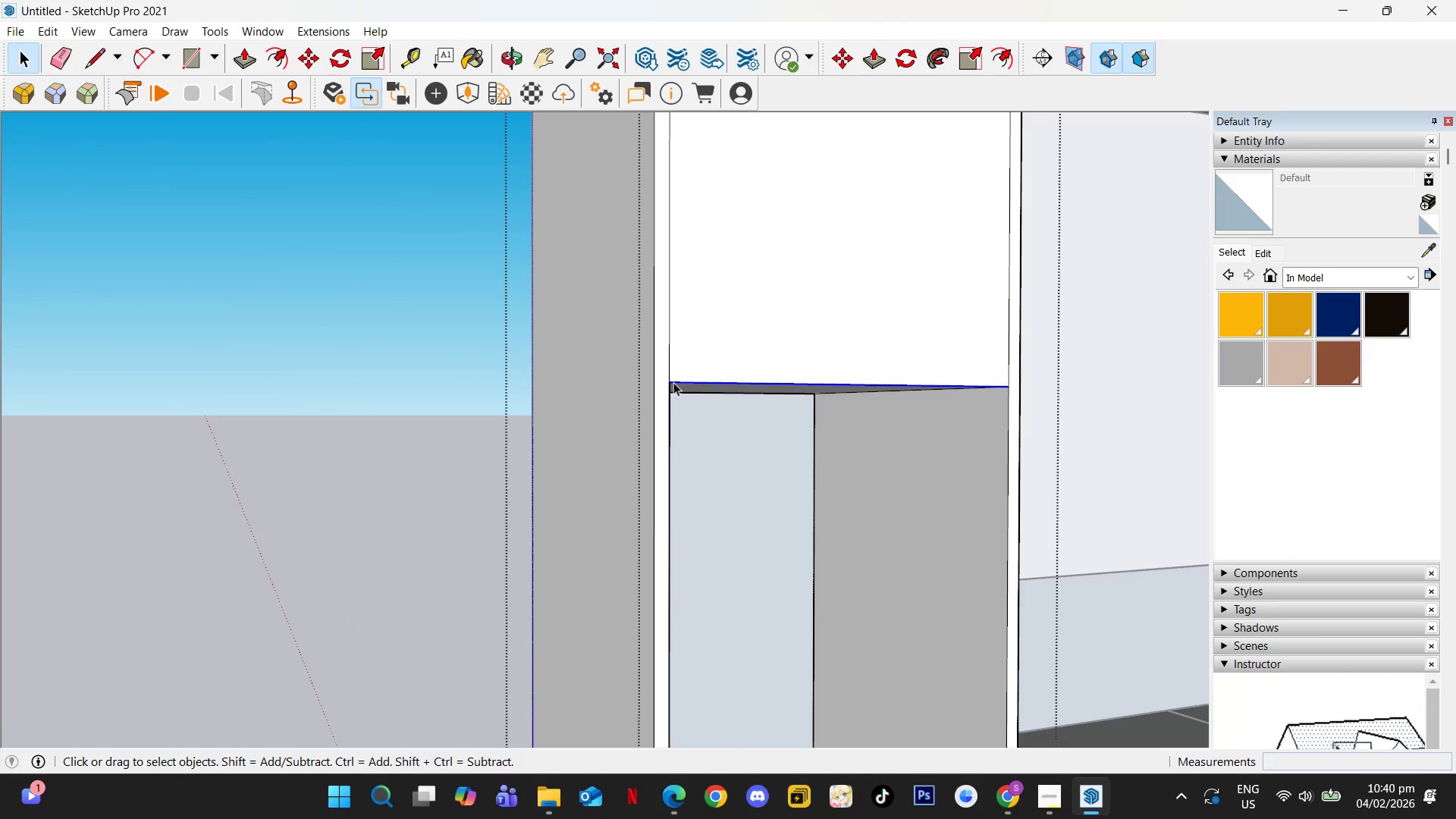 
key(M)
 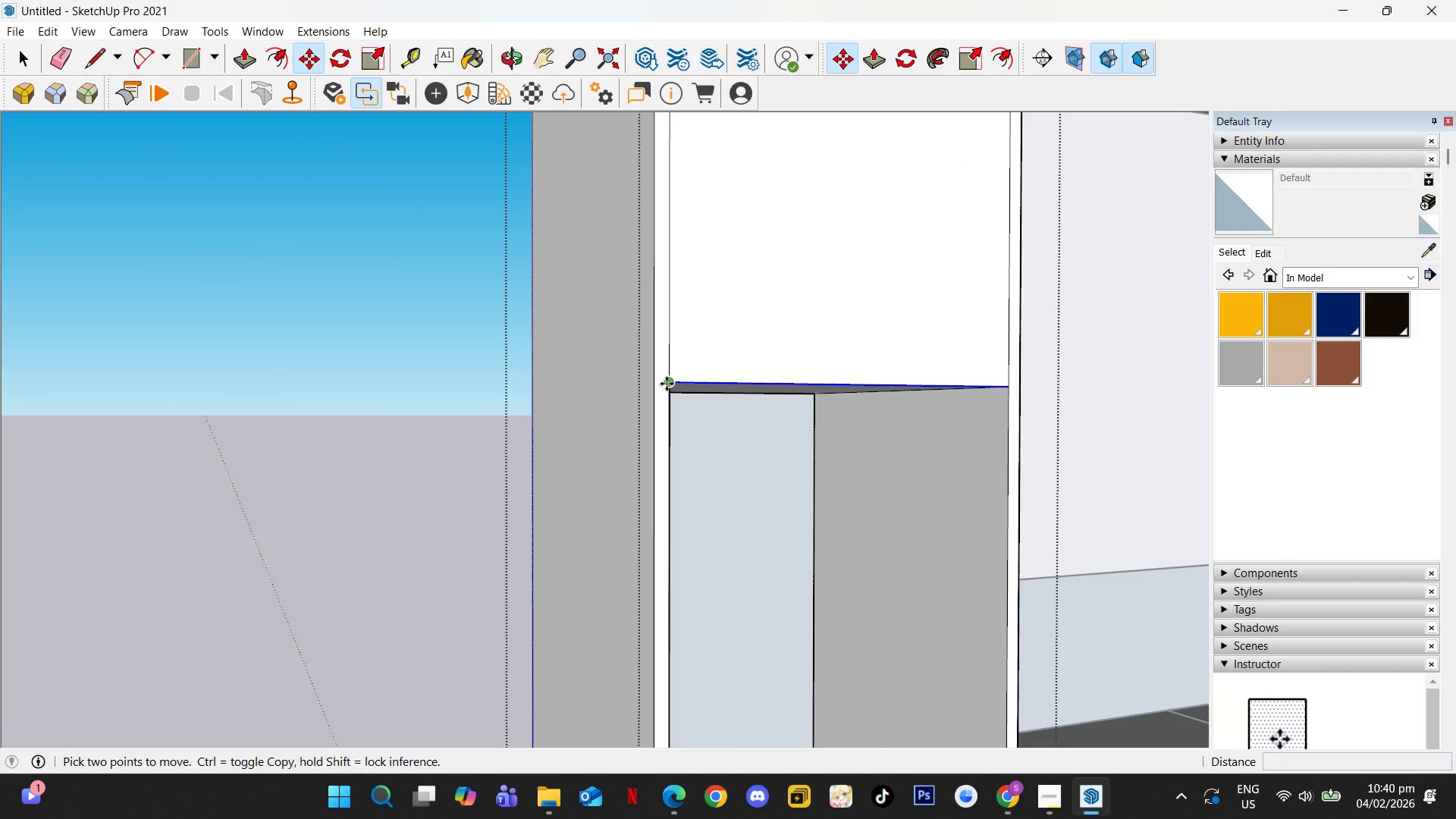 
hold_key(key=ControlLeft, duration=0.64)
left_click([667, 384])
 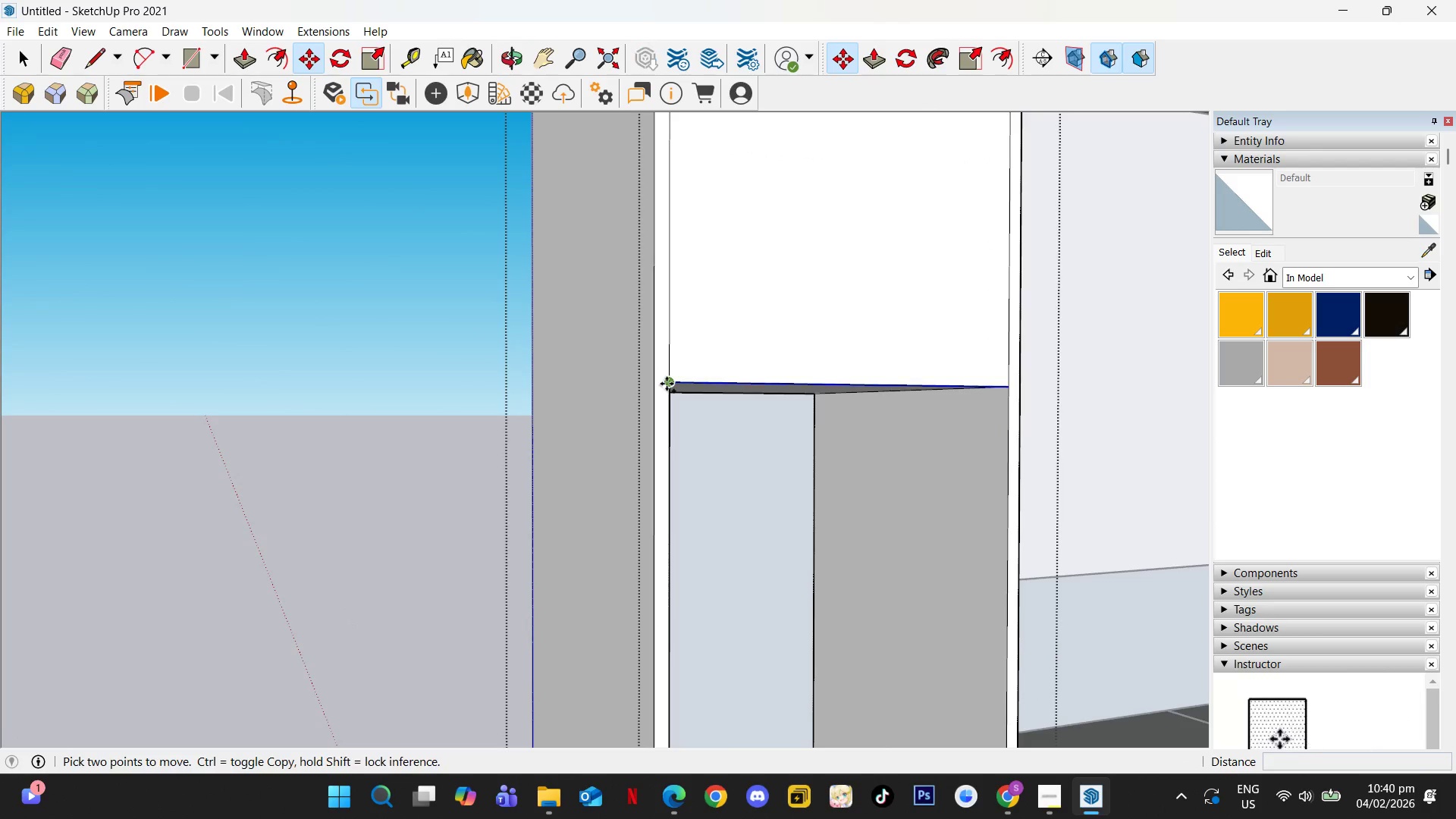 
key(ArrowUp)
 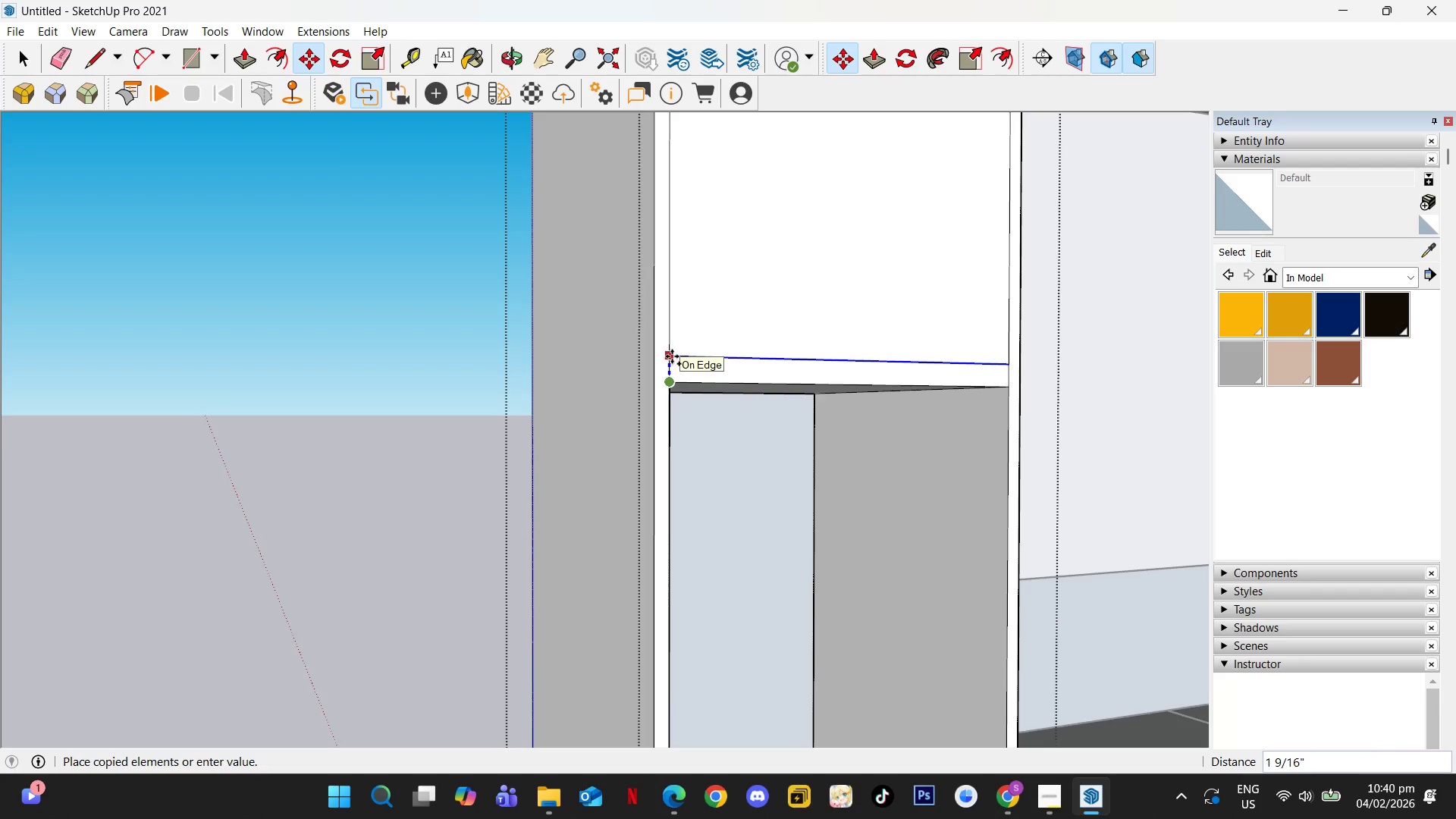 
key(Numpad1)
 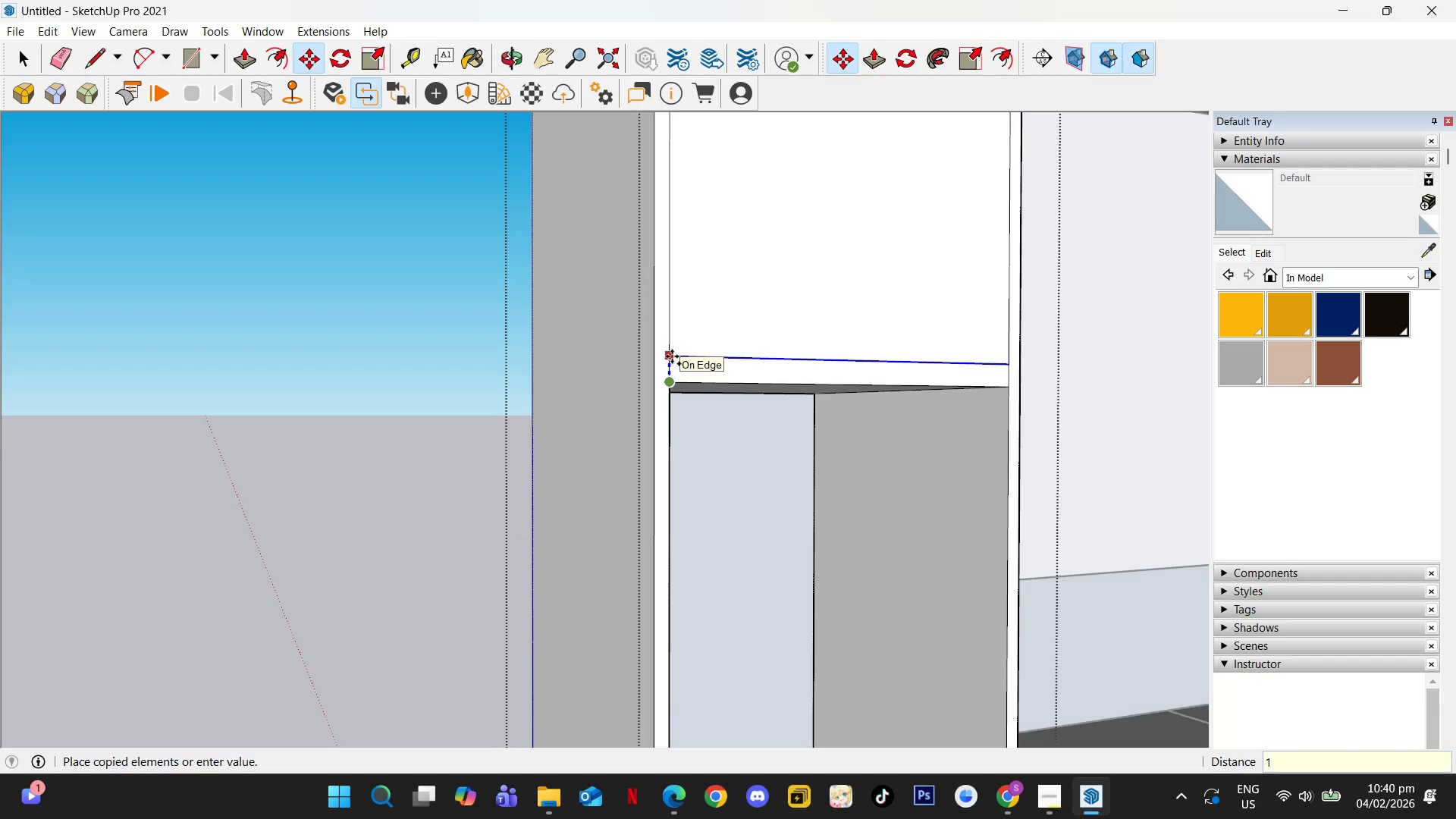 
key(NumpadEnter)
 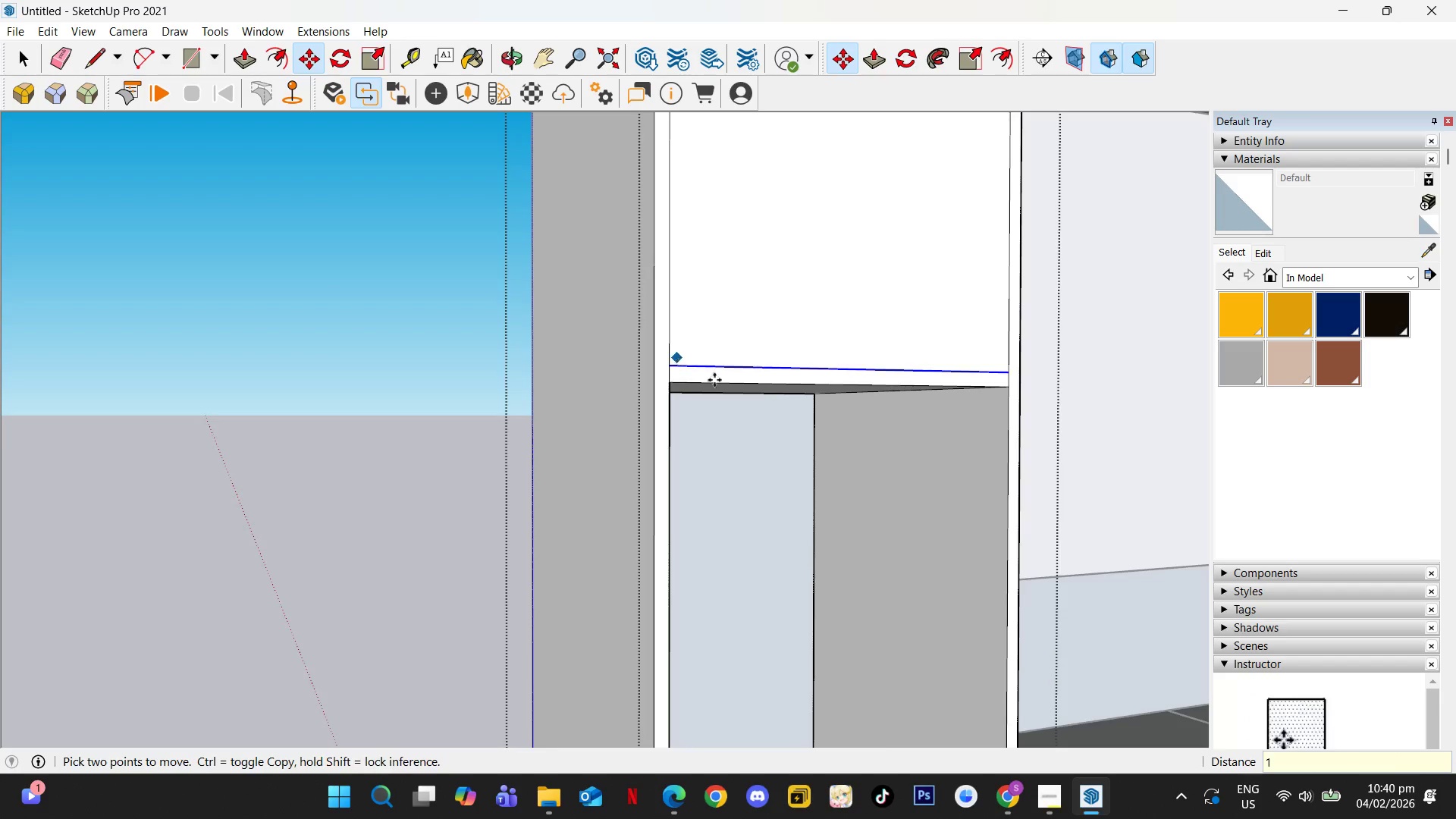 
scroll: coordinate [773, 272], scroll_direction: down, amount: 6.0
 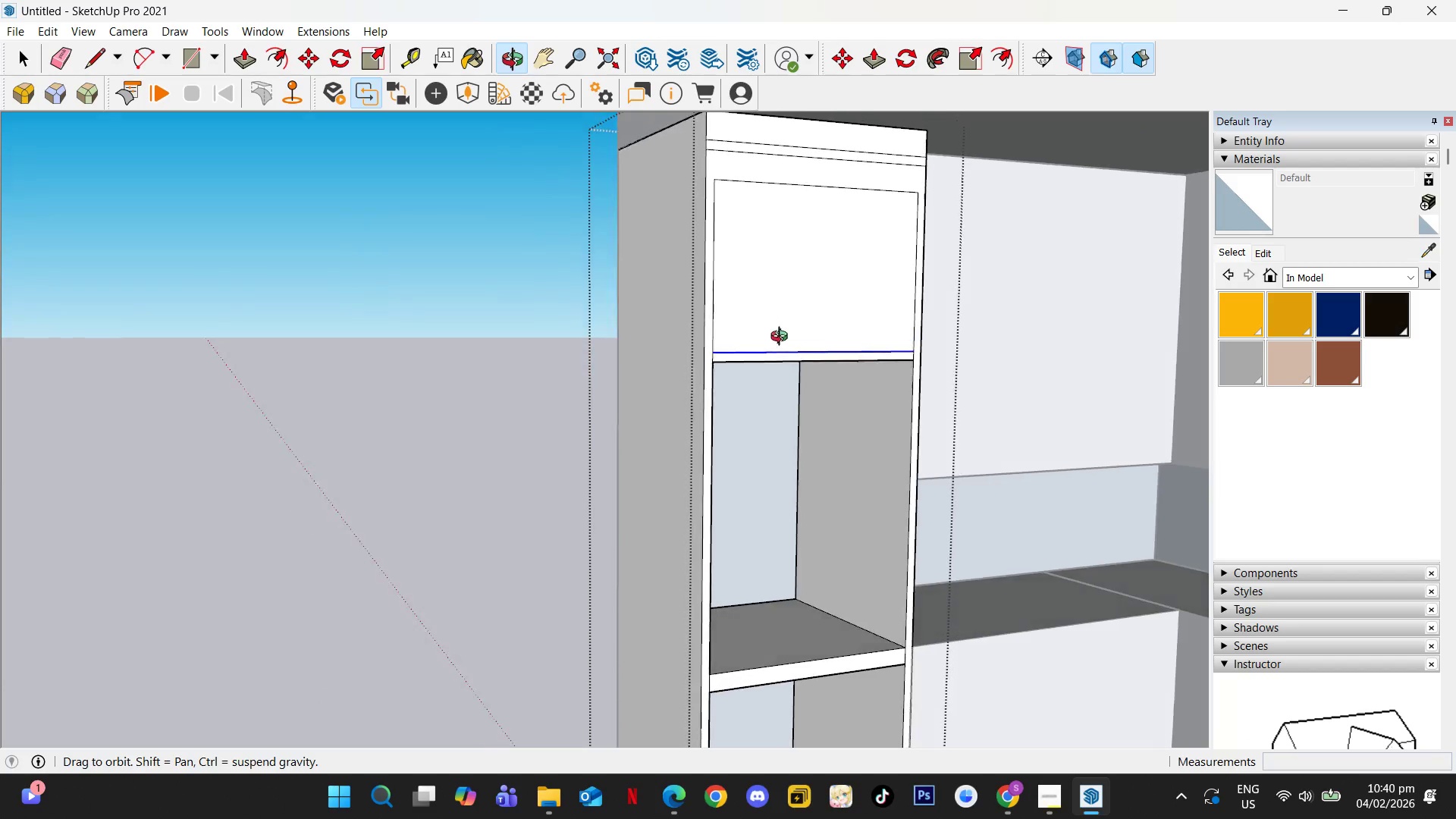 
key(Space)
 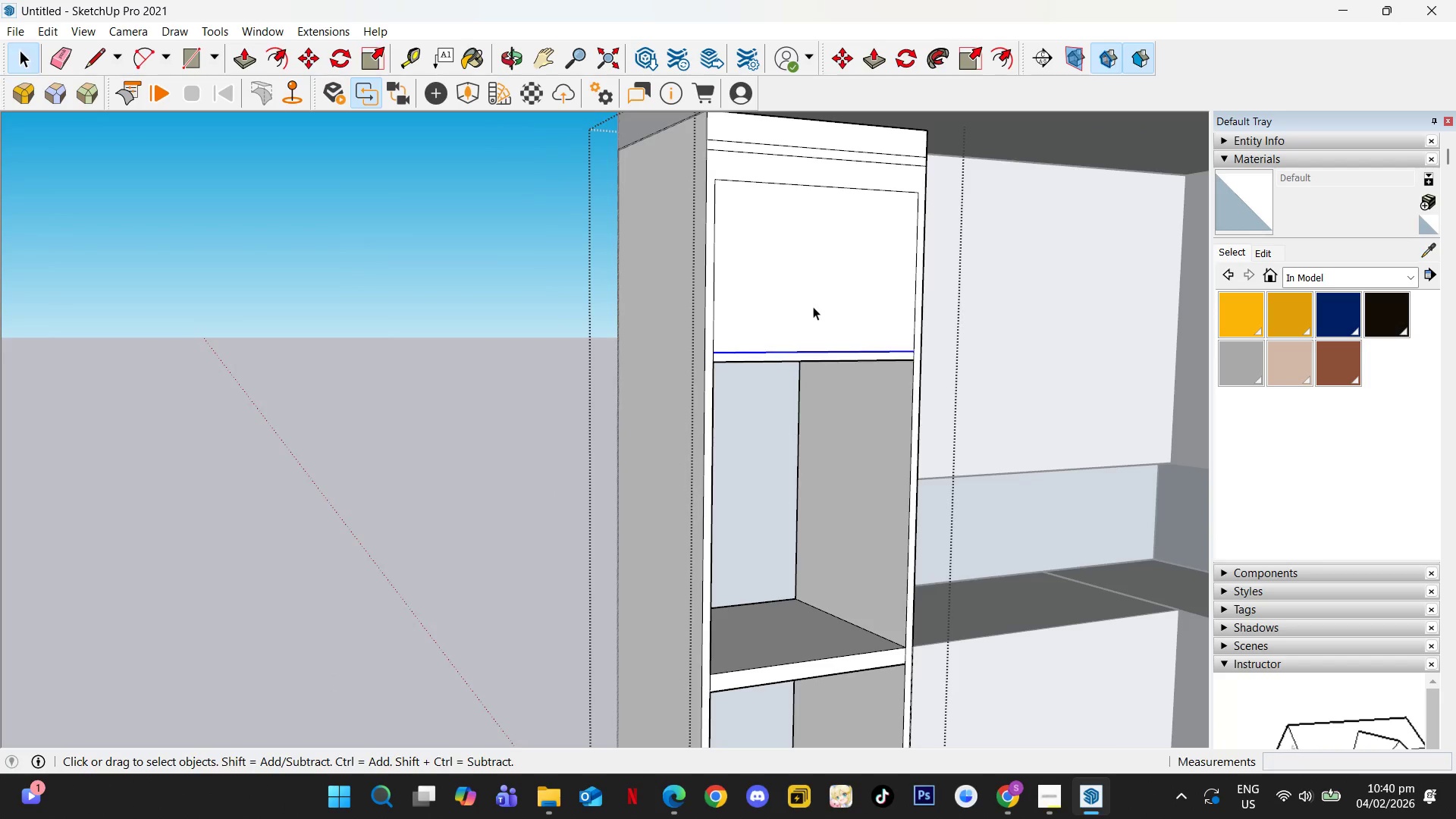 
left_click([813, 306])
 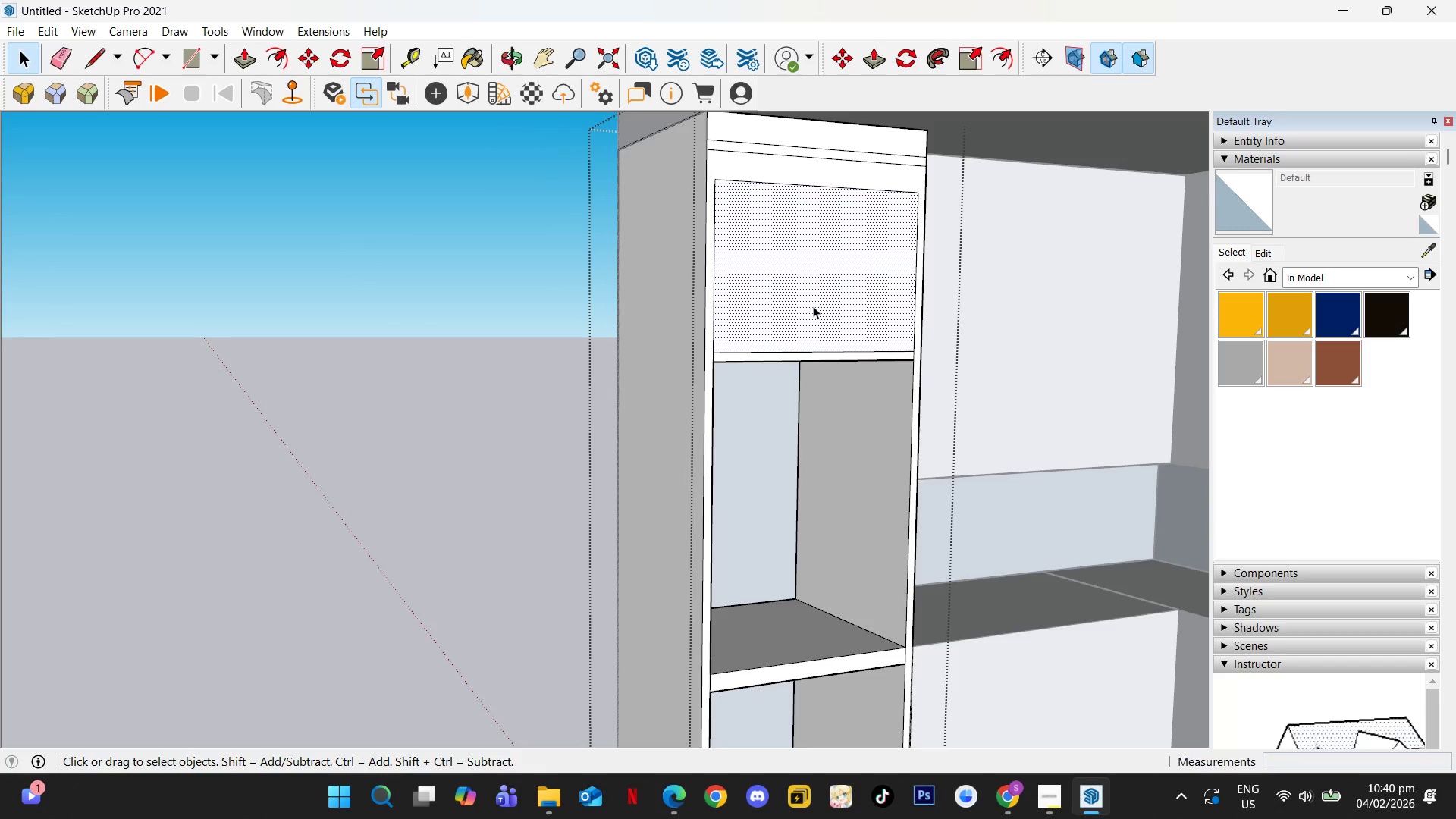 
key(P)
 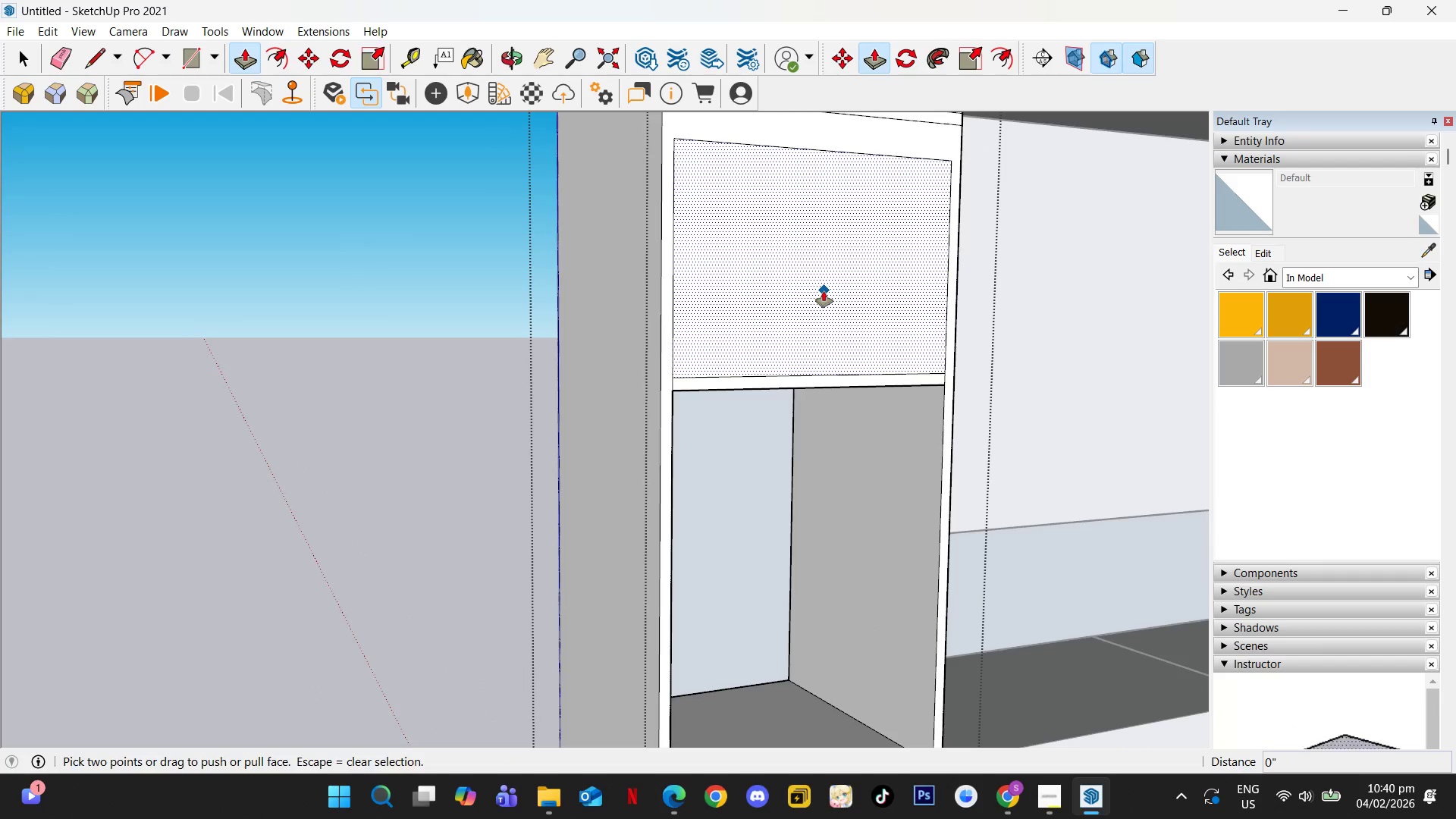 
scroll: coordinate [821, 286], scroll_direction: up, amount: 3.0
 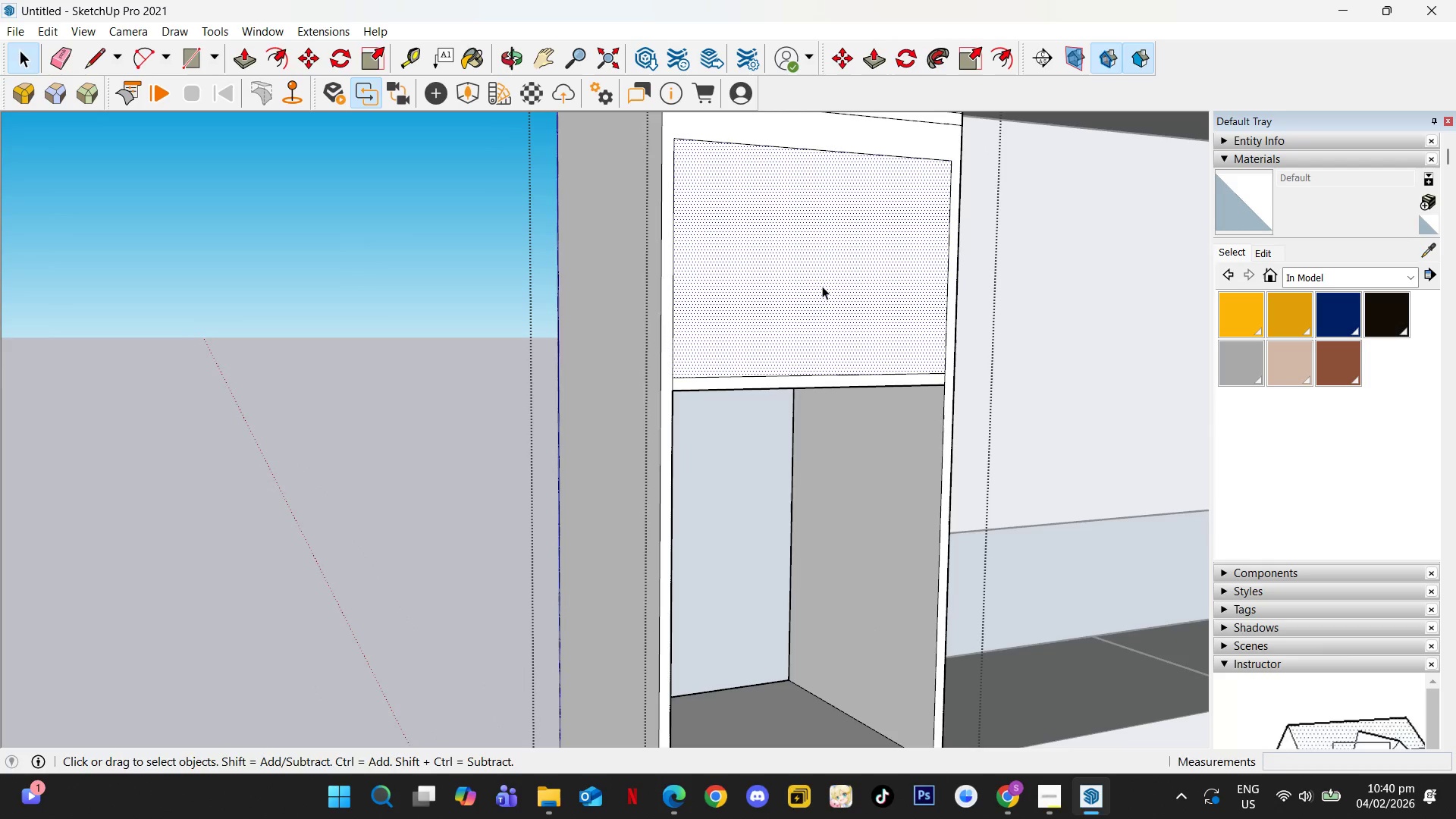 
left_click([824, 291])
 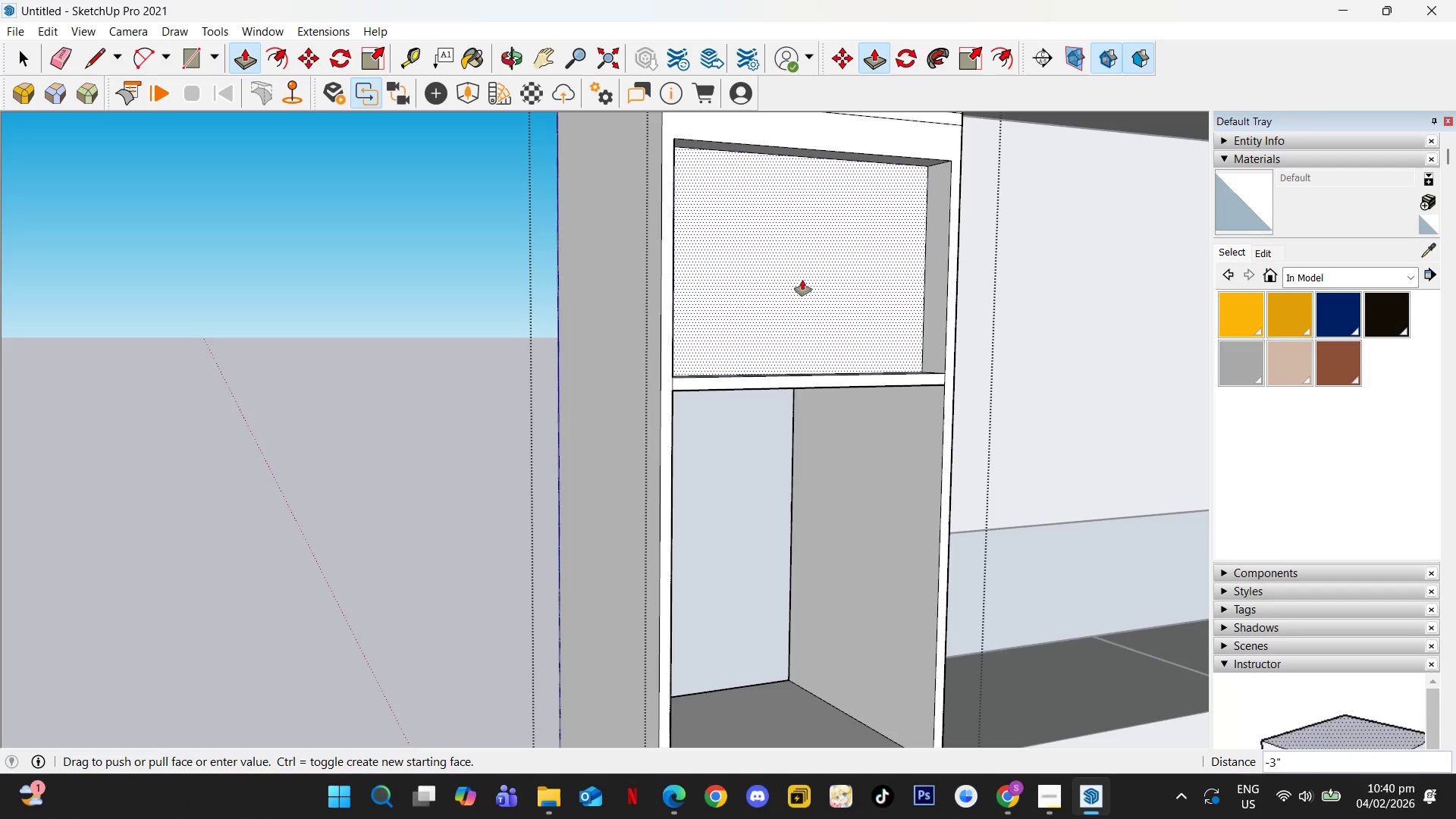 
wait(12.19)
 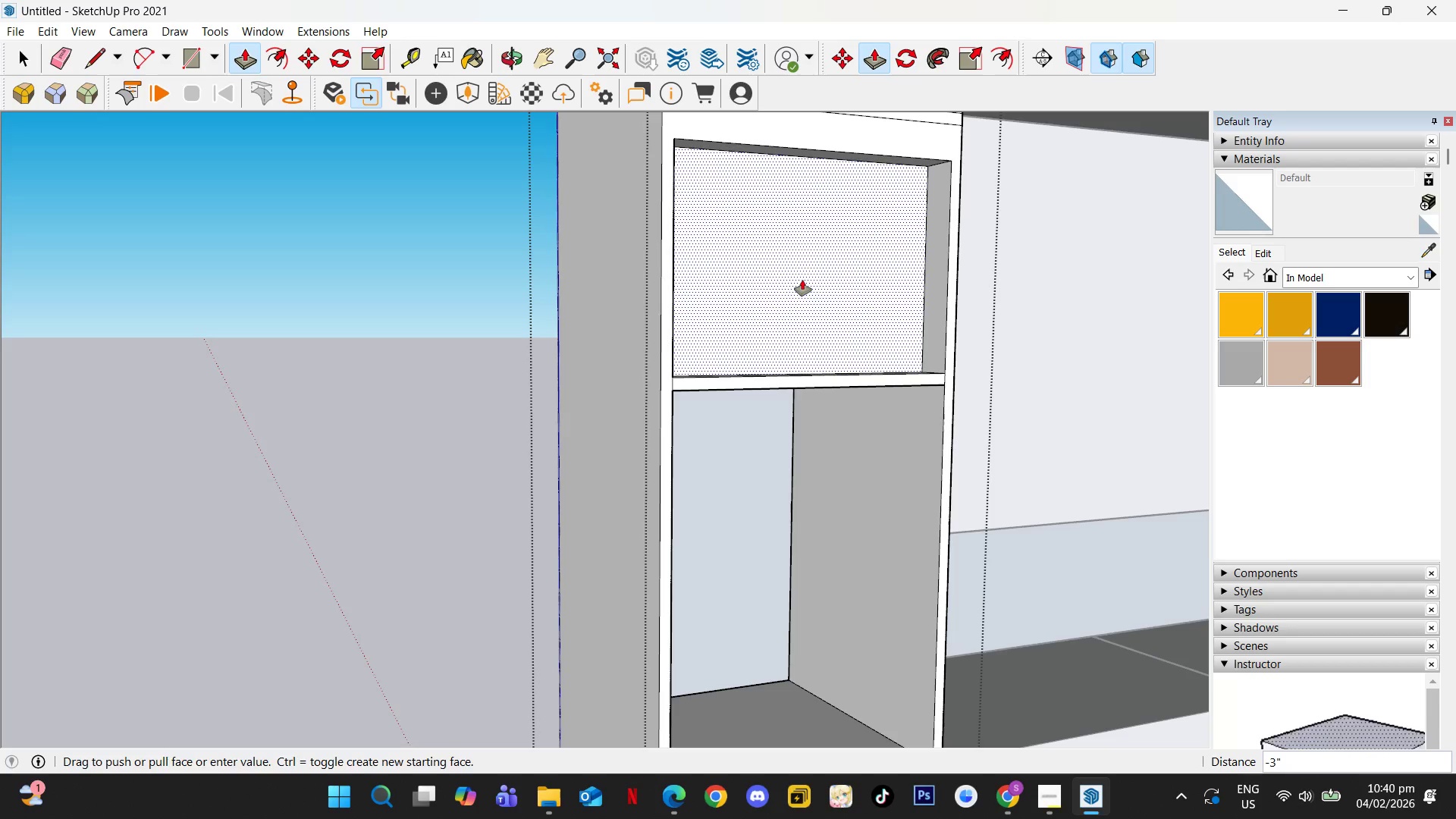 
key(Numpad1)
 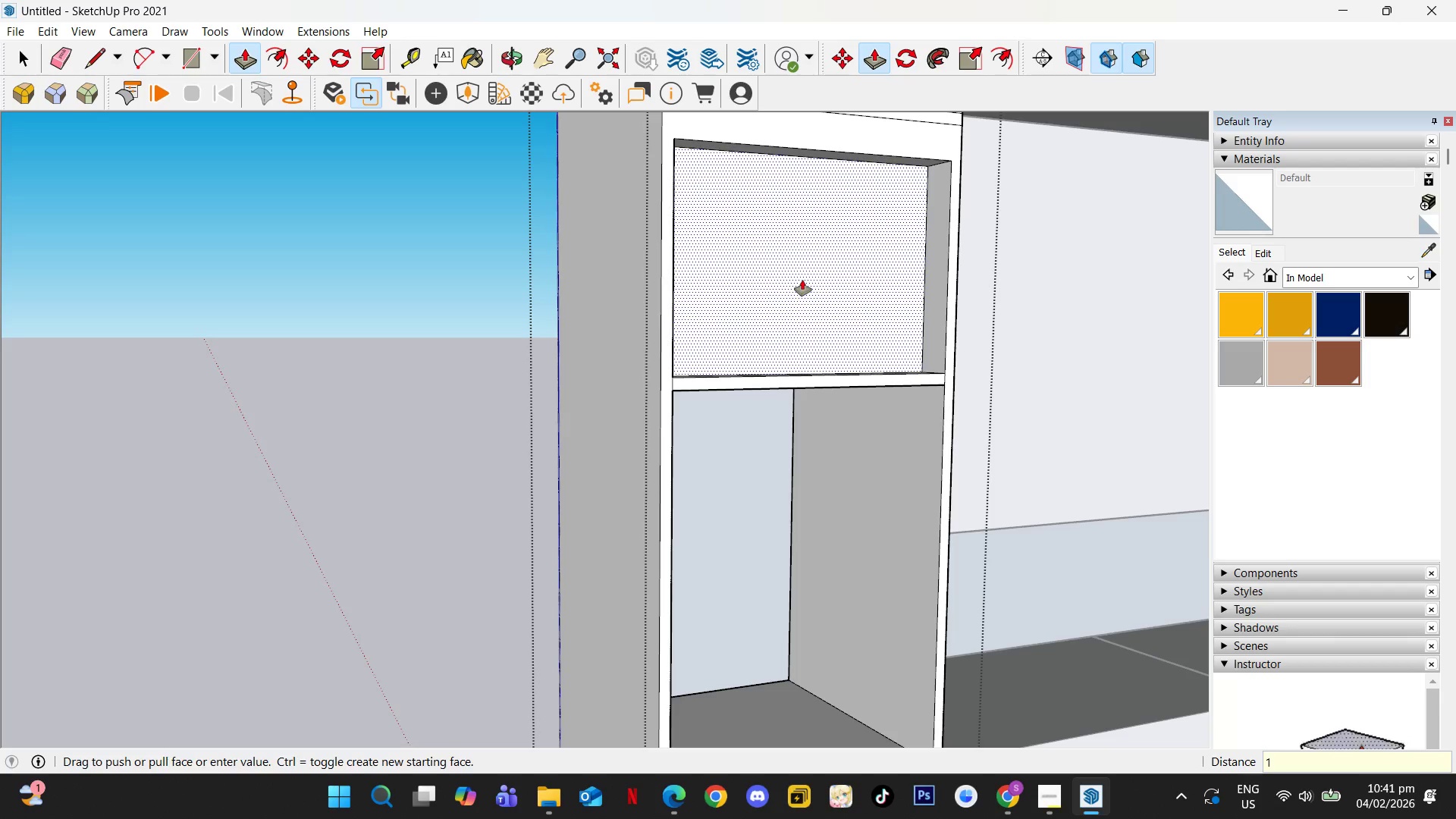 
key(NumpadEnter)
 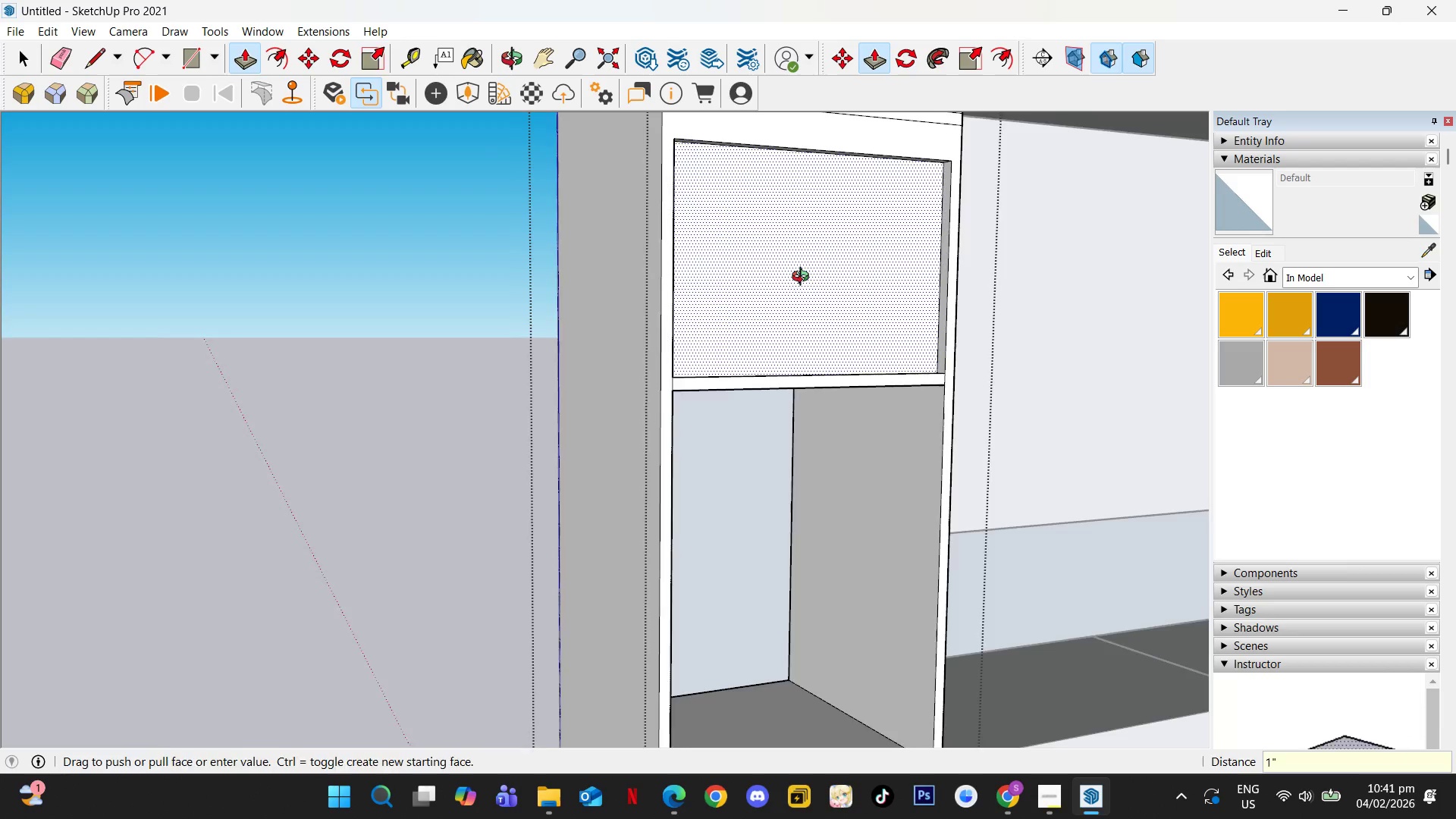 
key(Space)
 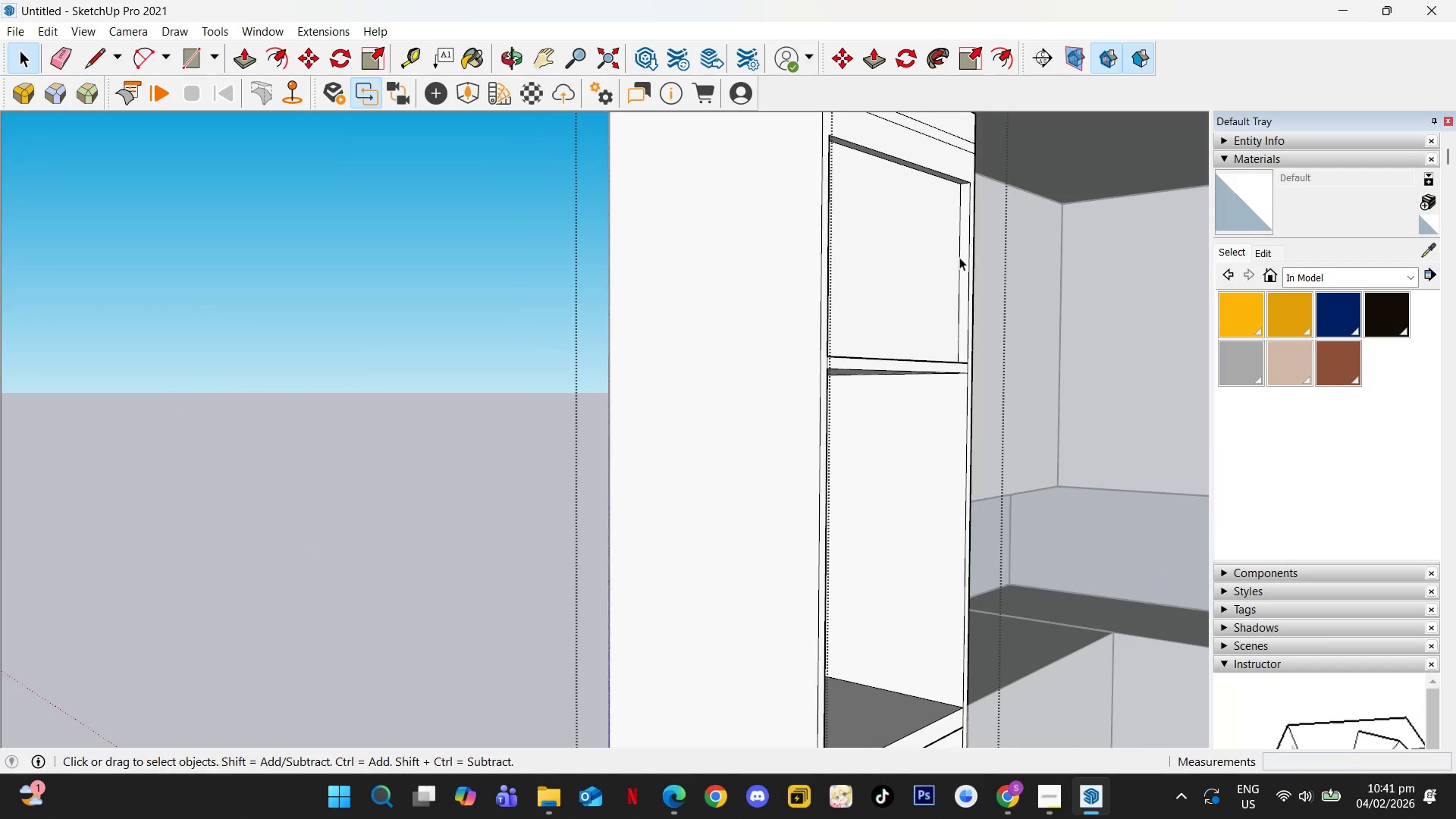 
key(Escape)
 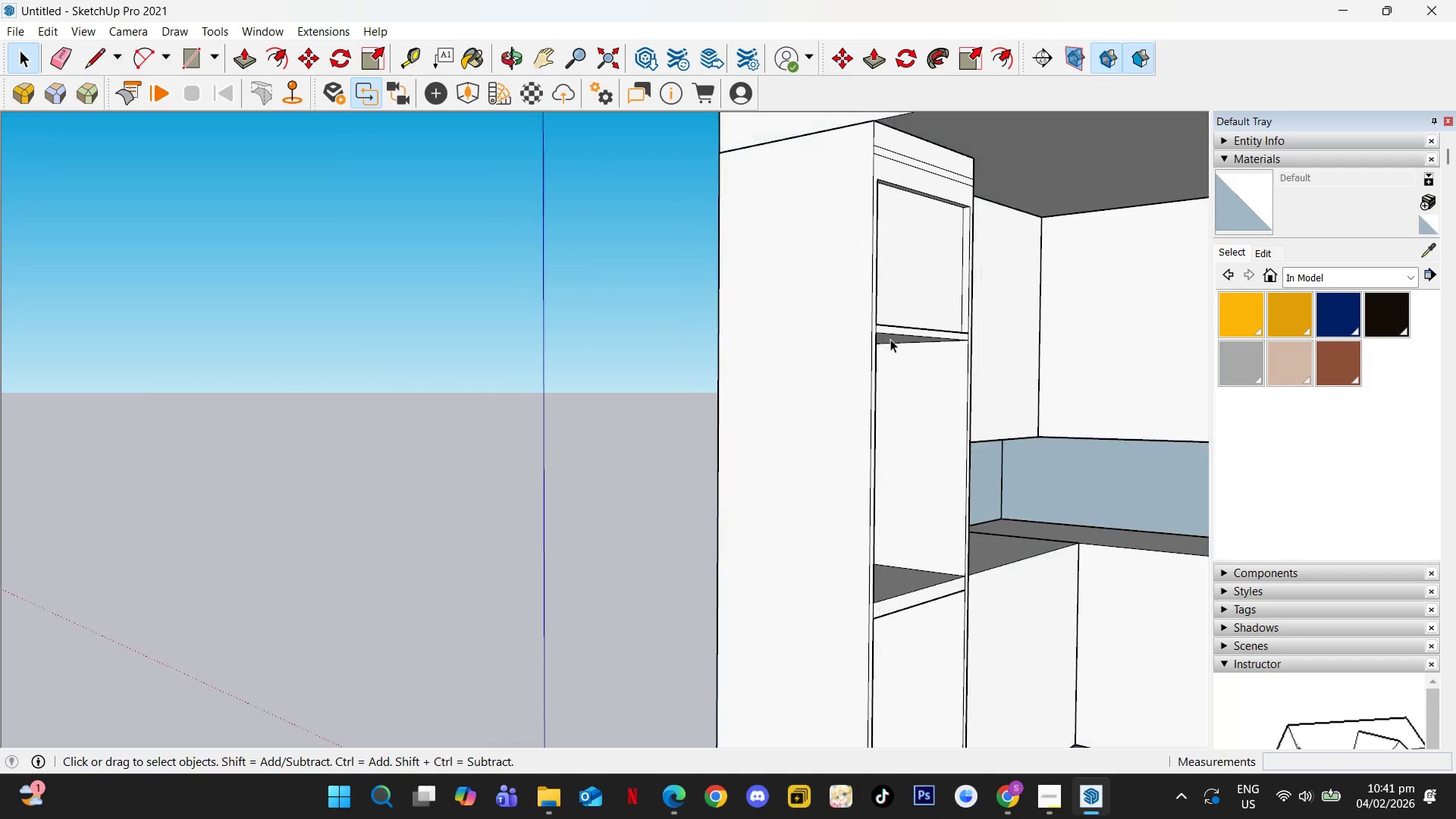 
scroll: coordinate [970, 264], scroll_direction: down, amount: 4.0
 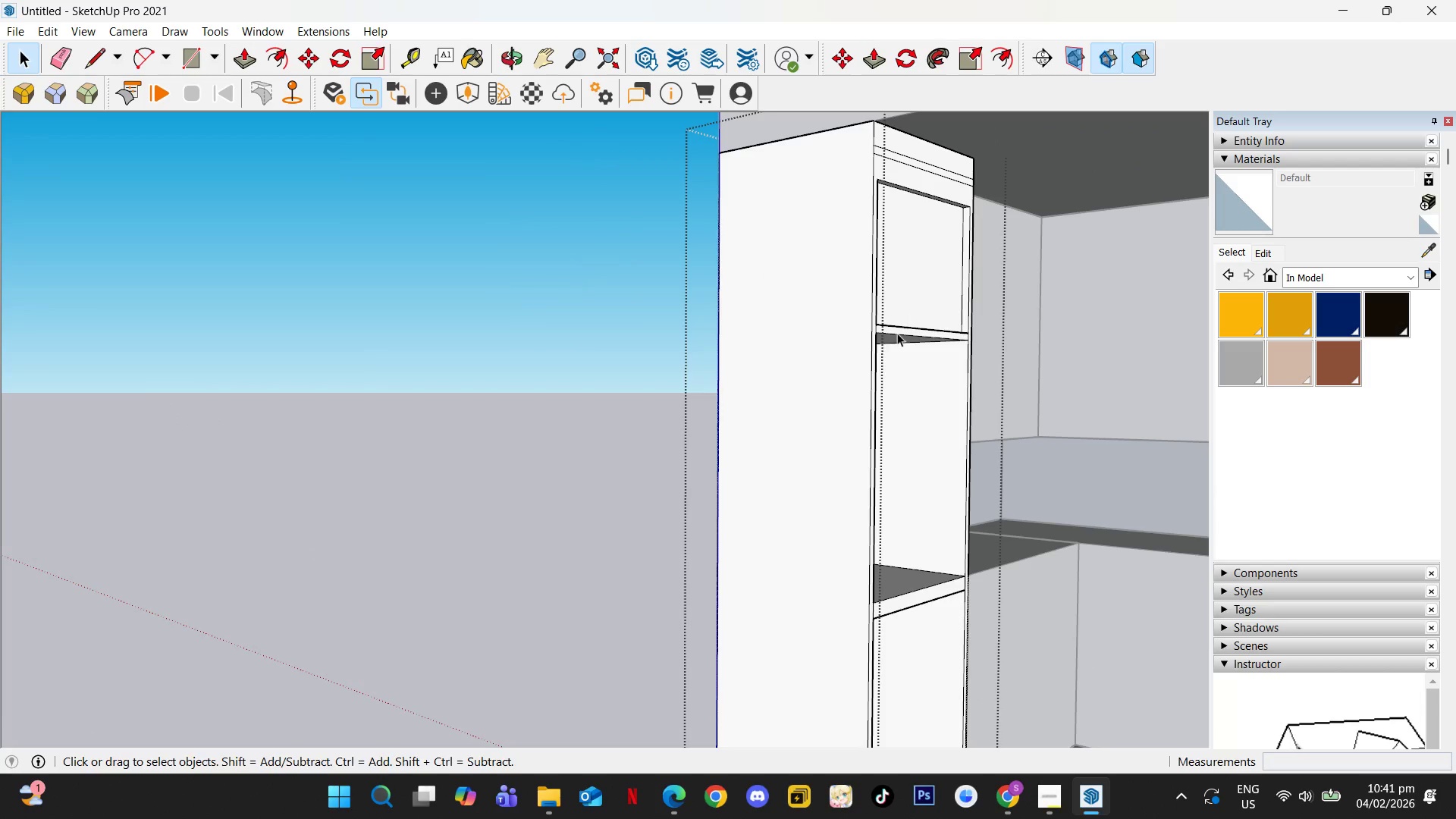 
hold_key(key=ShiftLeft, duration=0.41)
scroll: coordinate [846, 416], scroll_direction: down, amount: 3.0
 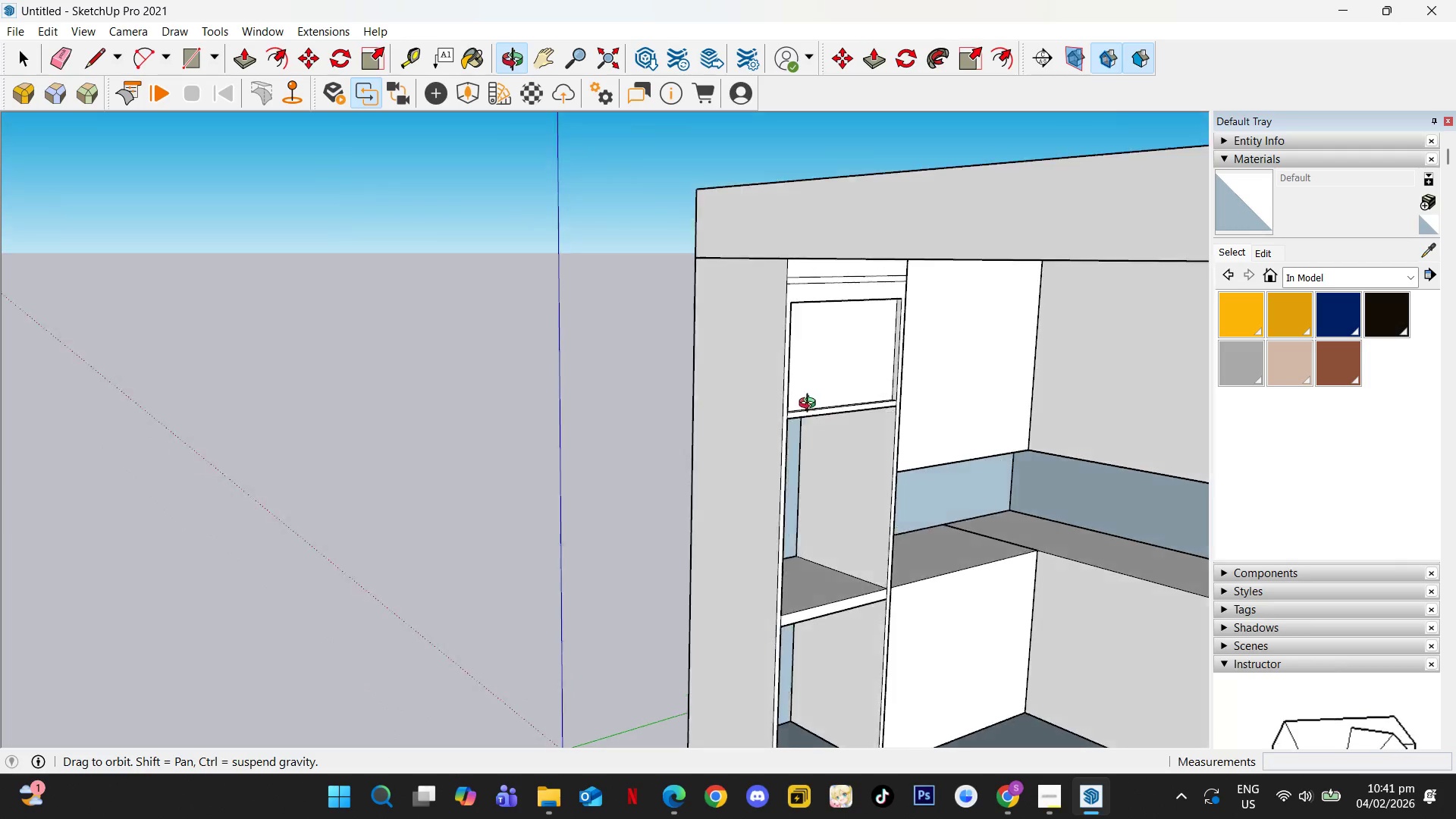 
hold_key(key=ShiftLeft, duration=0.48)
scroll: coordinate [811, 392], scroll_direction: down, amount: 2.0
 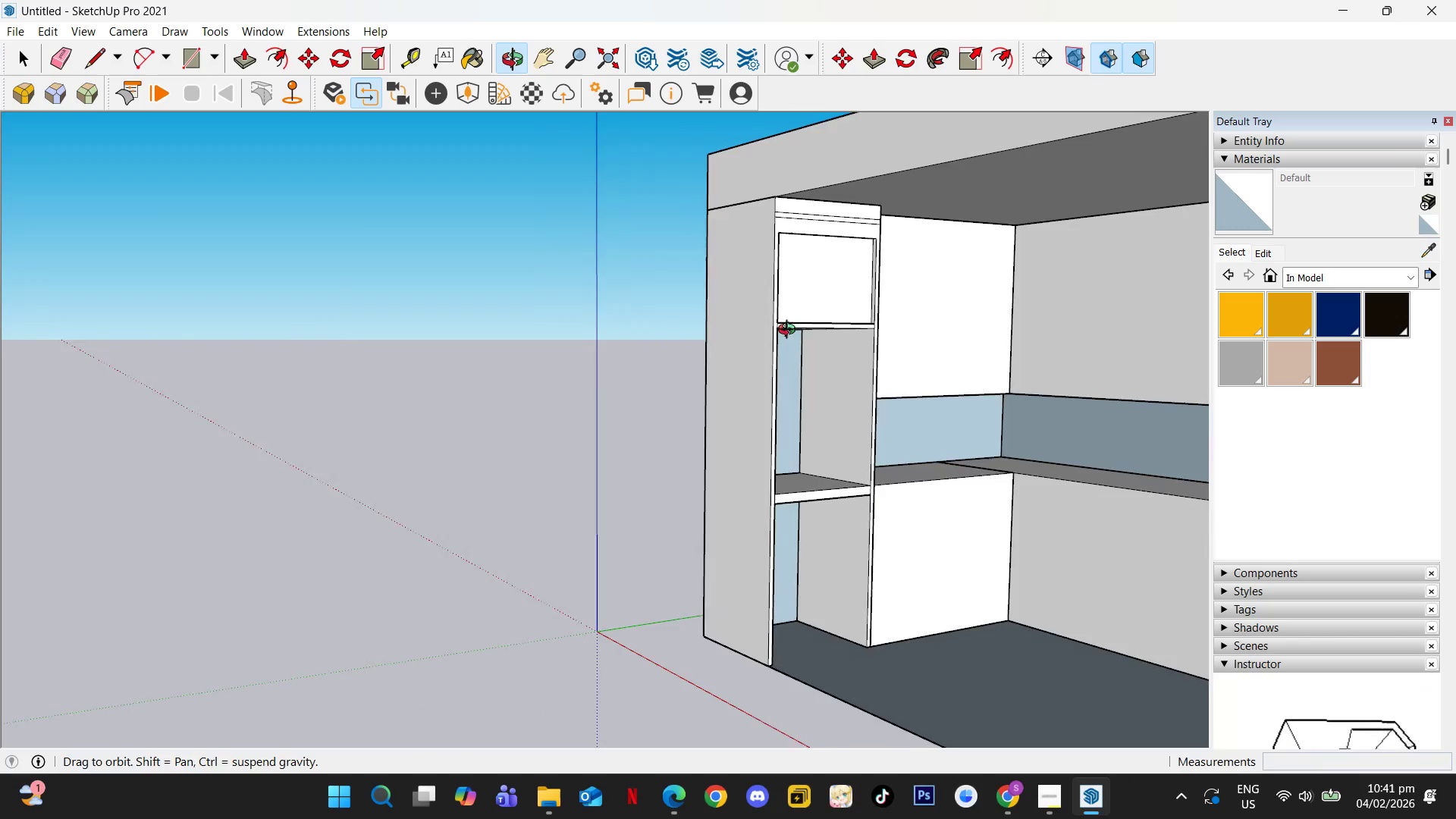 
hold_key(key=ShiftLeft, duration=0.48)
 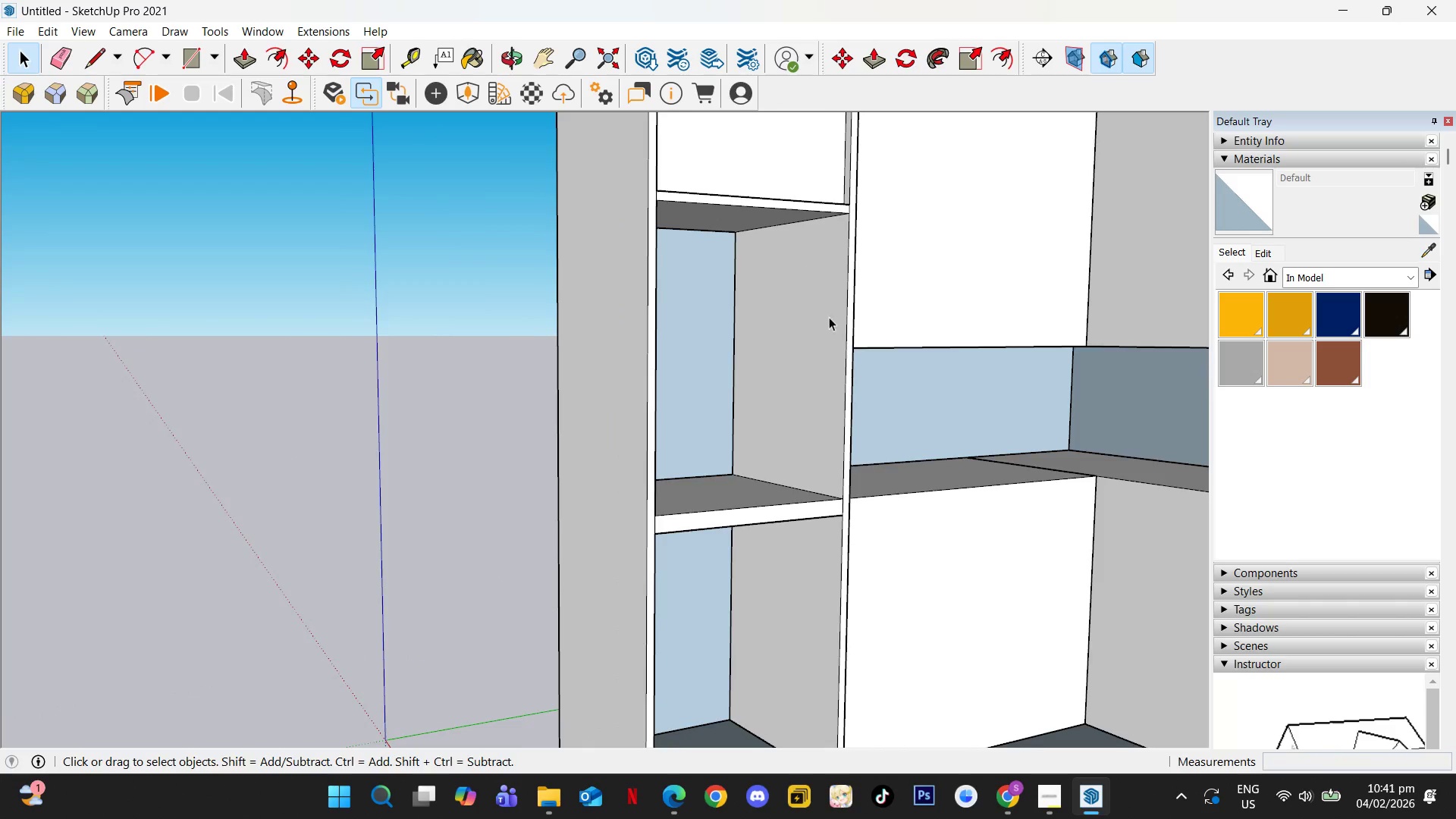 
scroll: coordinate [830, 303], scroll_direction: up, amount: 6.0
 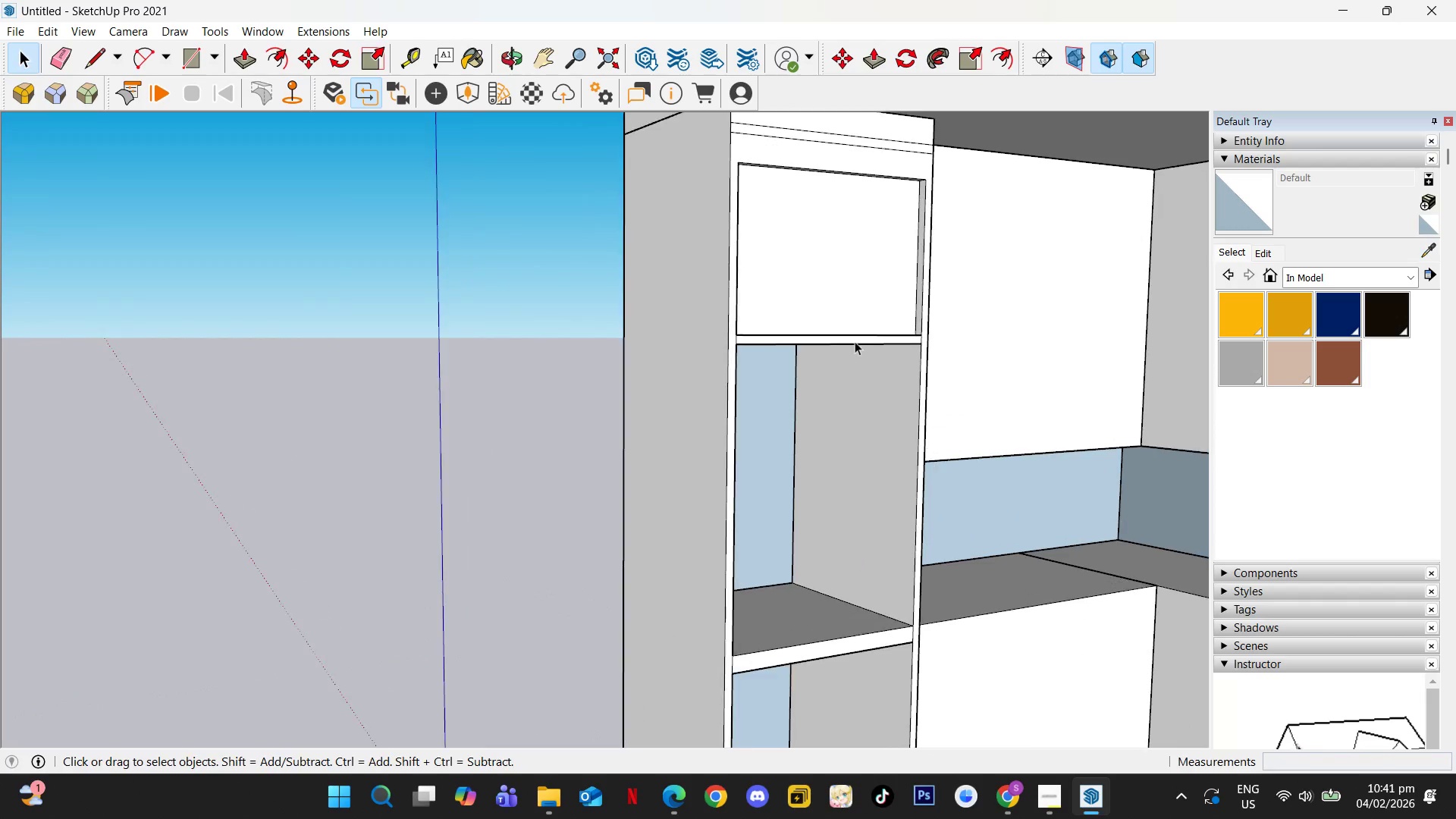 
hold_key(key=ShiftLeft, duration=0.39)
scroll: coordinate [881, 351], scroll_direction: down, amount: 5.0
 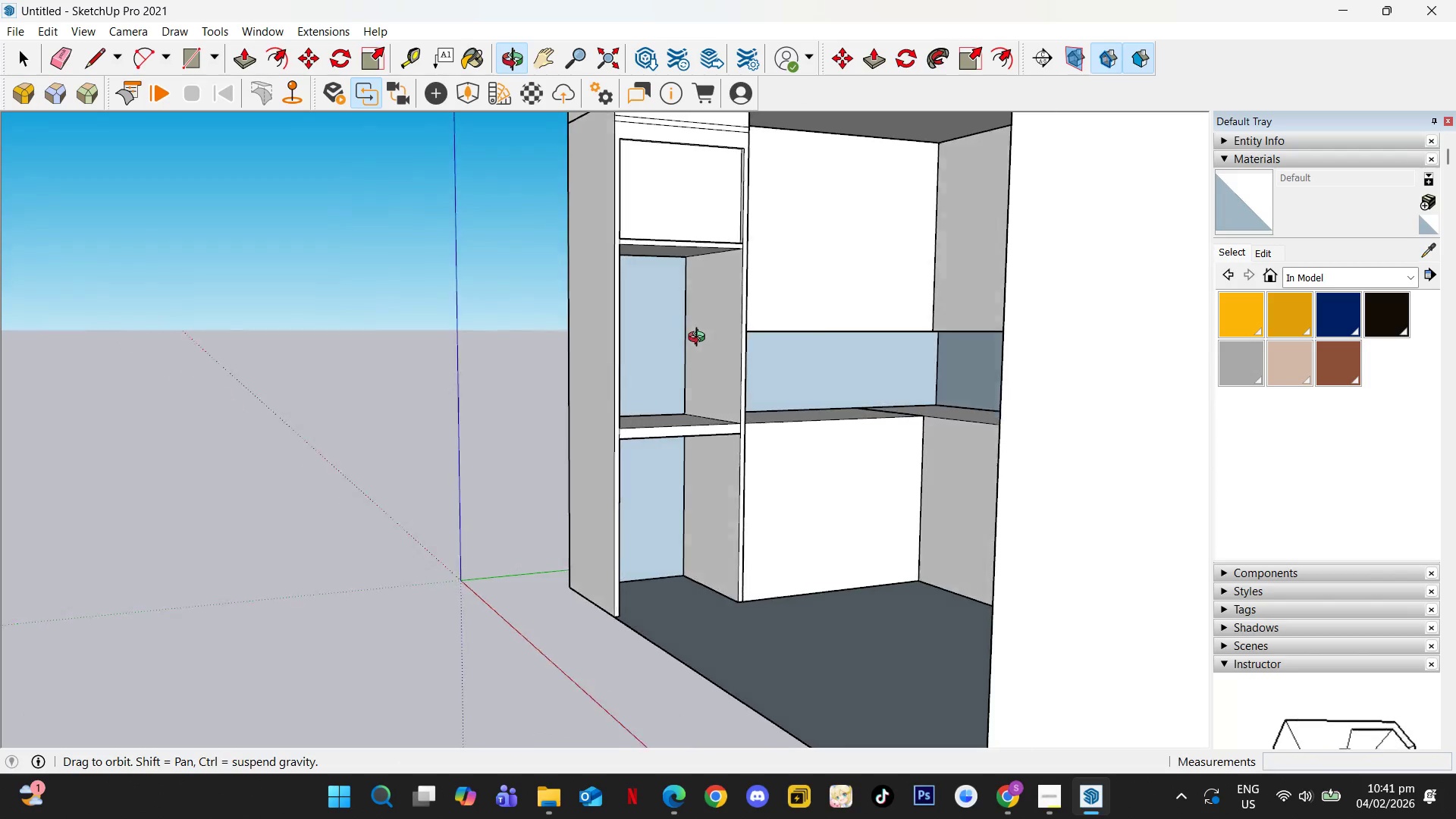 
hold_key(key=ShiftLeft, duration=0.39)
 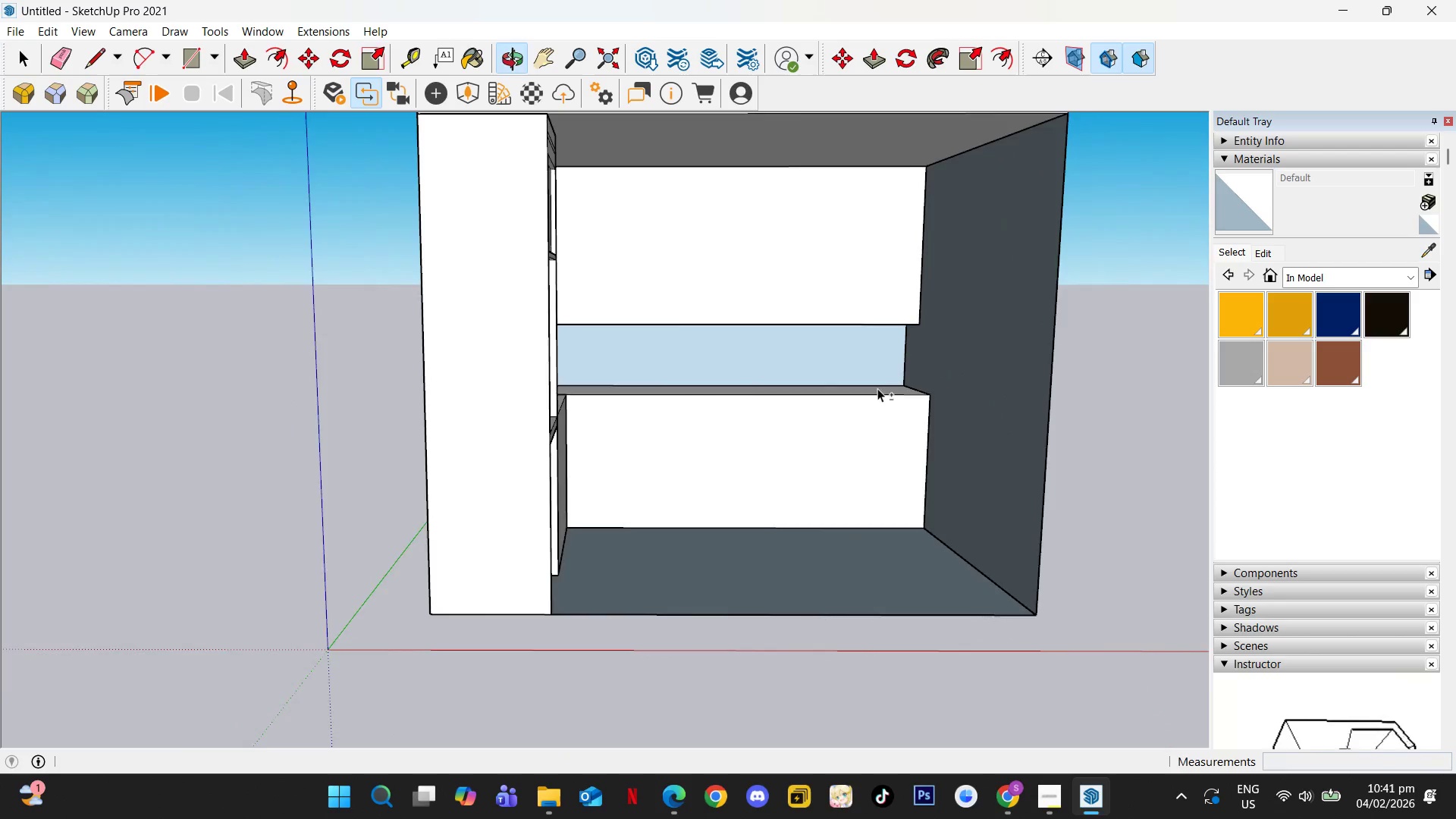 
scroll: coordinate [896, 424], scroll_direction: up, amount: 2.0
 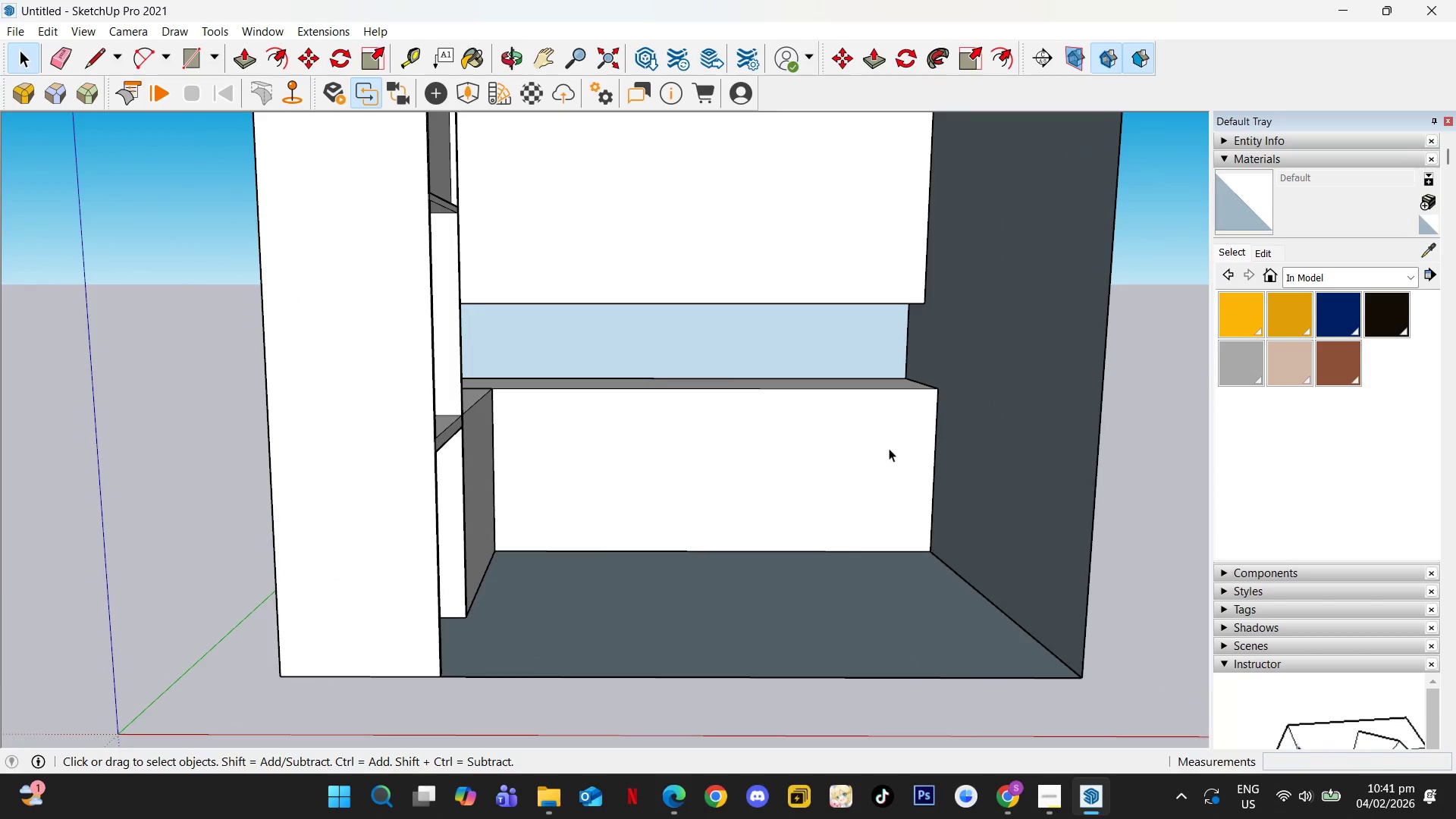 
left_click([888, 449])
 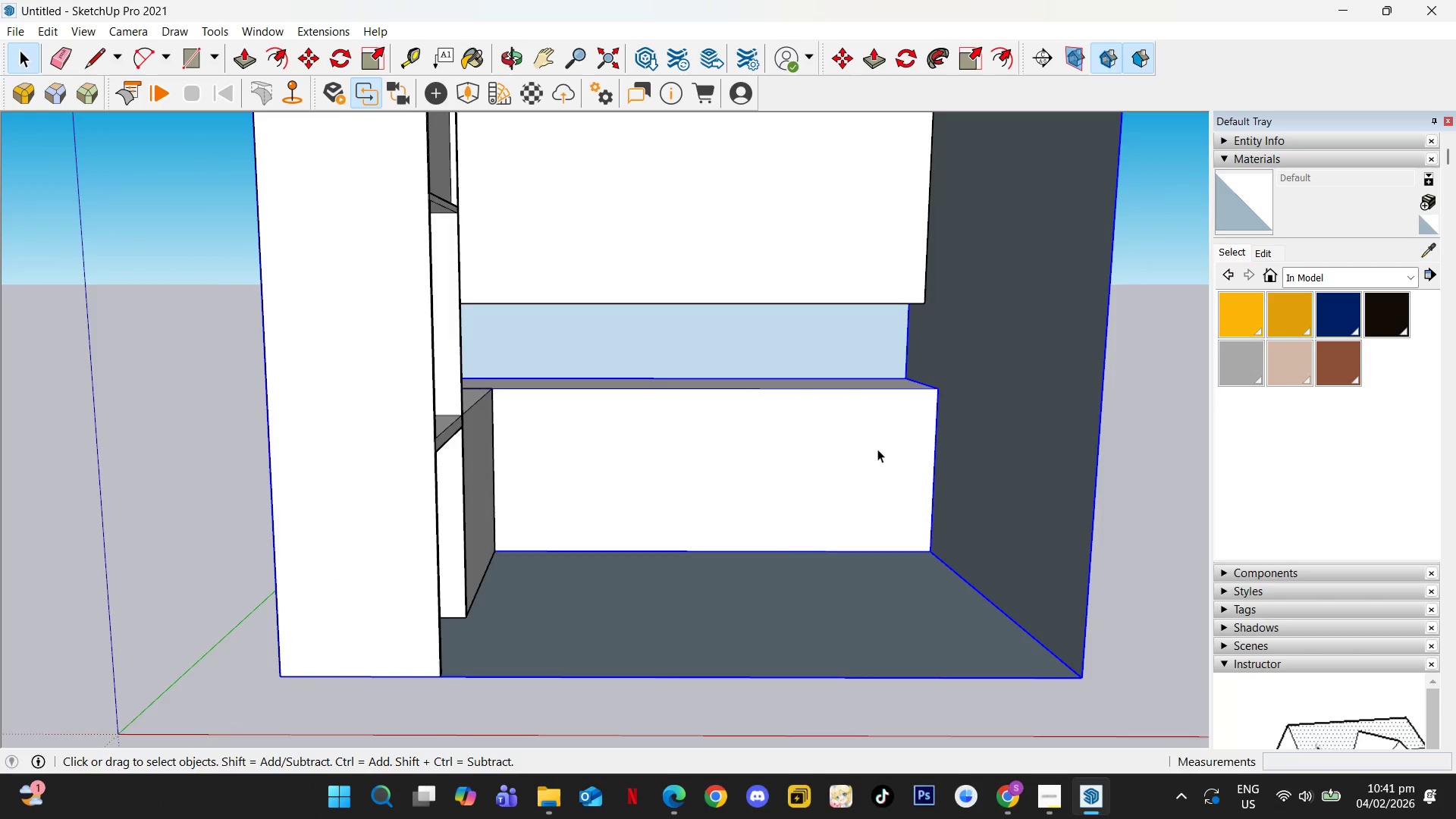 
double_click([877, 449])
 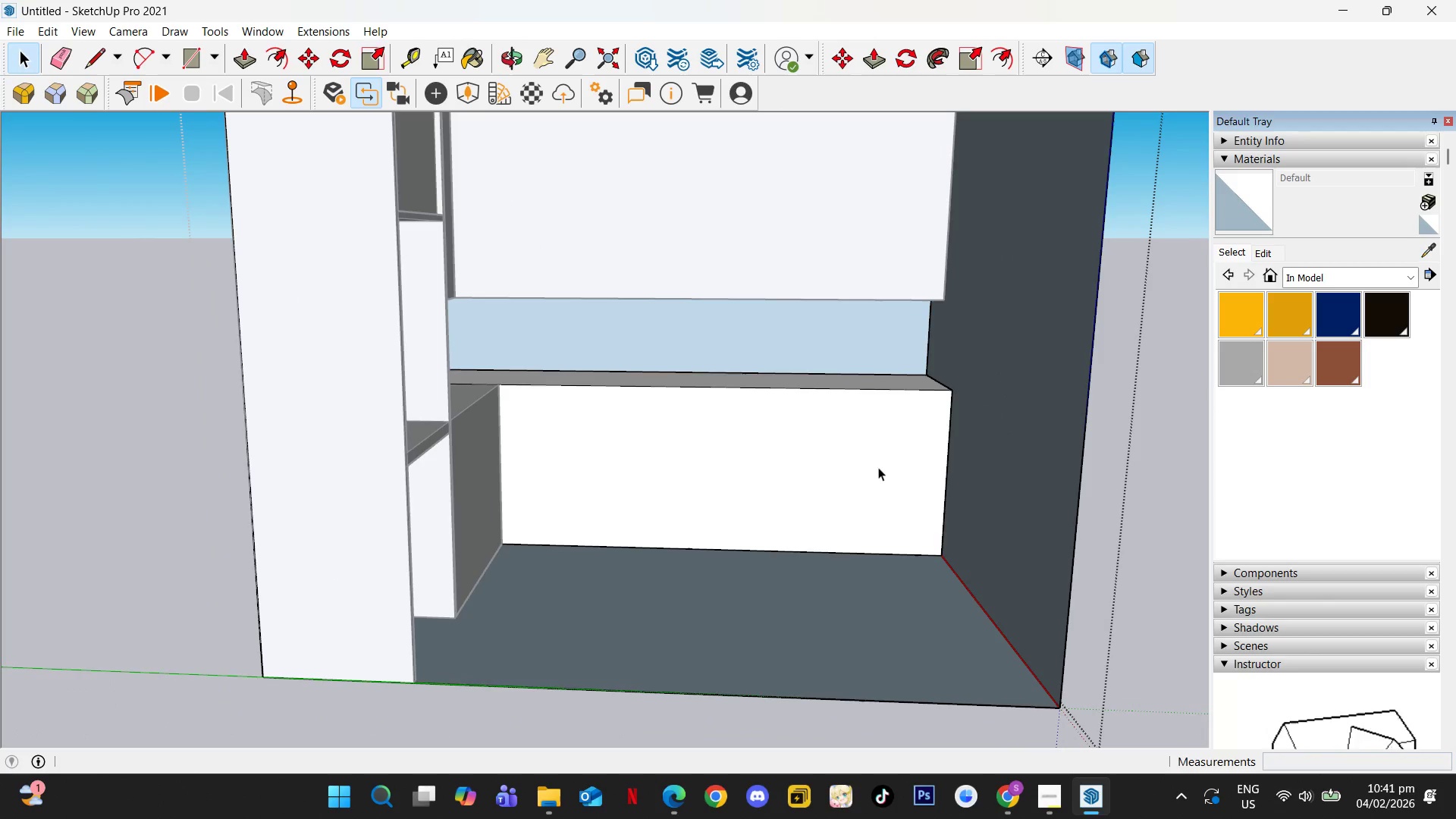 
scroll: coordinate [924, 419], scroll_direction: up, amount: 4.0
 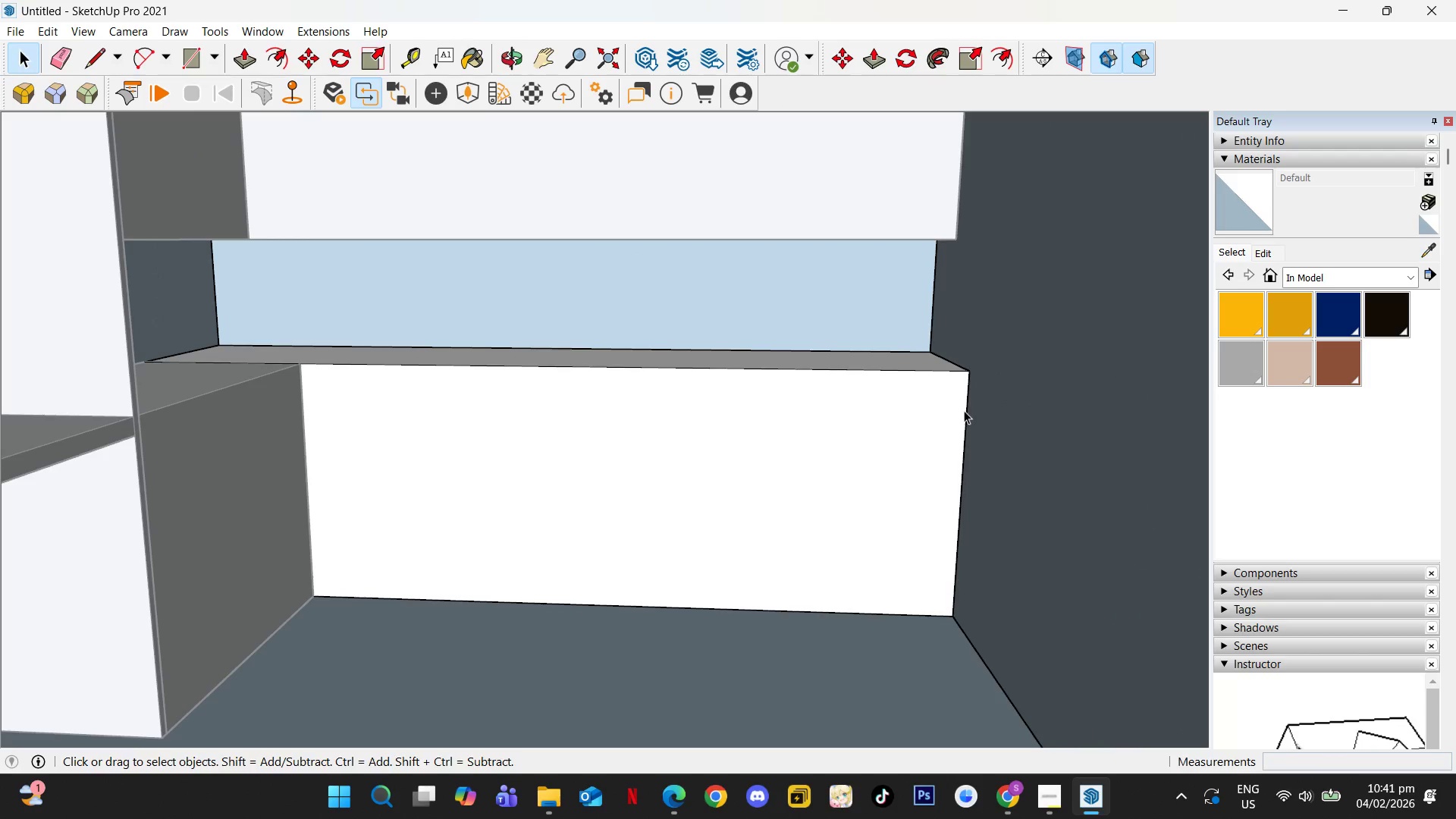 
left_click([961, 411])
 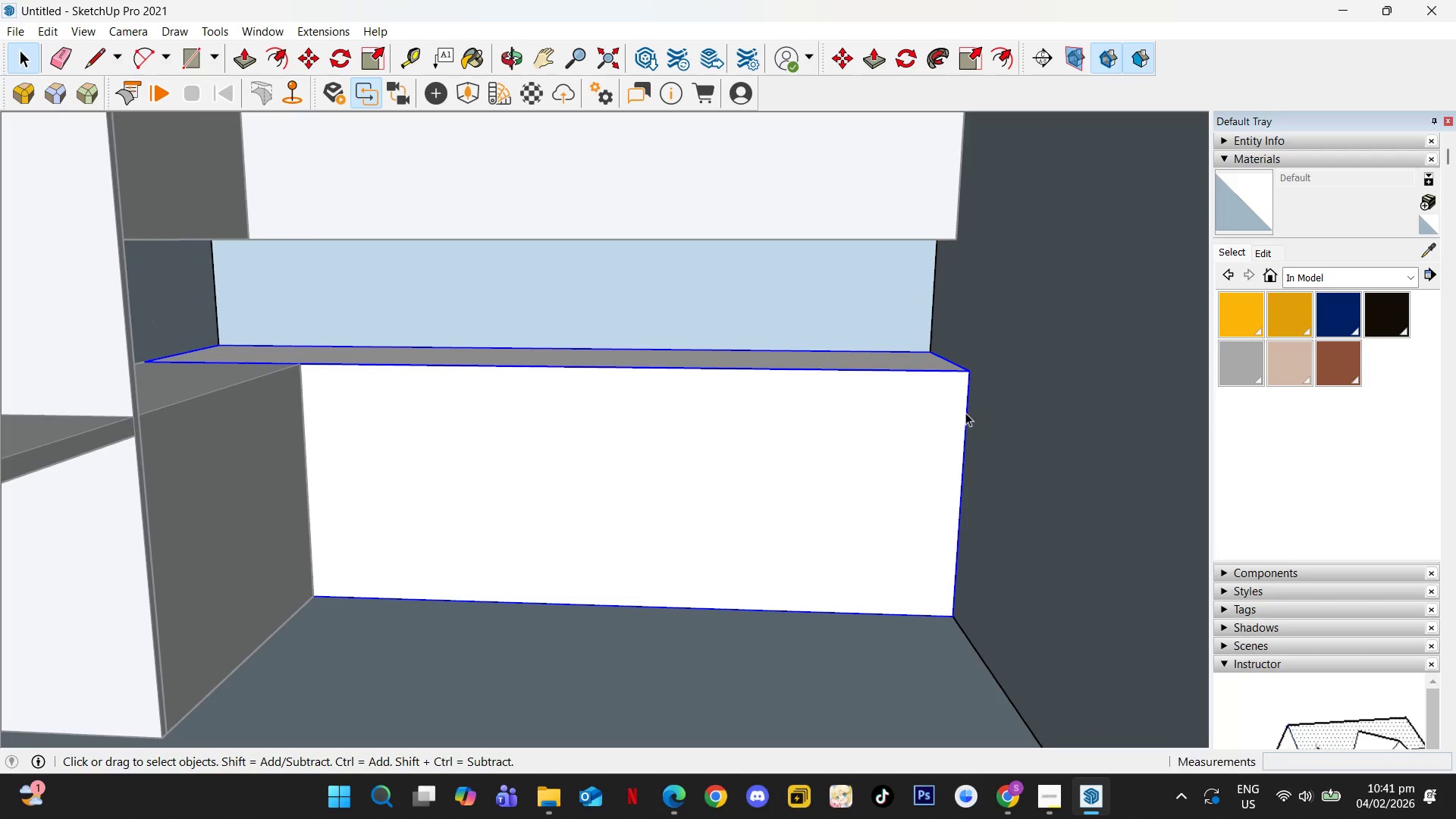 
double_click([965, 413])
 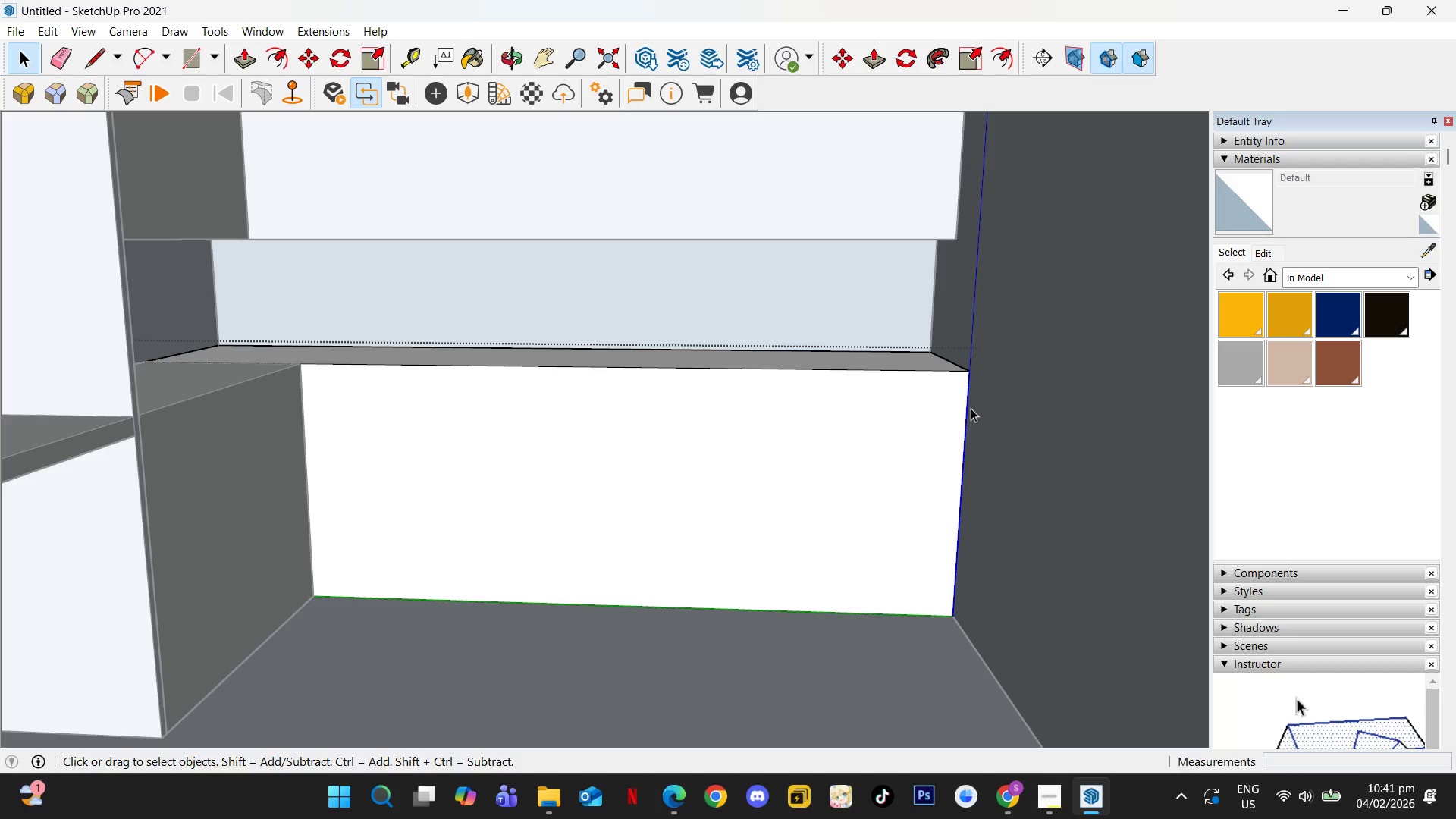 
key(M)
 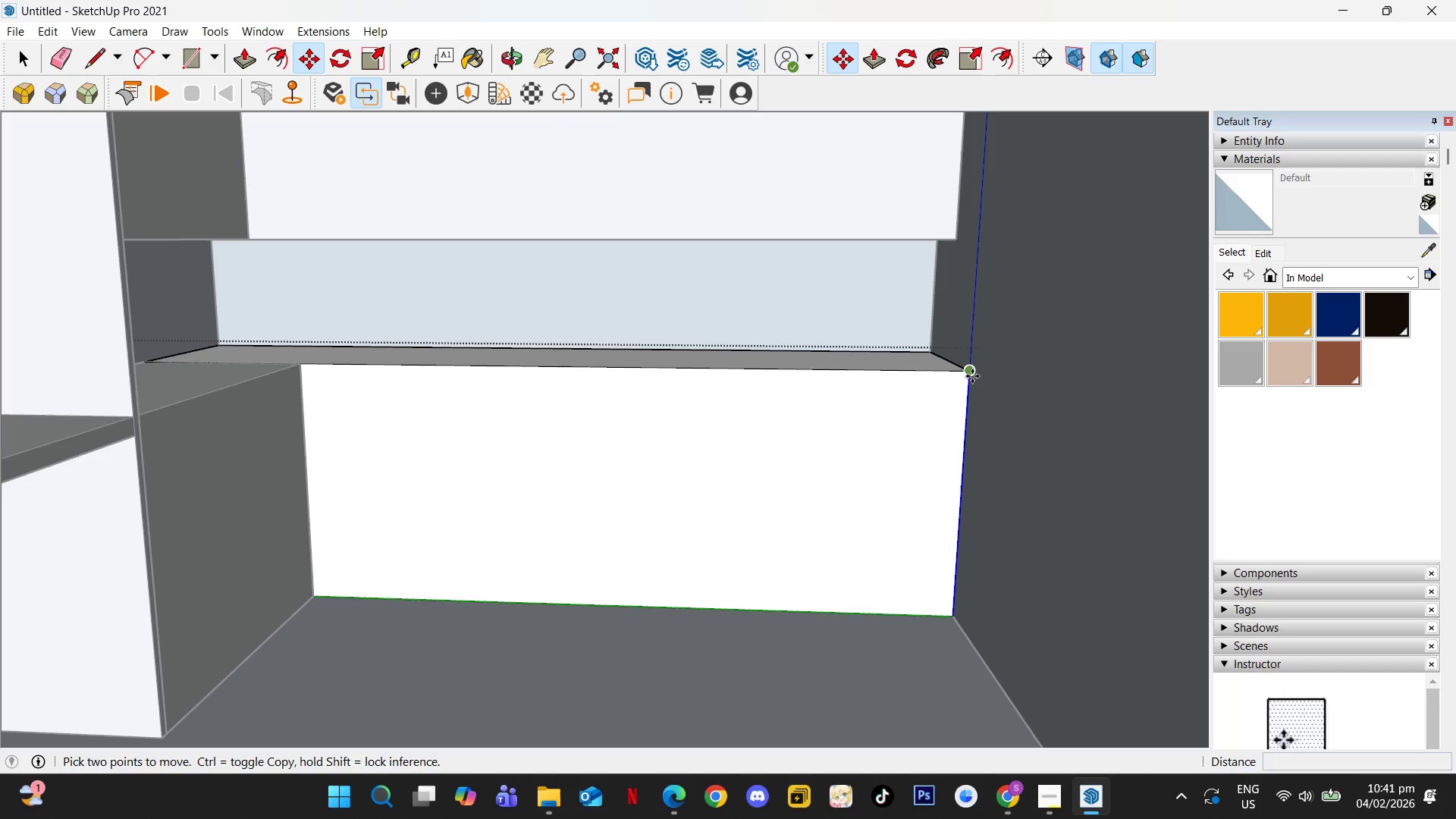 
key(Control+ControlLeft)
 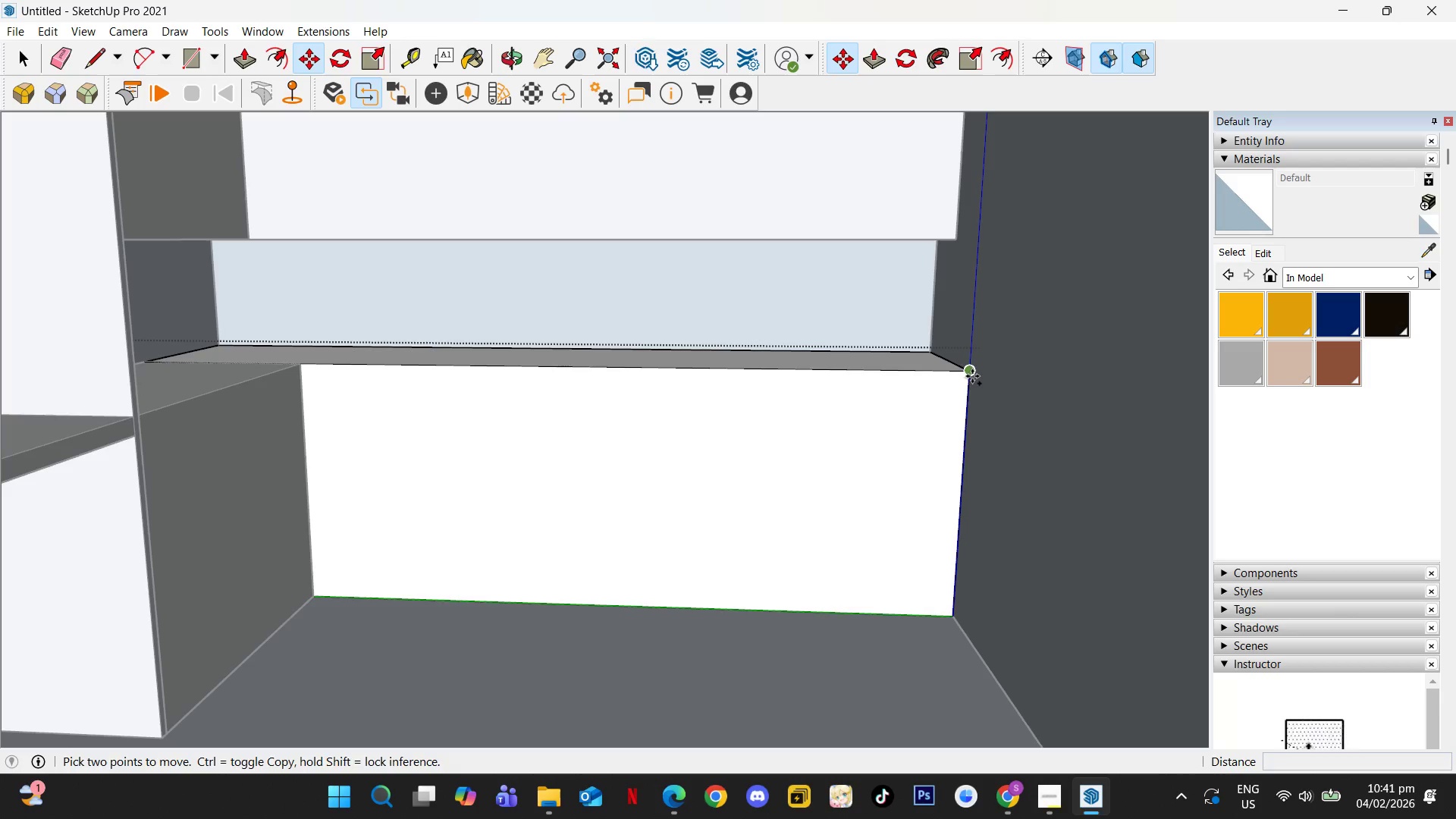 
left_click([972, 376])
 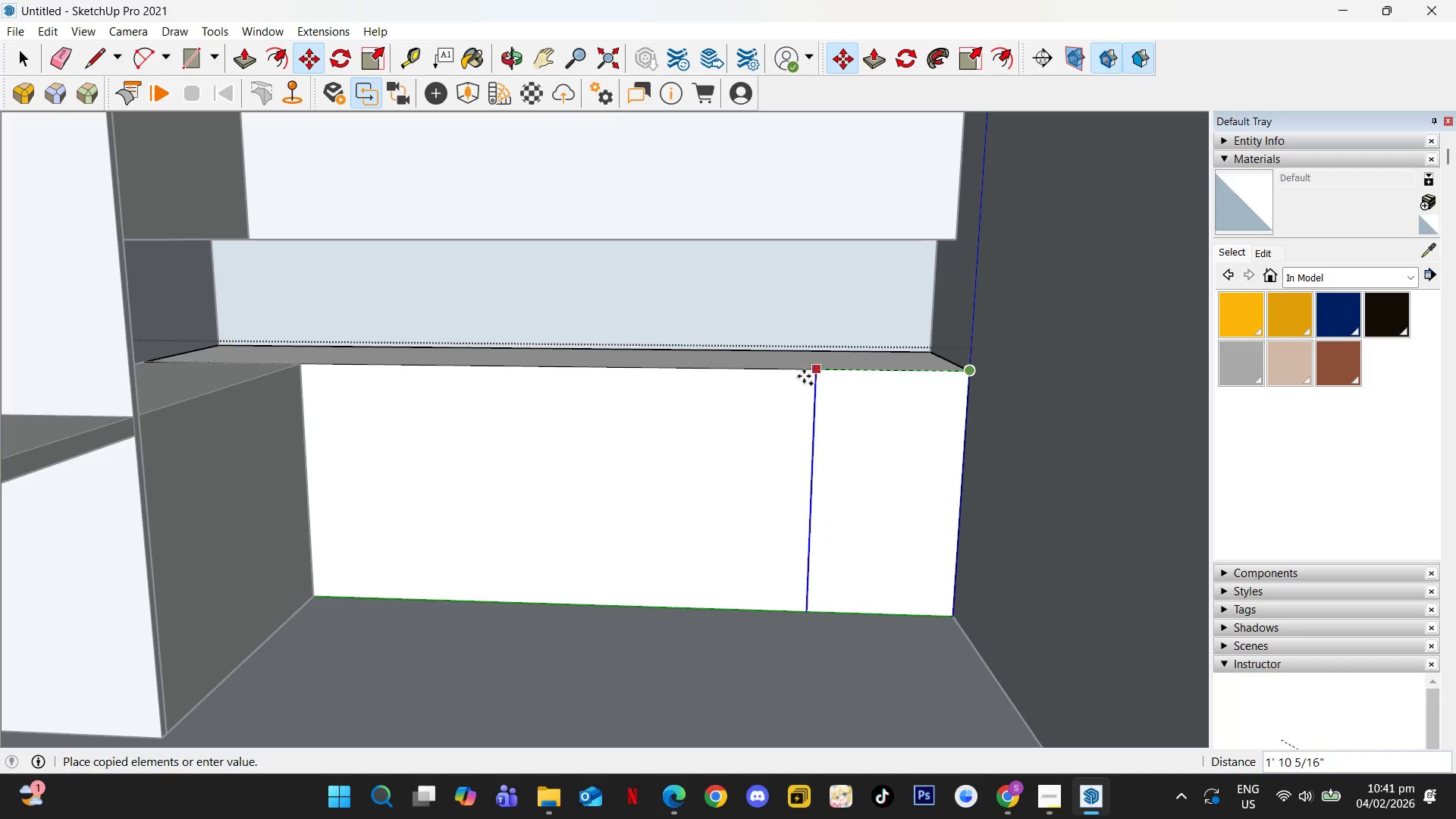 
key(ArrowRight)
 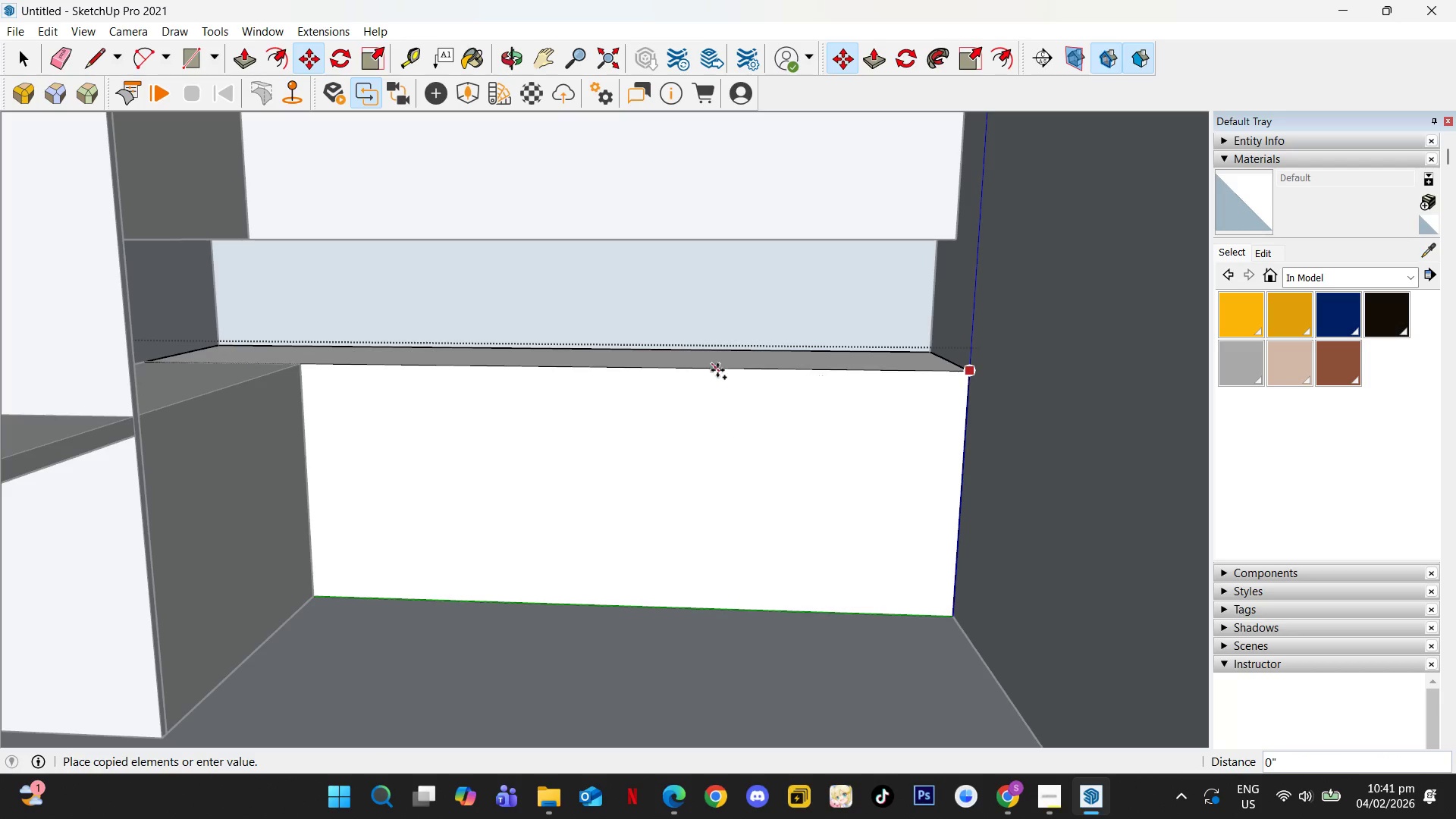 
key(ArrowLeft)
 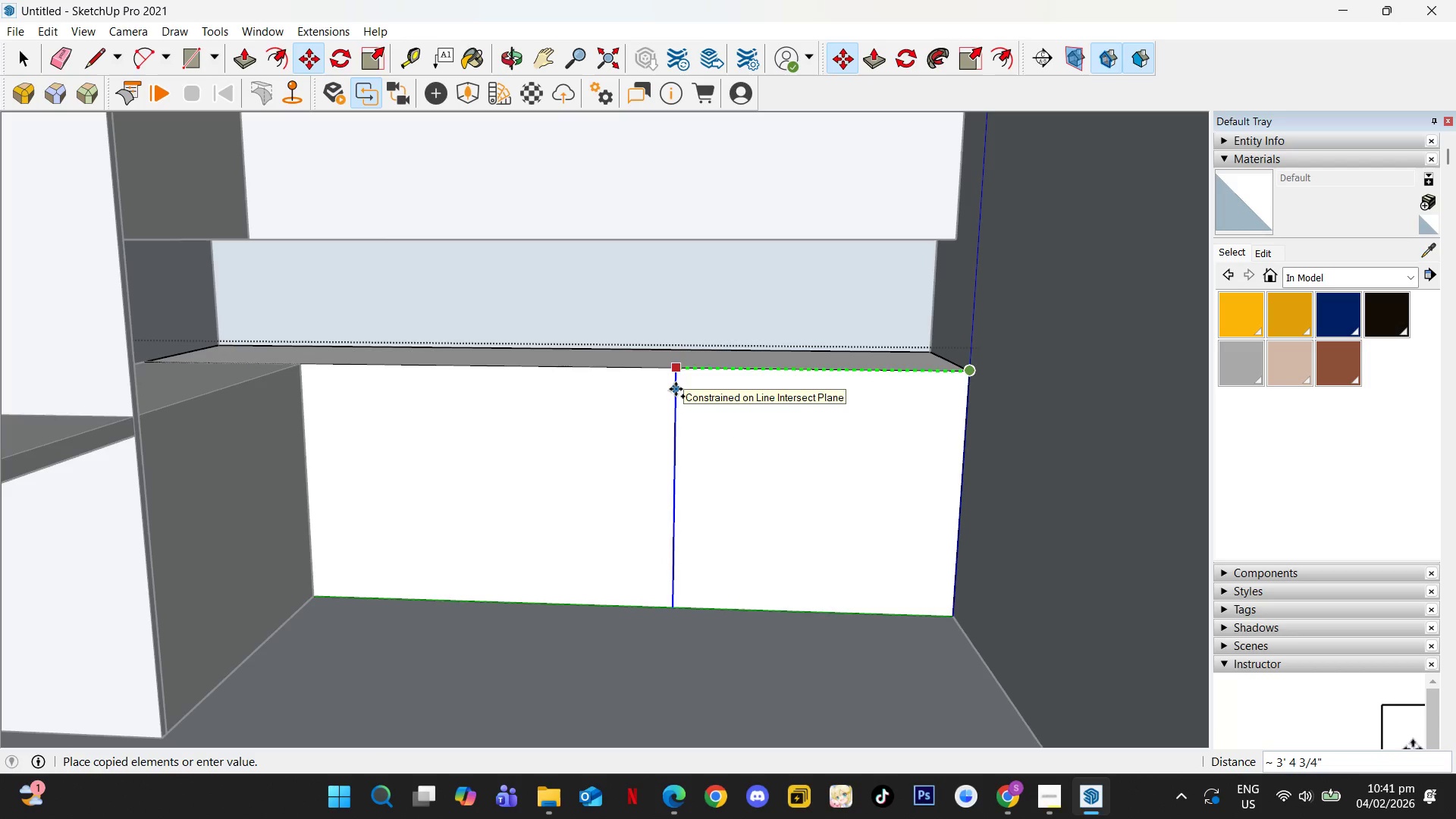 
key(Numpad5)
 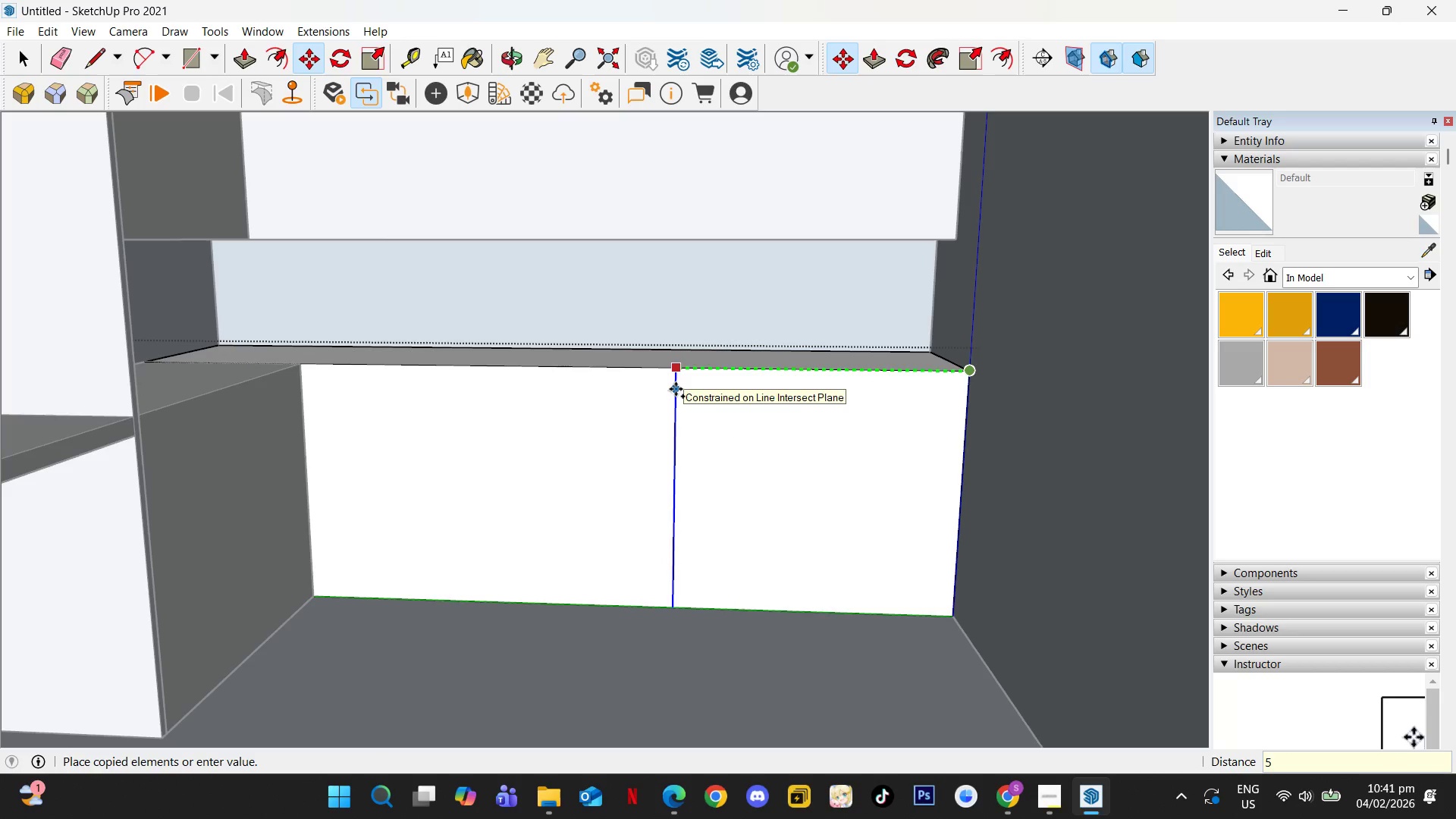 
key(Numpad0)
 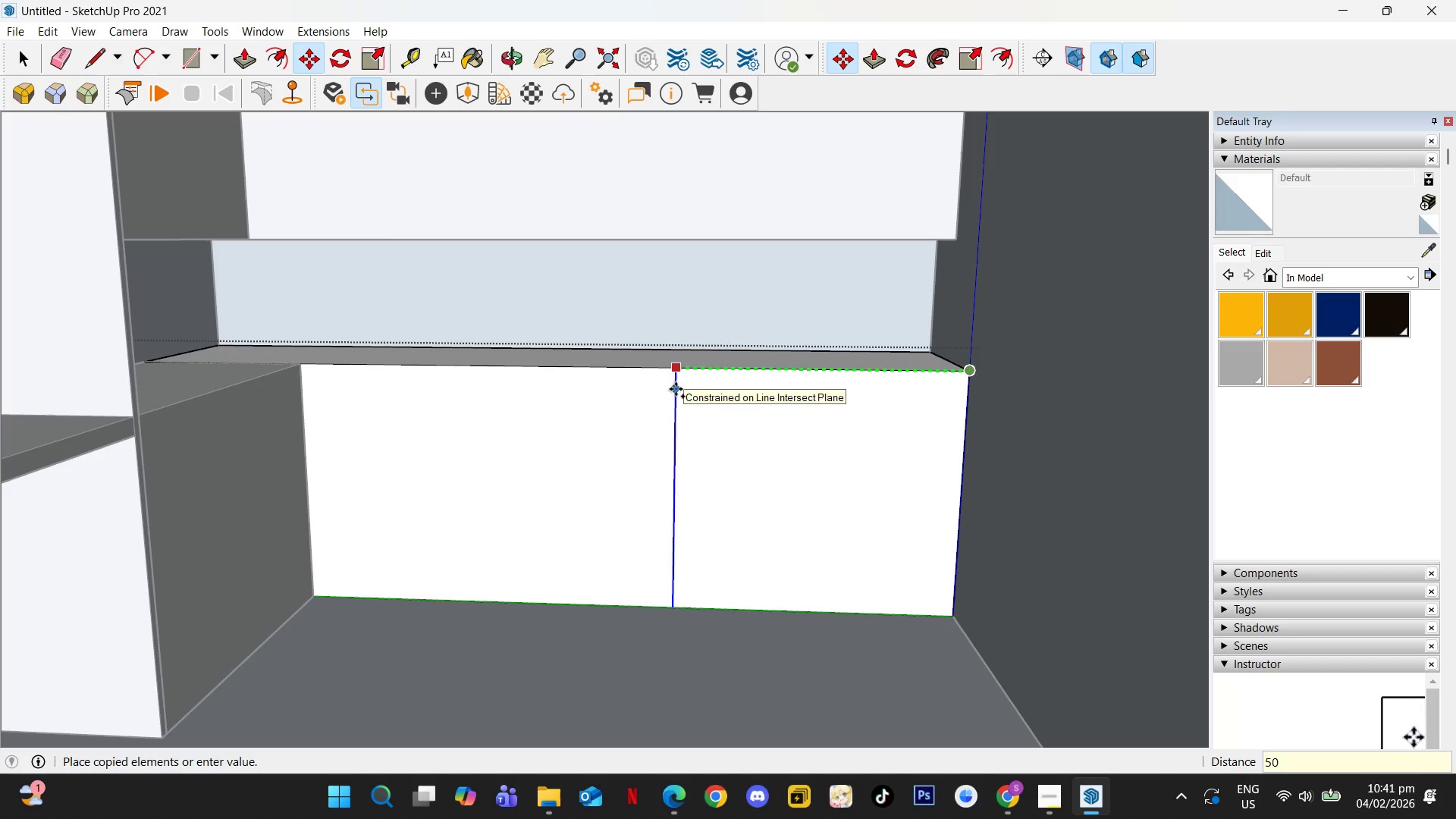 
key(NumpadEnter)
 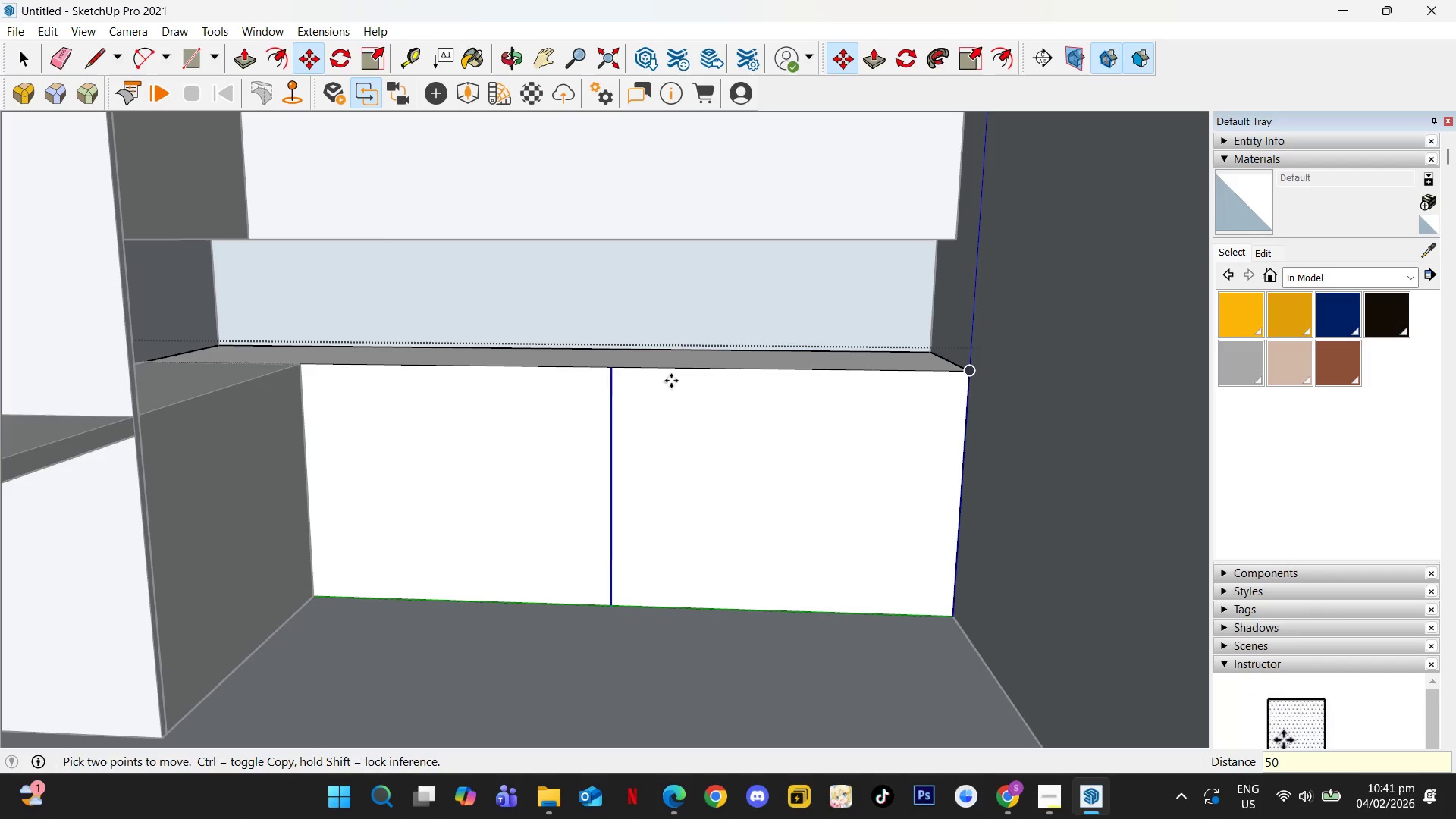 
key(Space)
 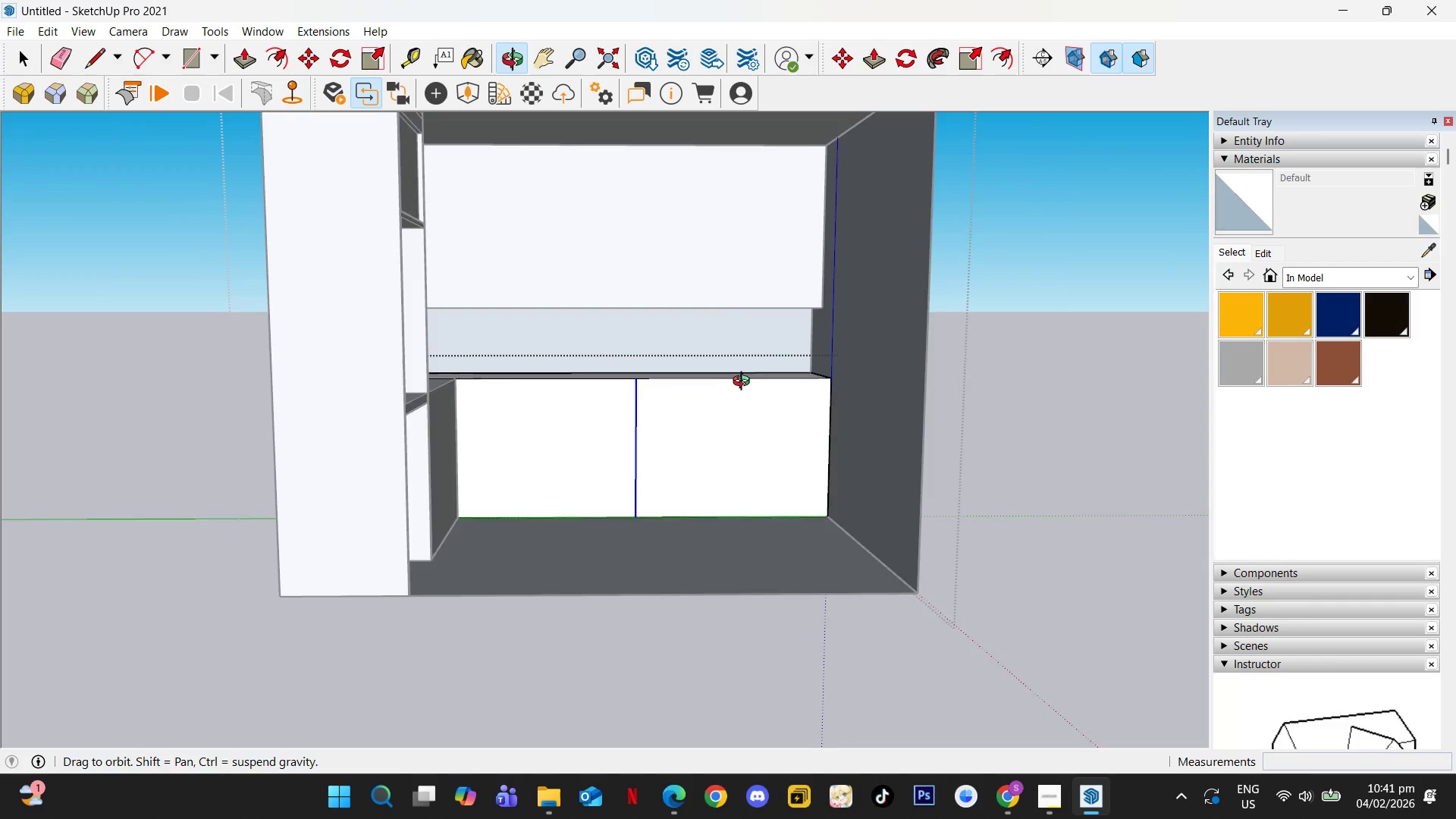 
scroll: coordinate [687, 400], scroll_direction: down, amount: 6.0
 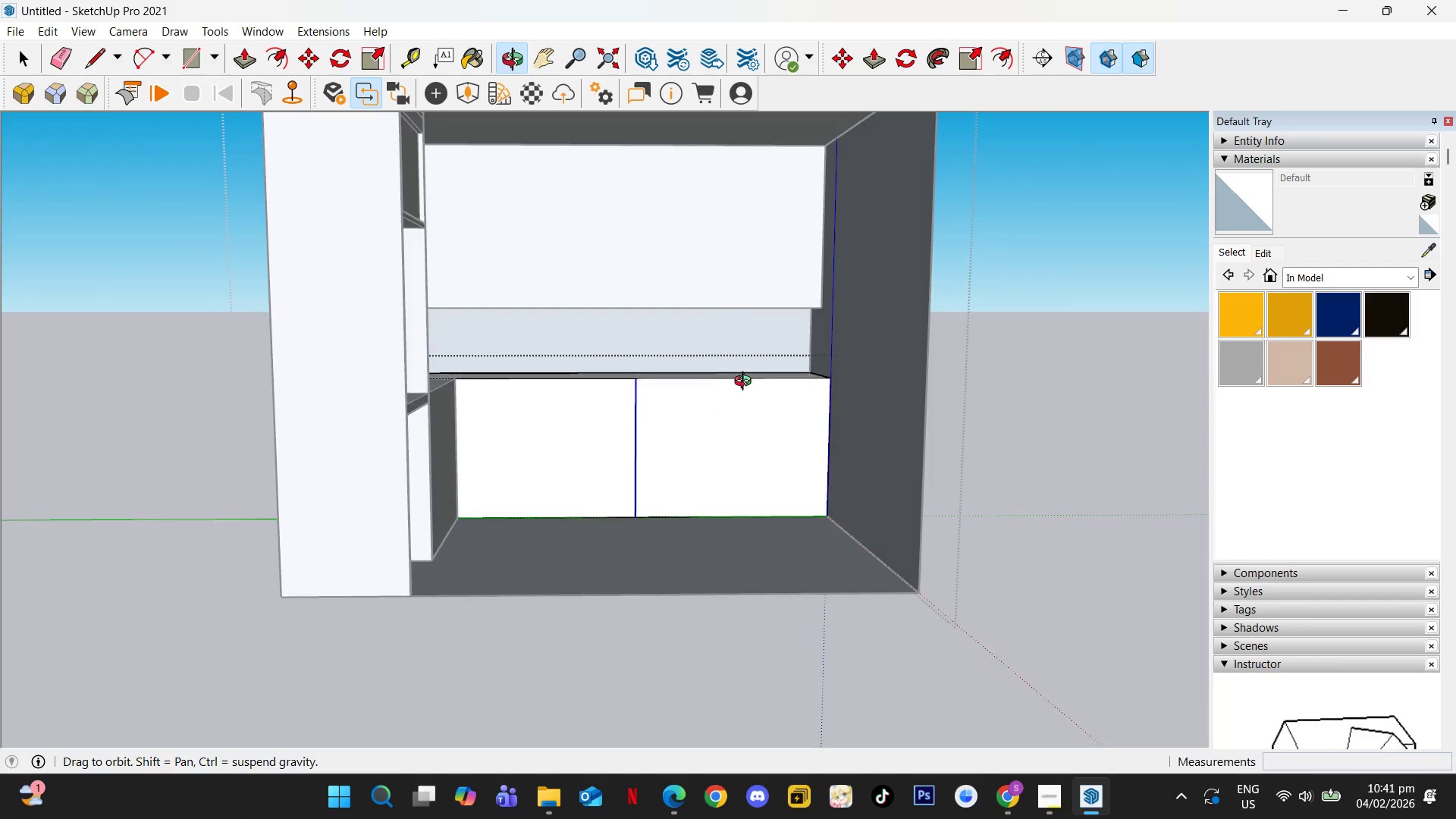 
scroll: coordinate [736, 415], scroll_direction: up, amount: 3.0
 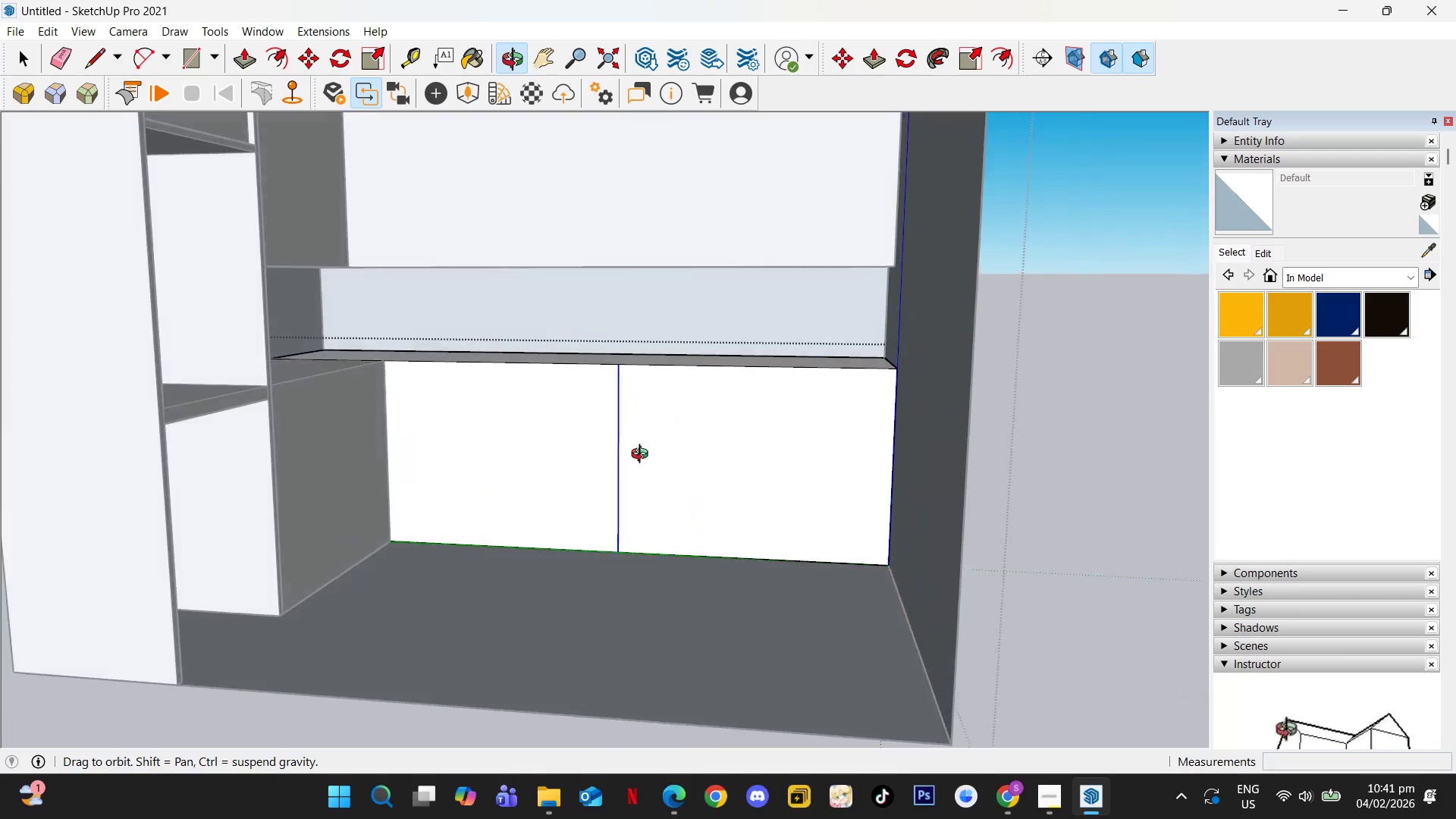 
left_click([733, 444])
 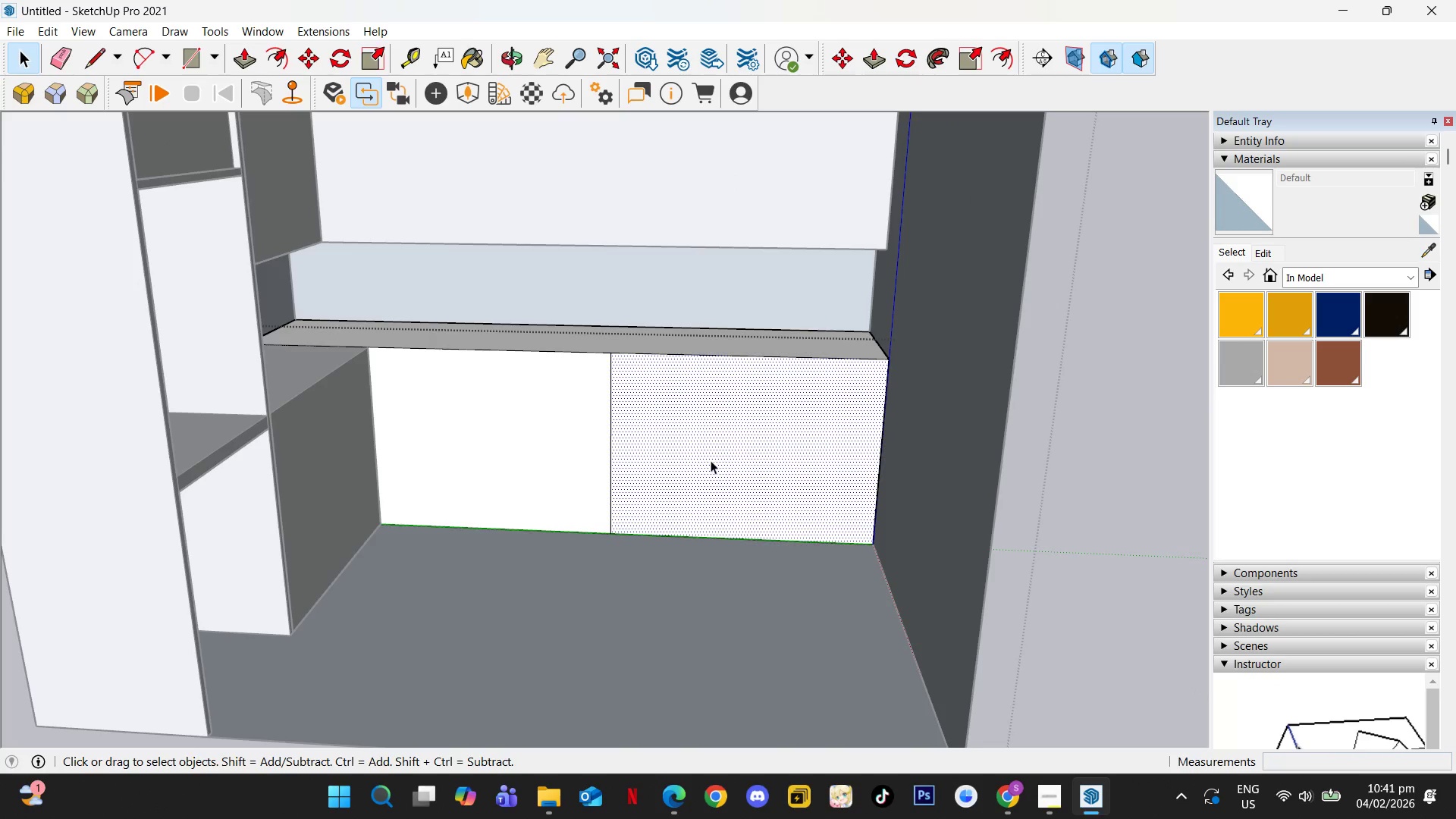 
key(P)
 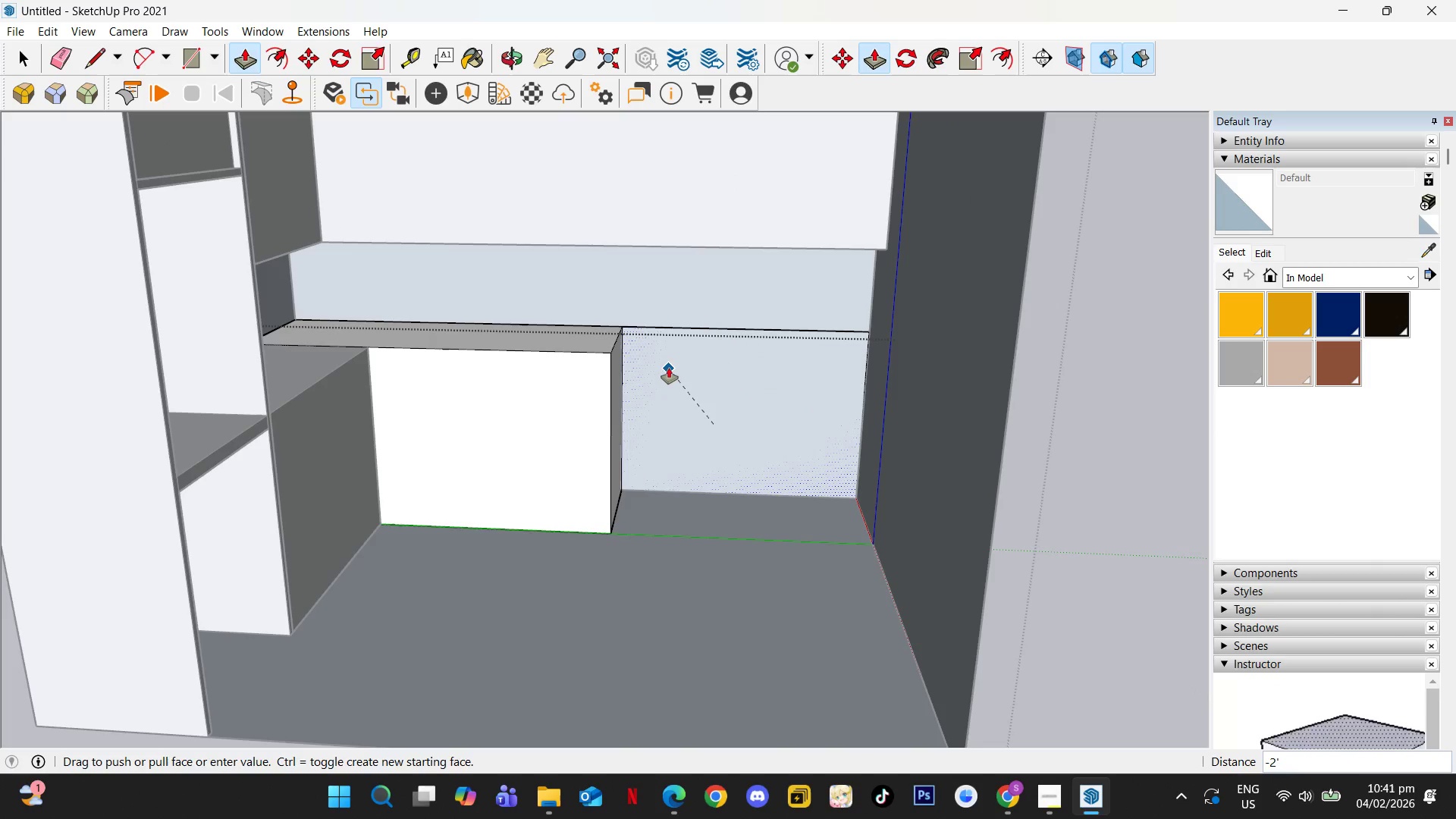 
left_click([669, 368])
 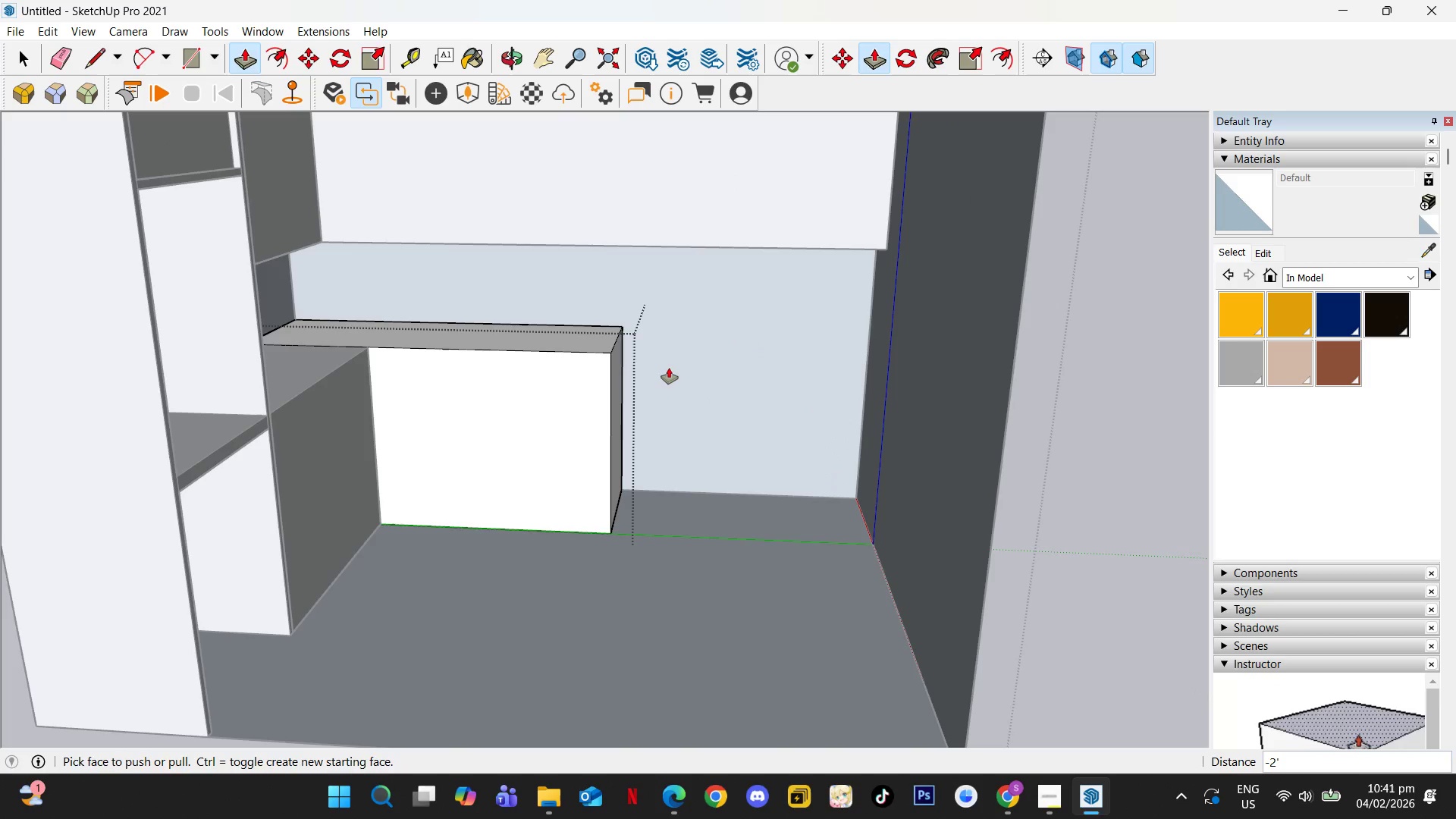 
key(Space)
 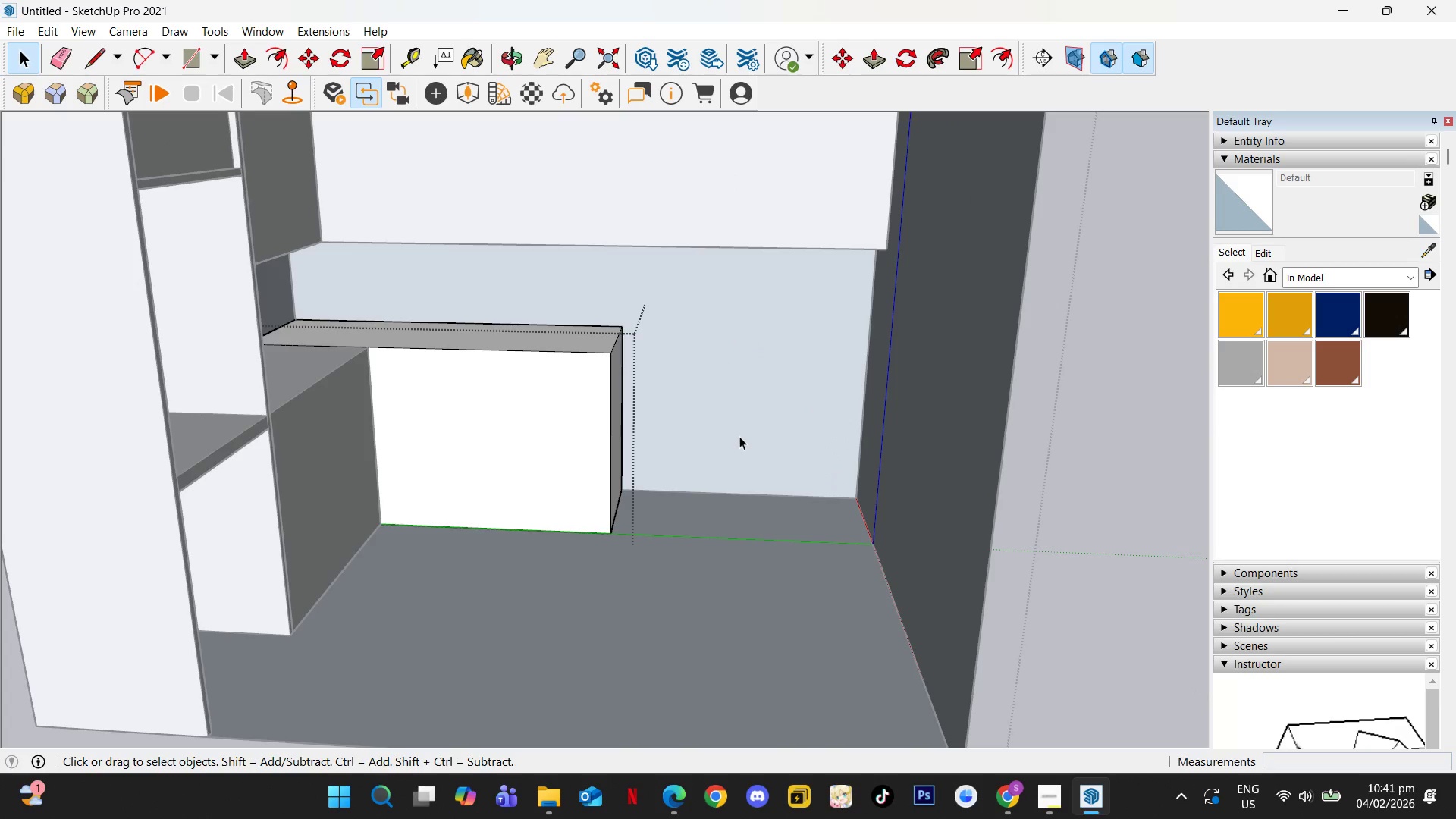 
key(Escape)
 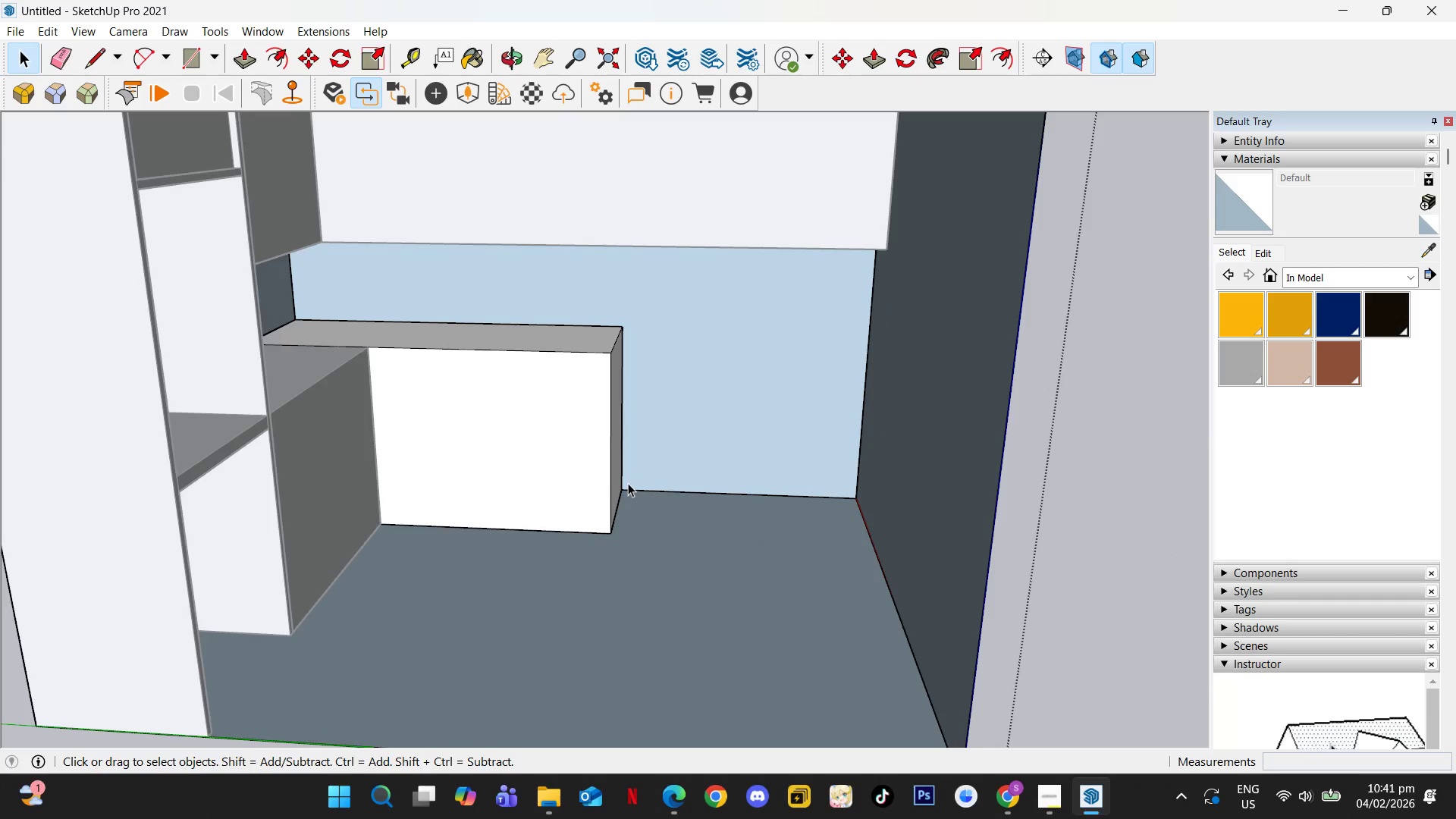 
key(R)
 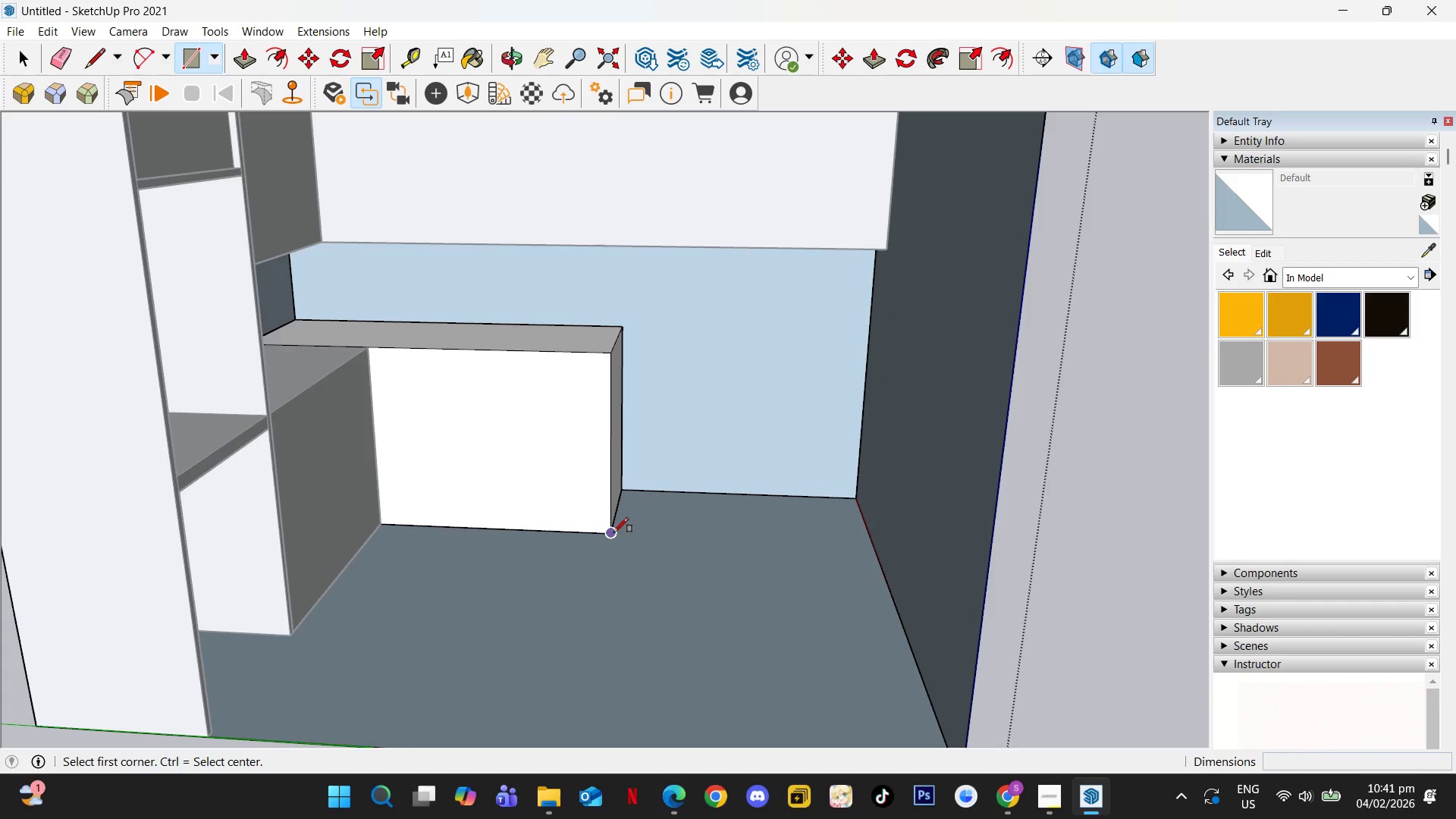 
key(ArrowUp)
 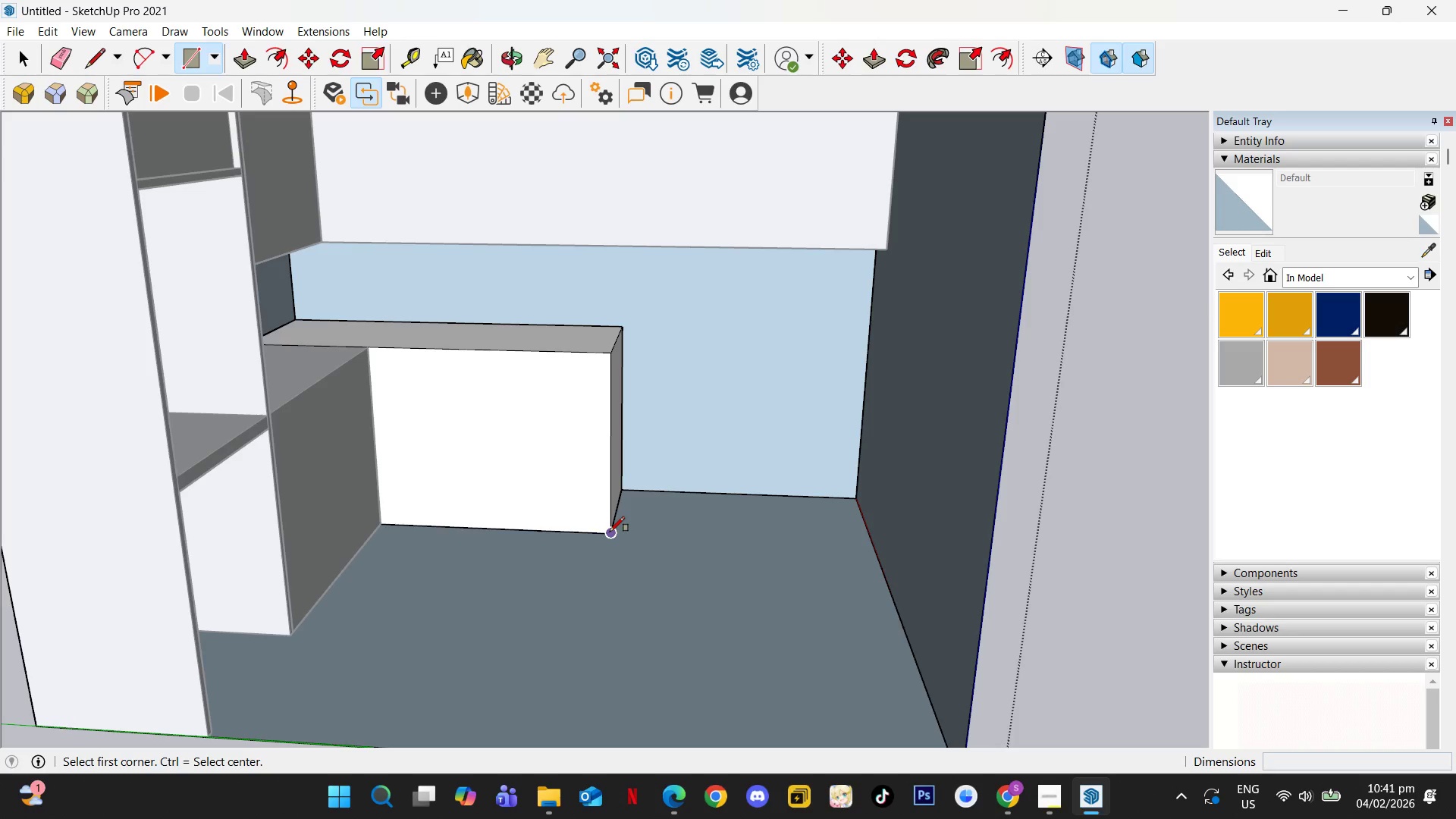 
left_click([610, 532])
 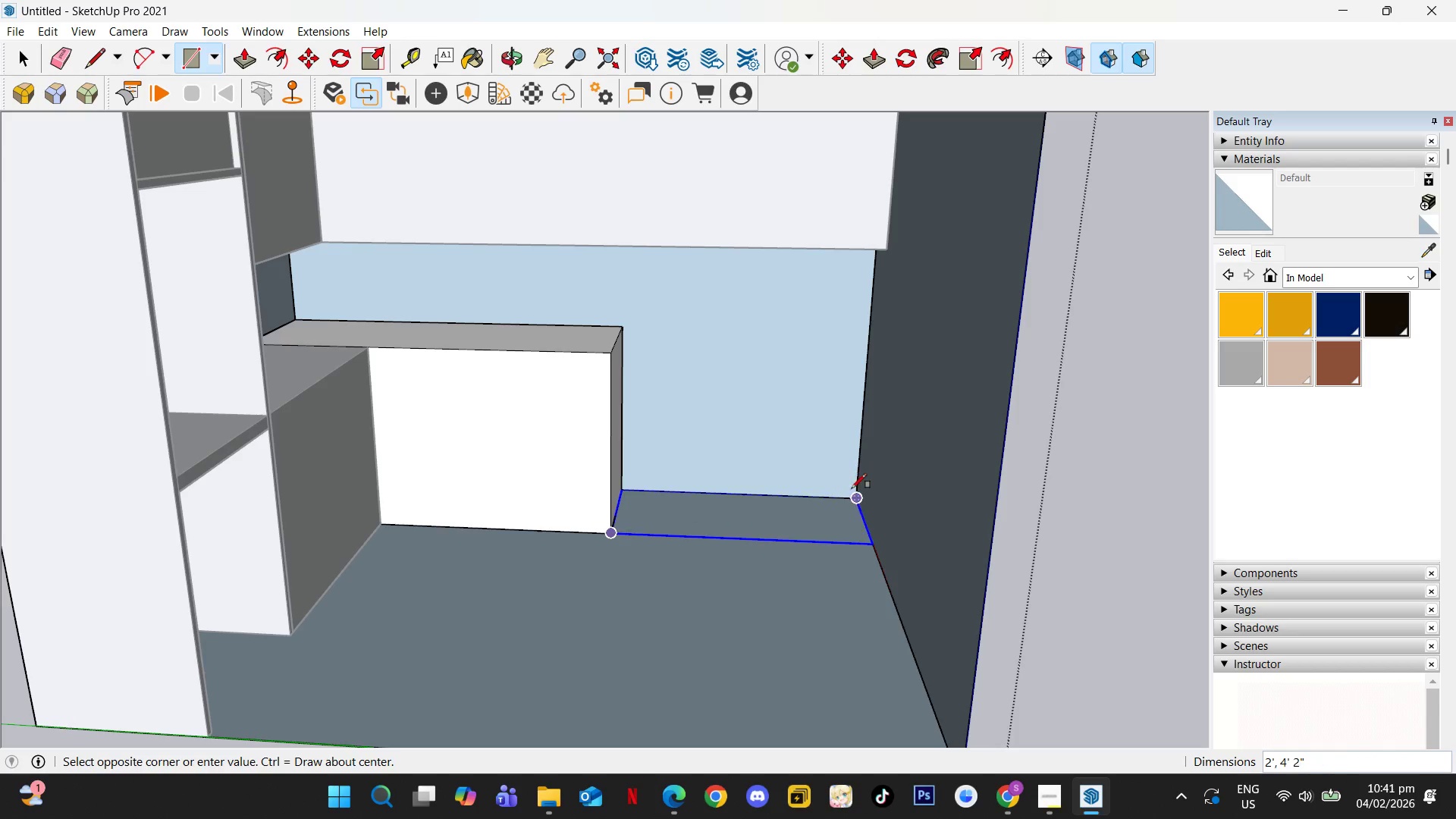 
left_click([852, 489])
 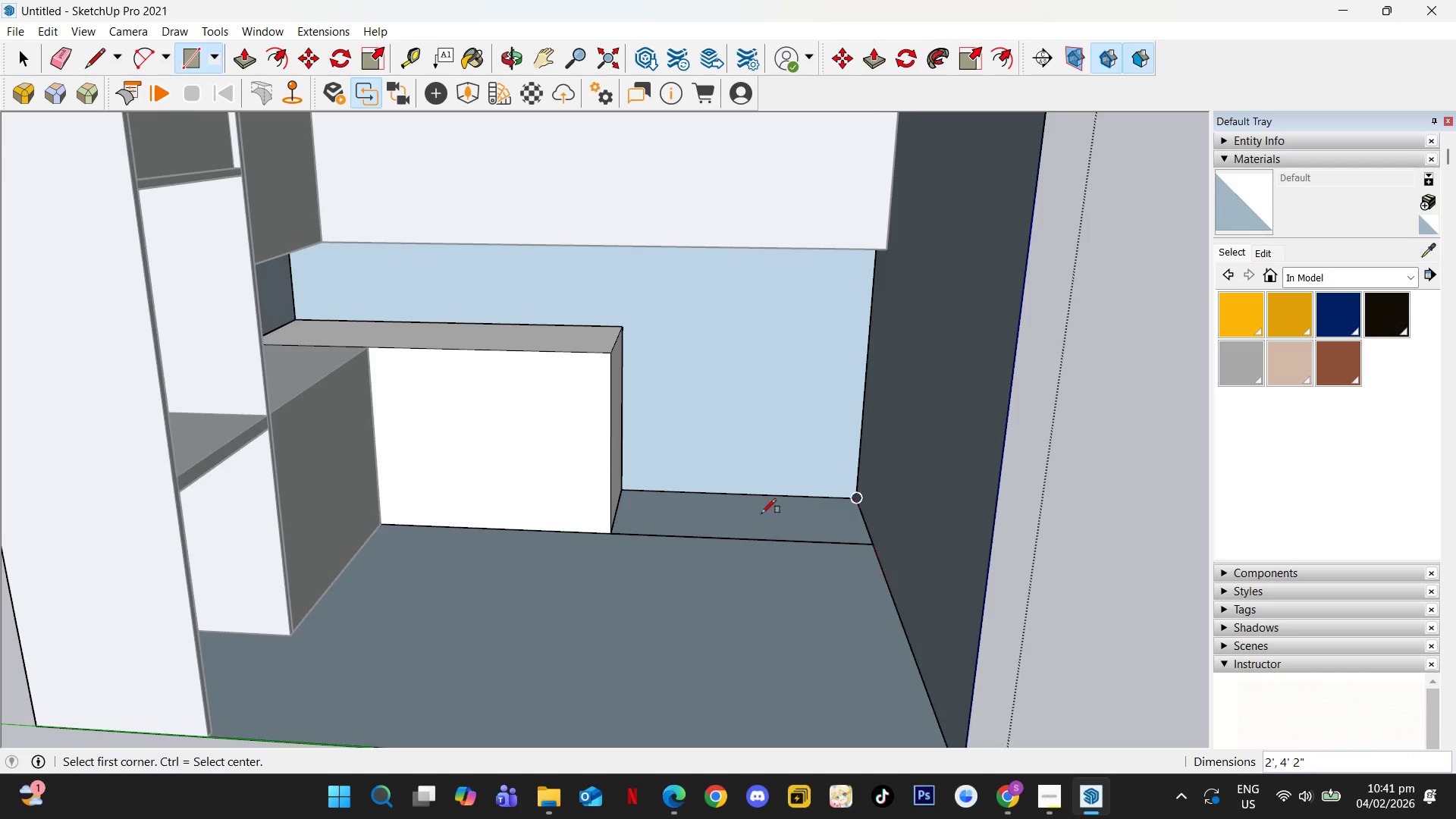 
key(Space)
 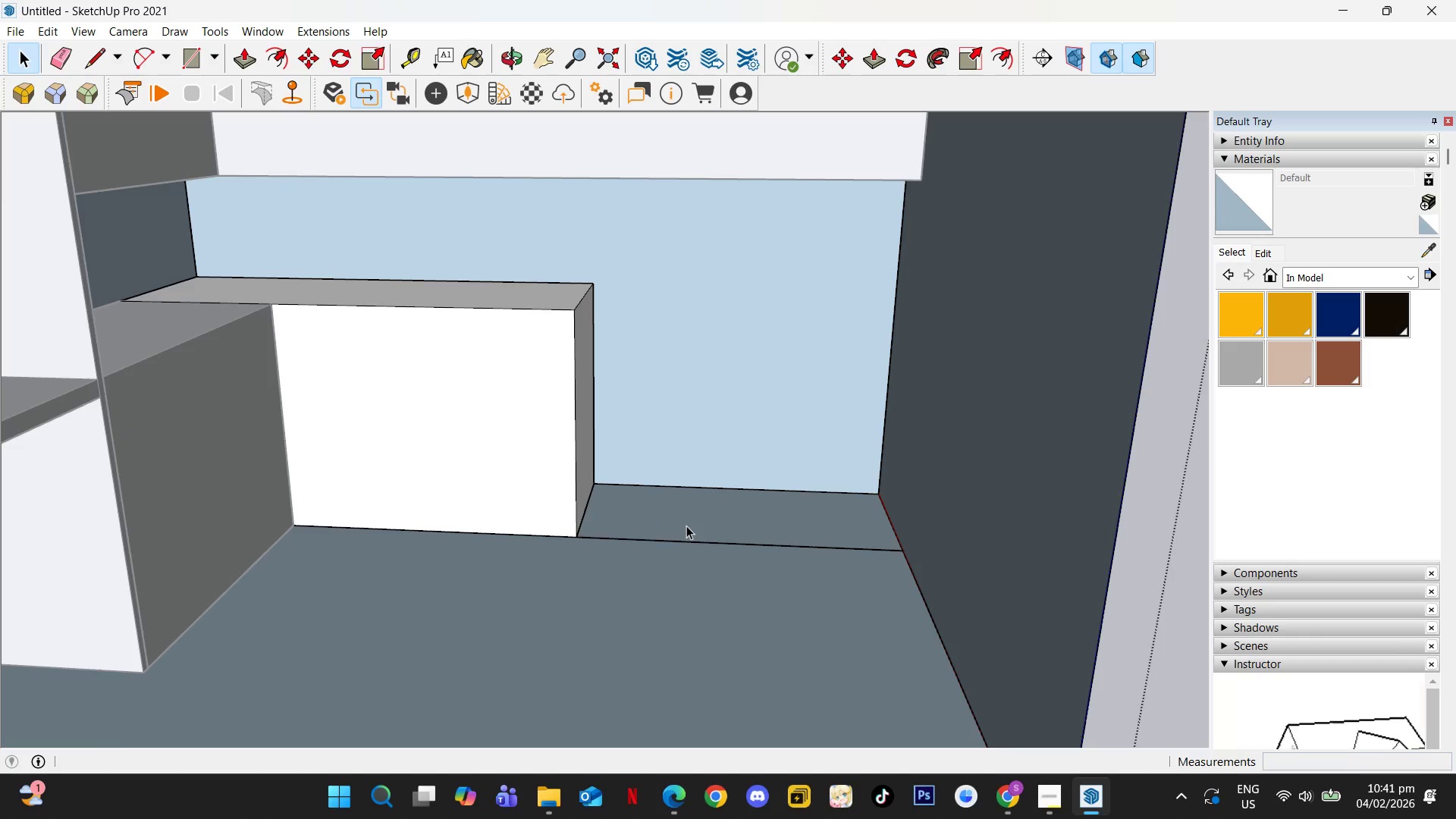 
scroll: coordinate [748, 521], scroll_direction: up, amount: 2.0
 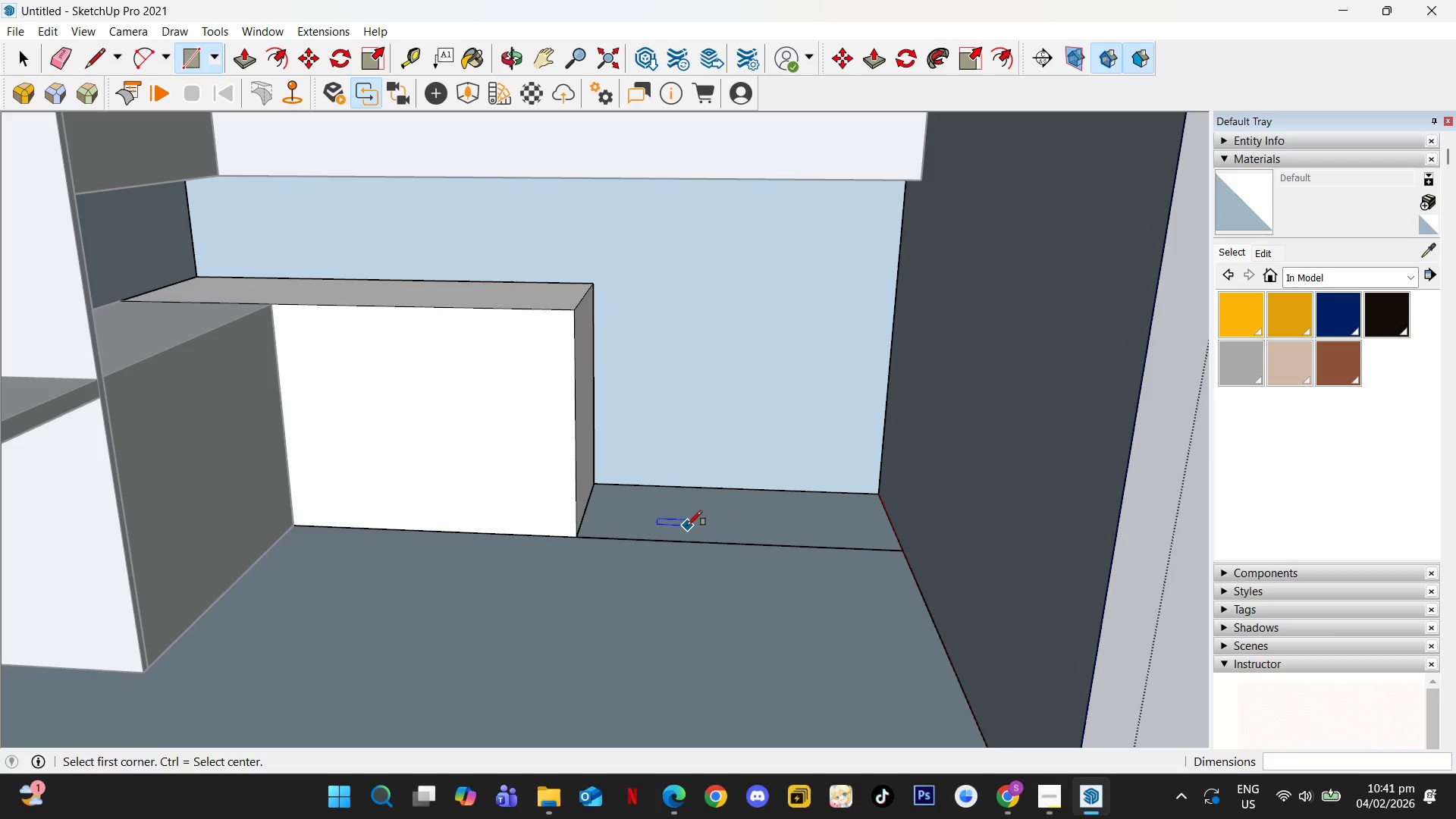 
double_click([686, 526])
 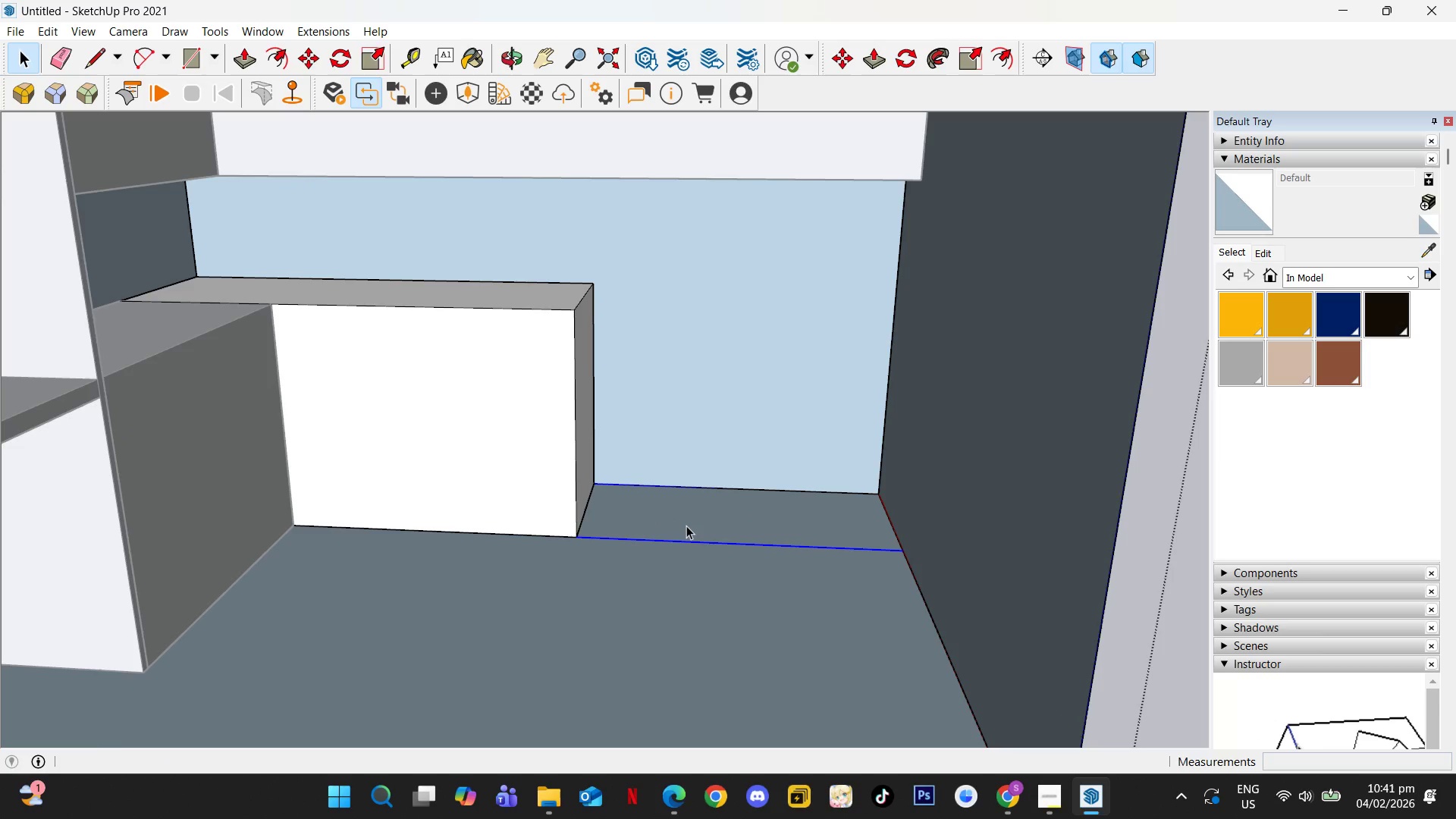 
key(G)
 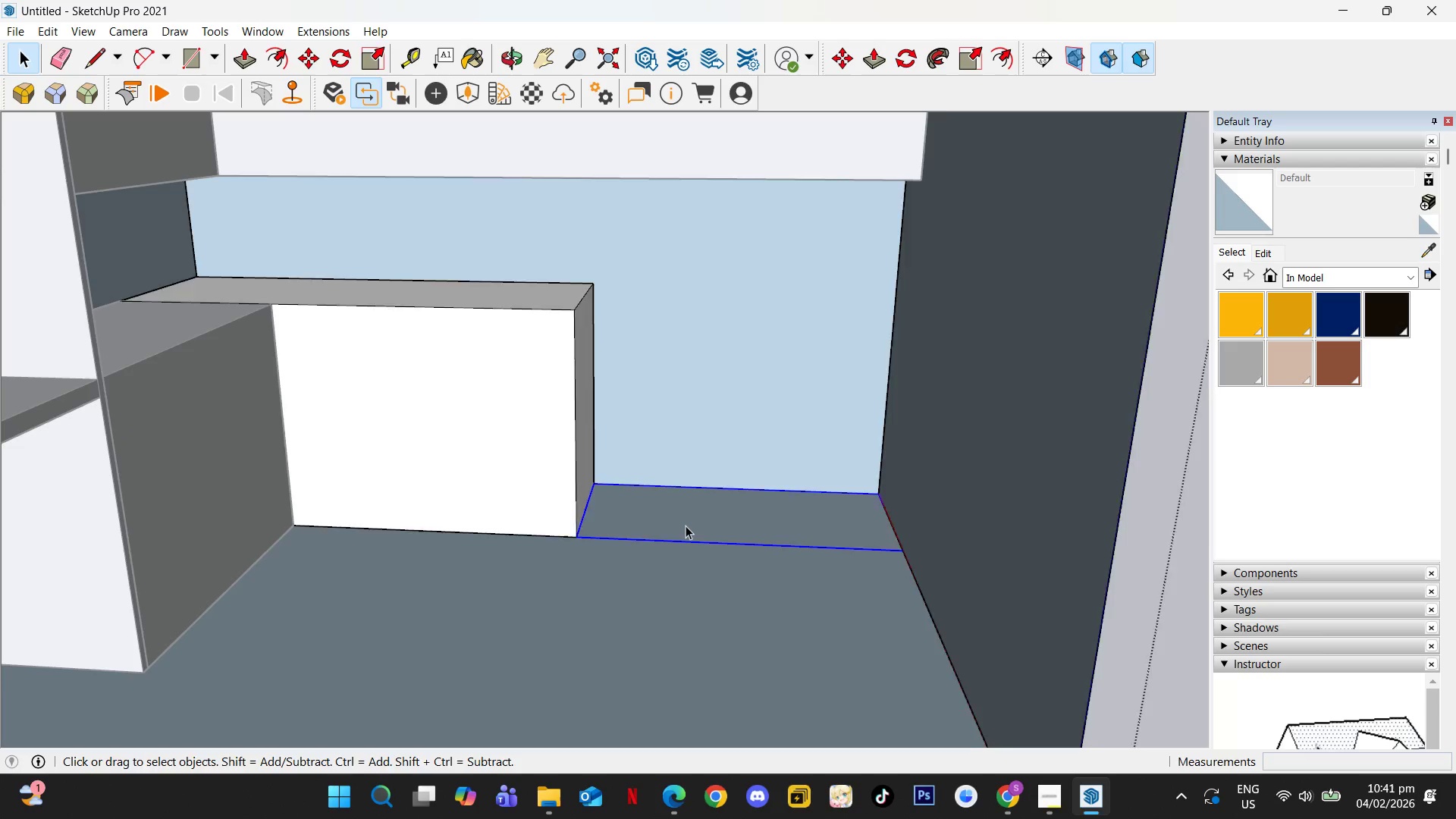 
double_click([686, 526])
 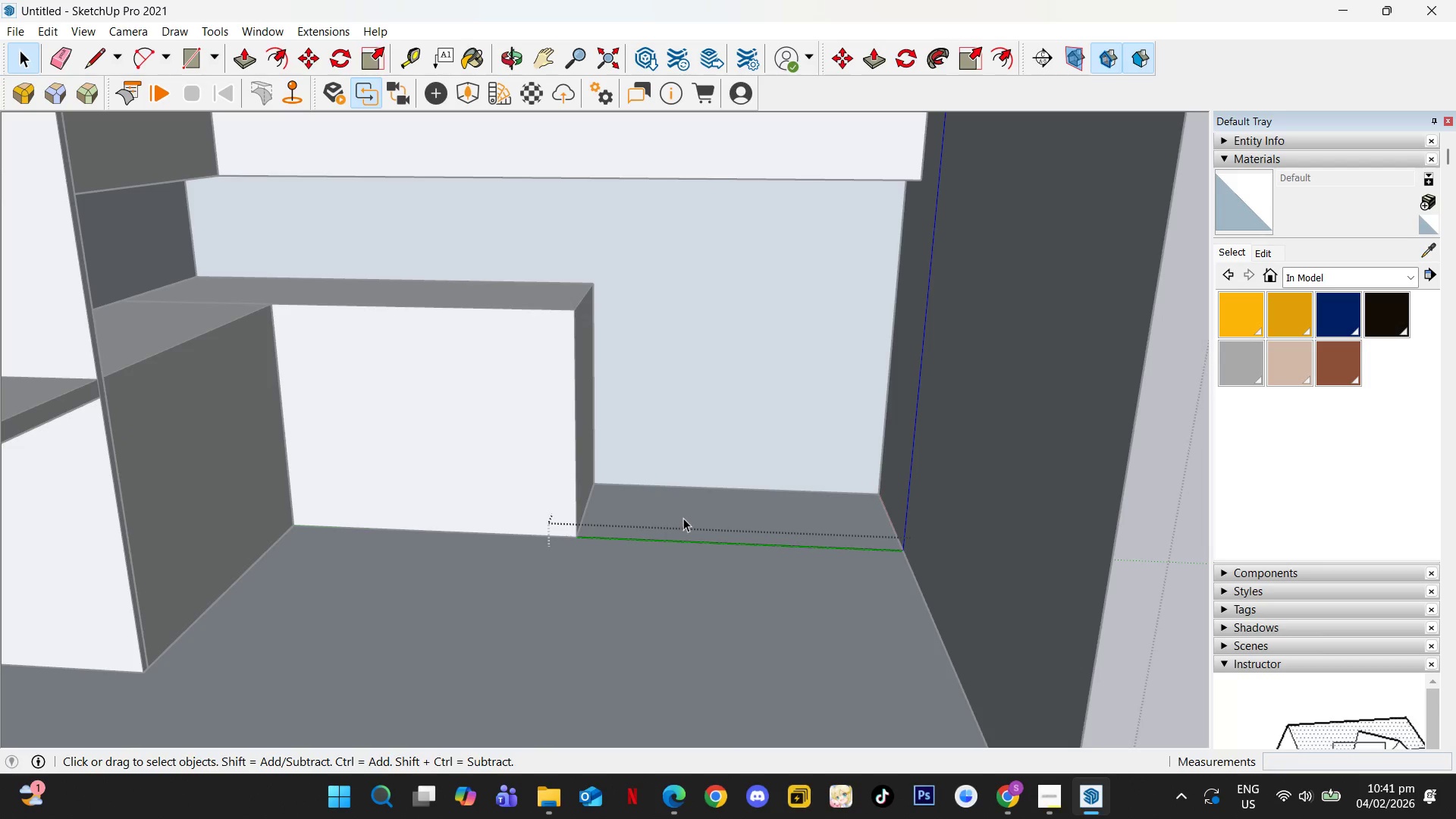 
key(P)
 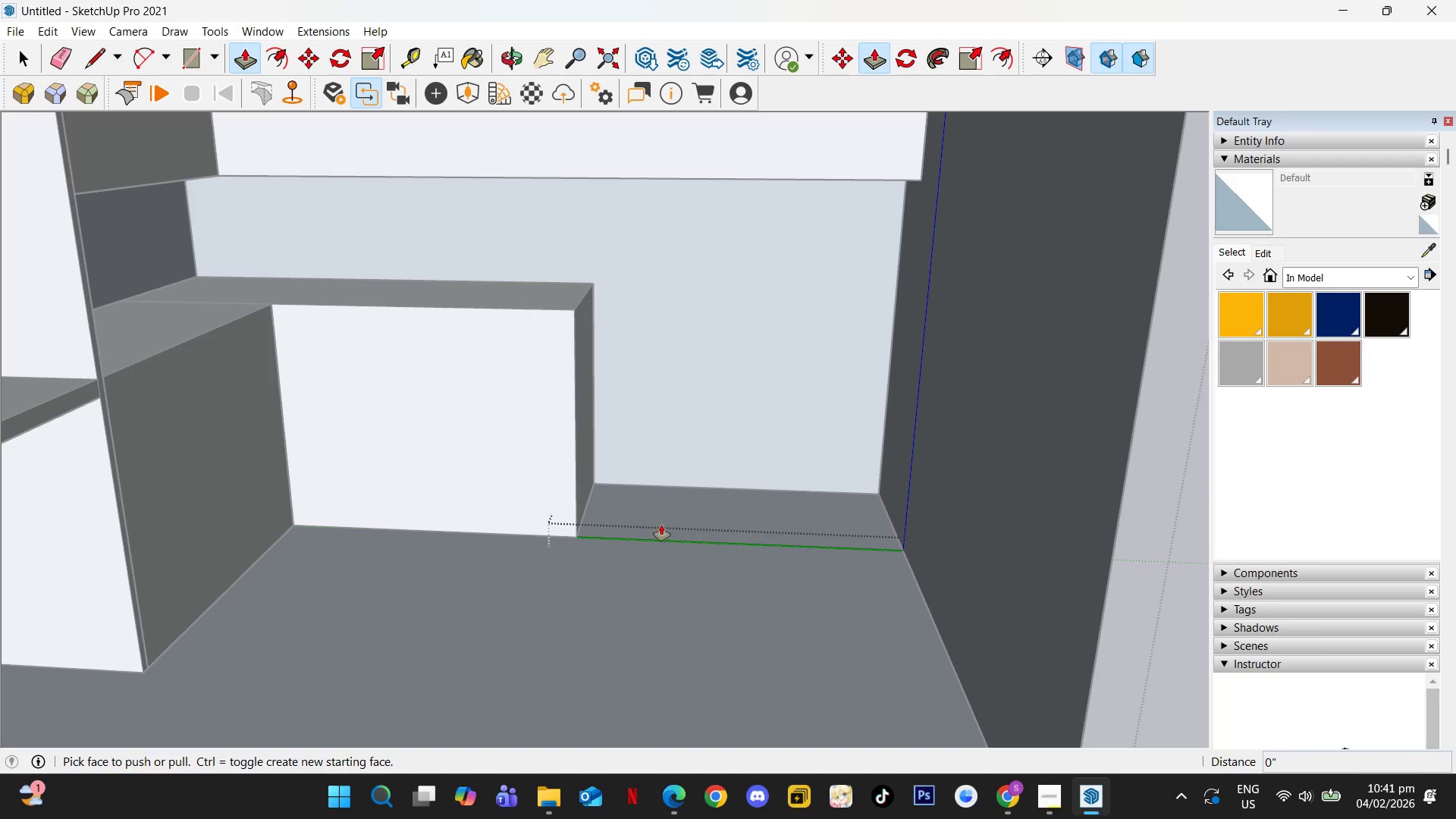 
left_click([661, 526])
 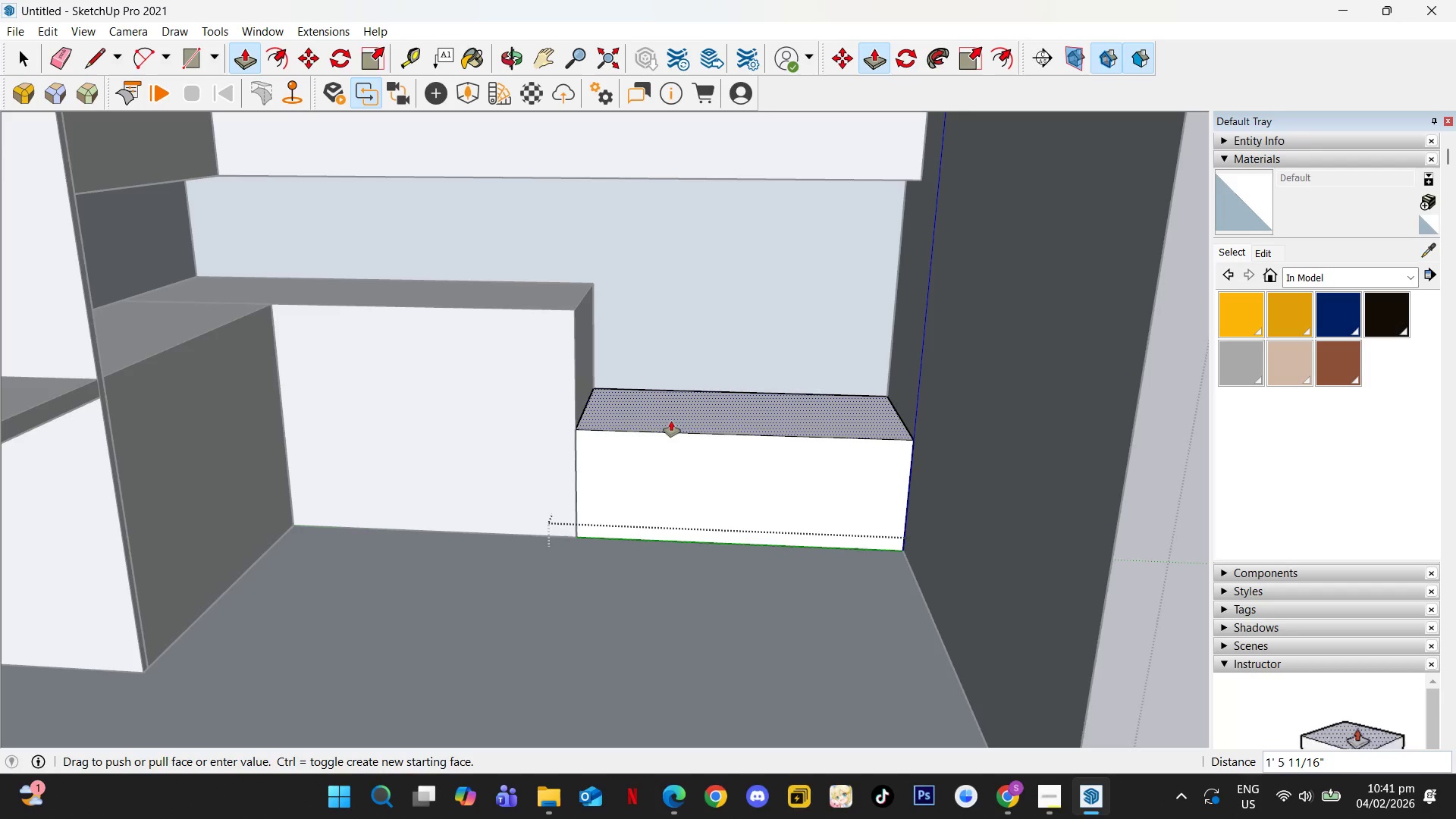 
wait(7.5)
 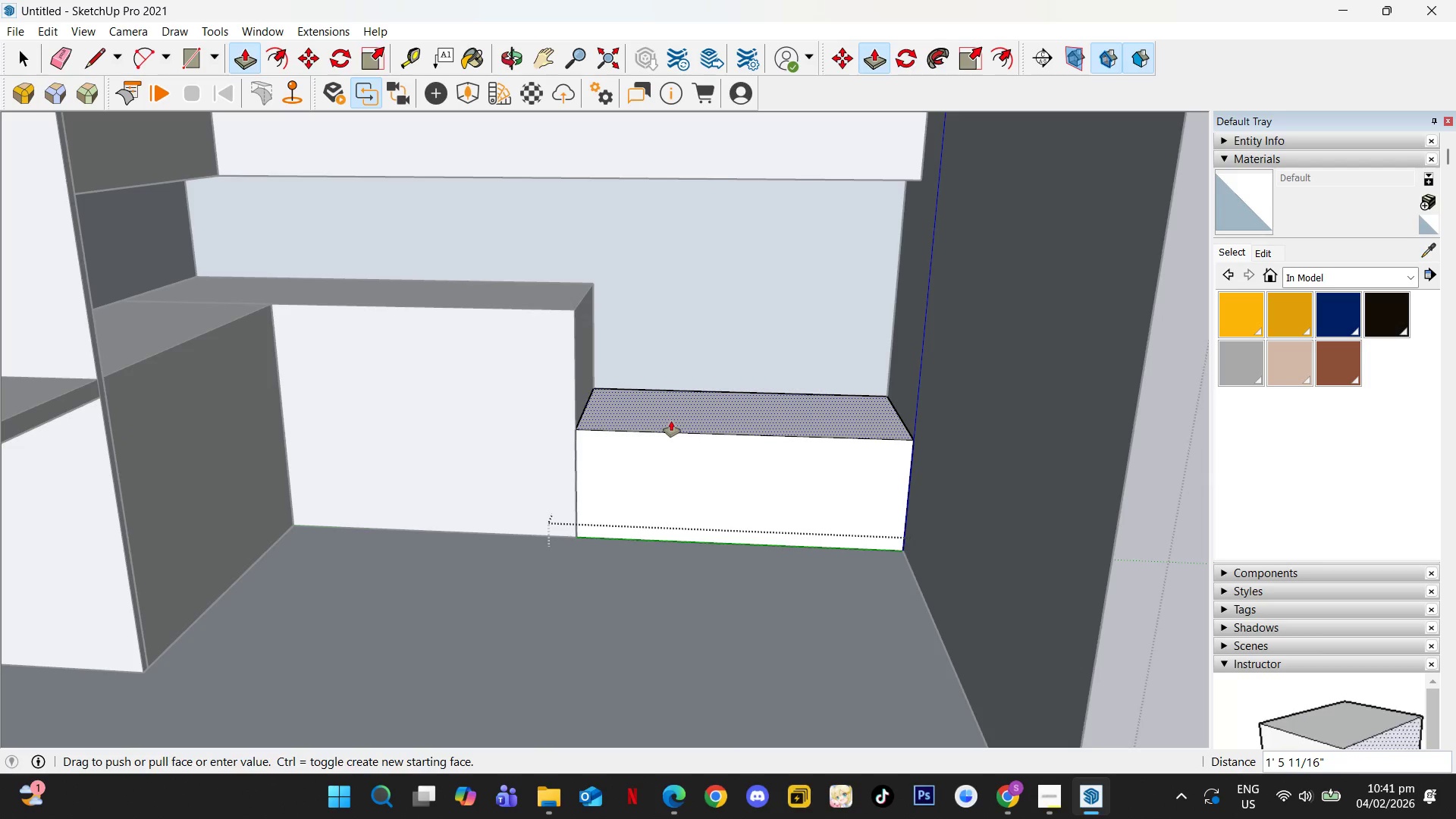 
key(Numpad1)
 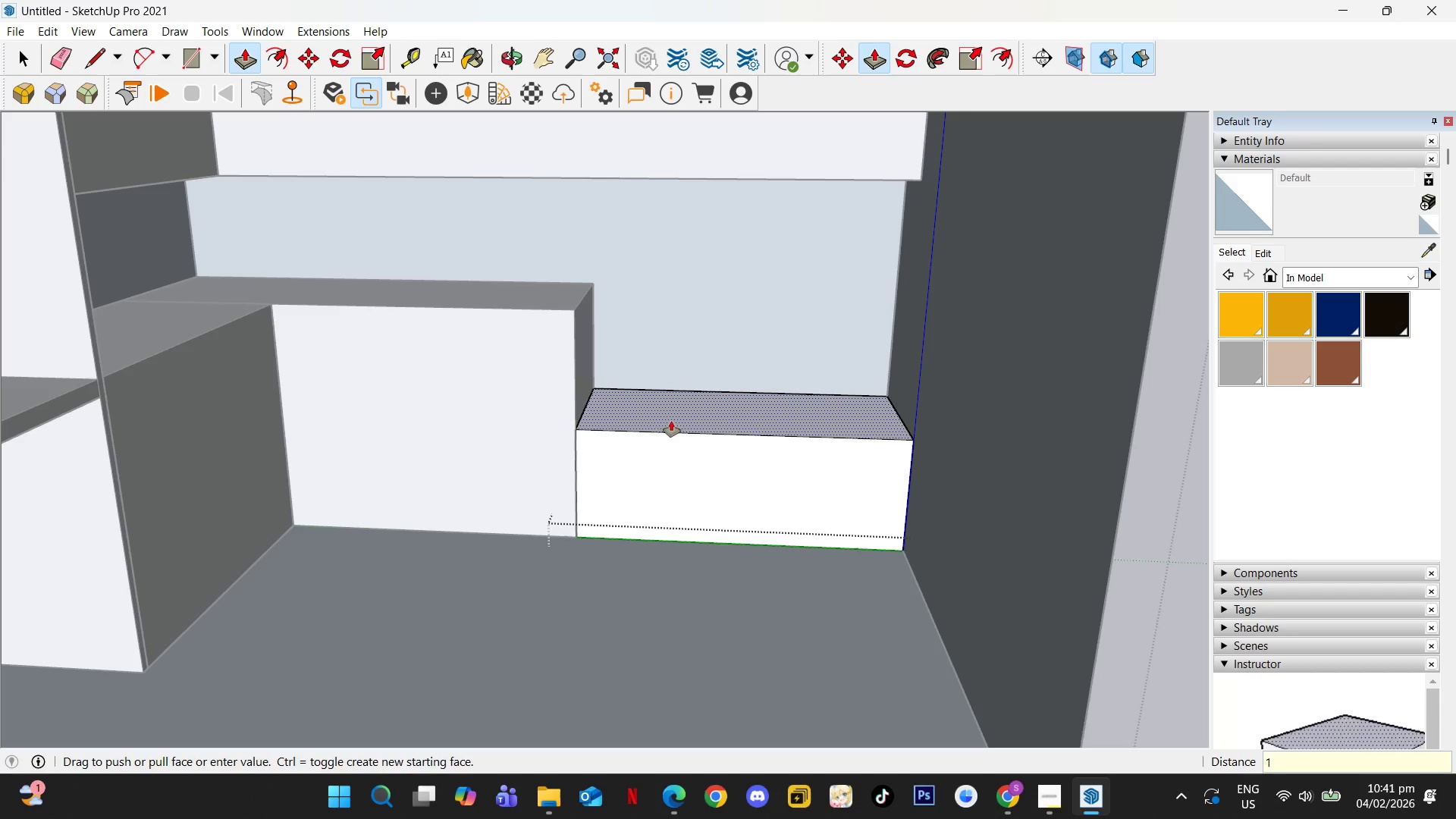 
key(Numpad6)
 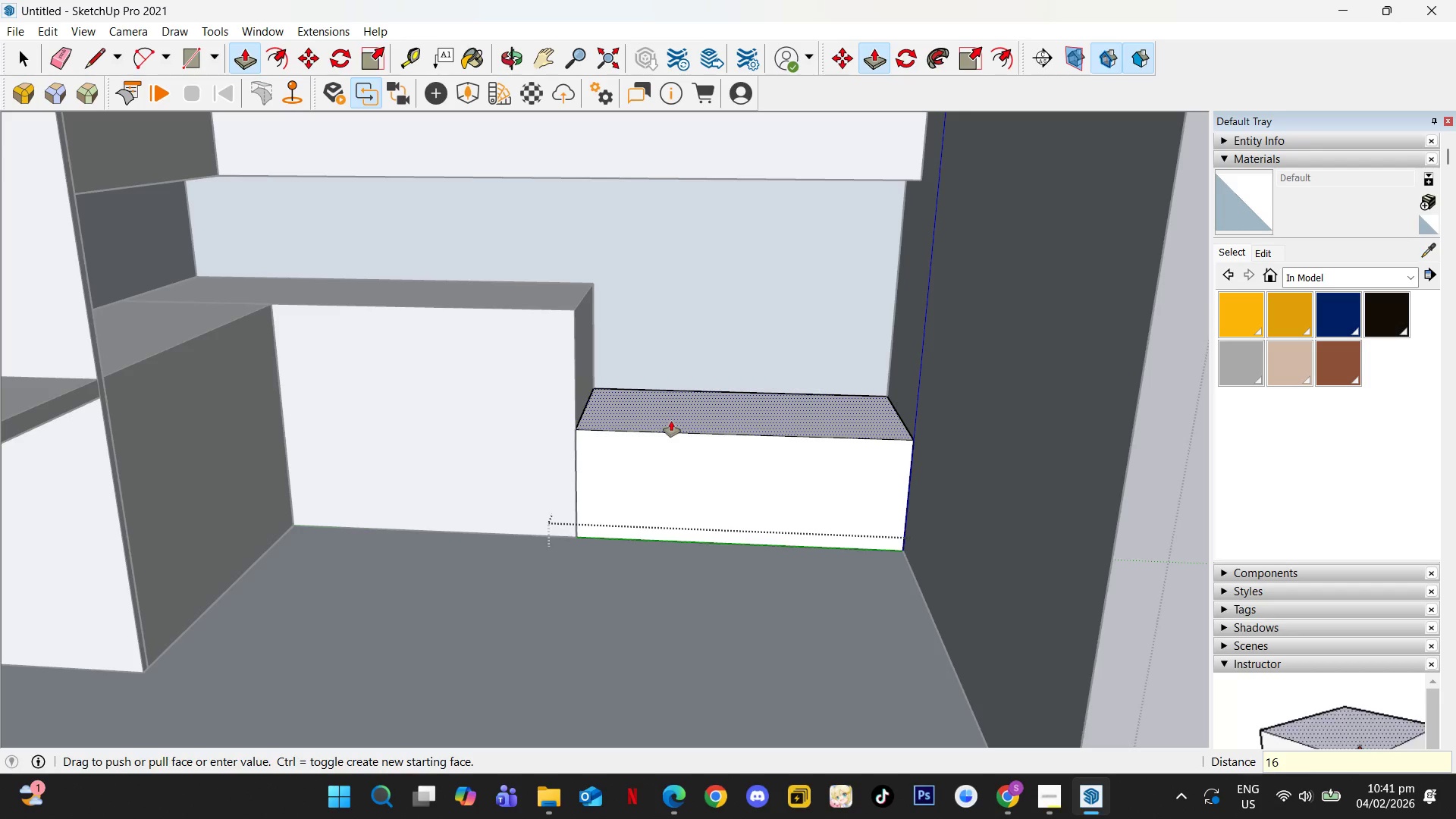 
key(NumpadDecimal)
 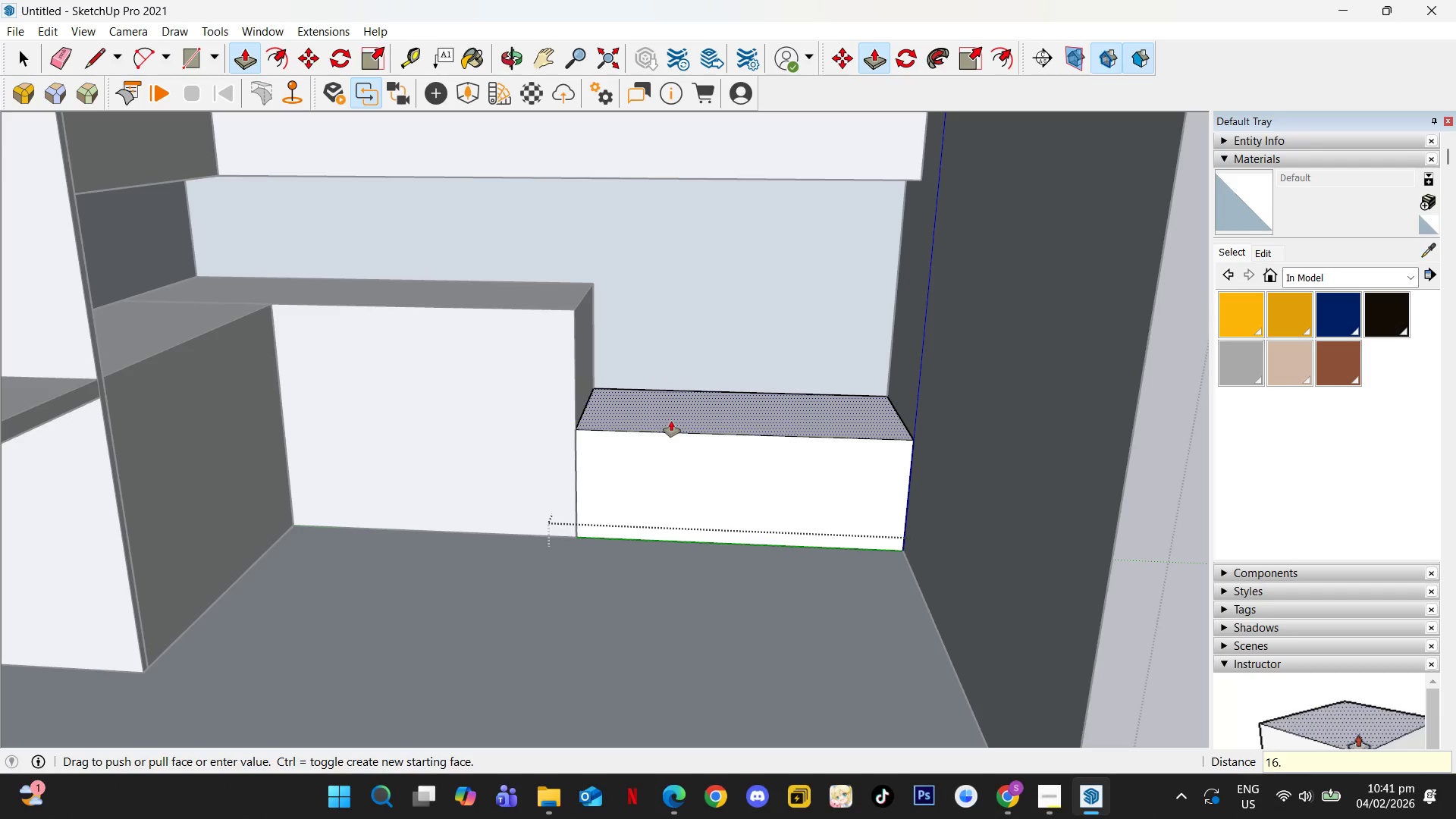 
key(Numpad5)
 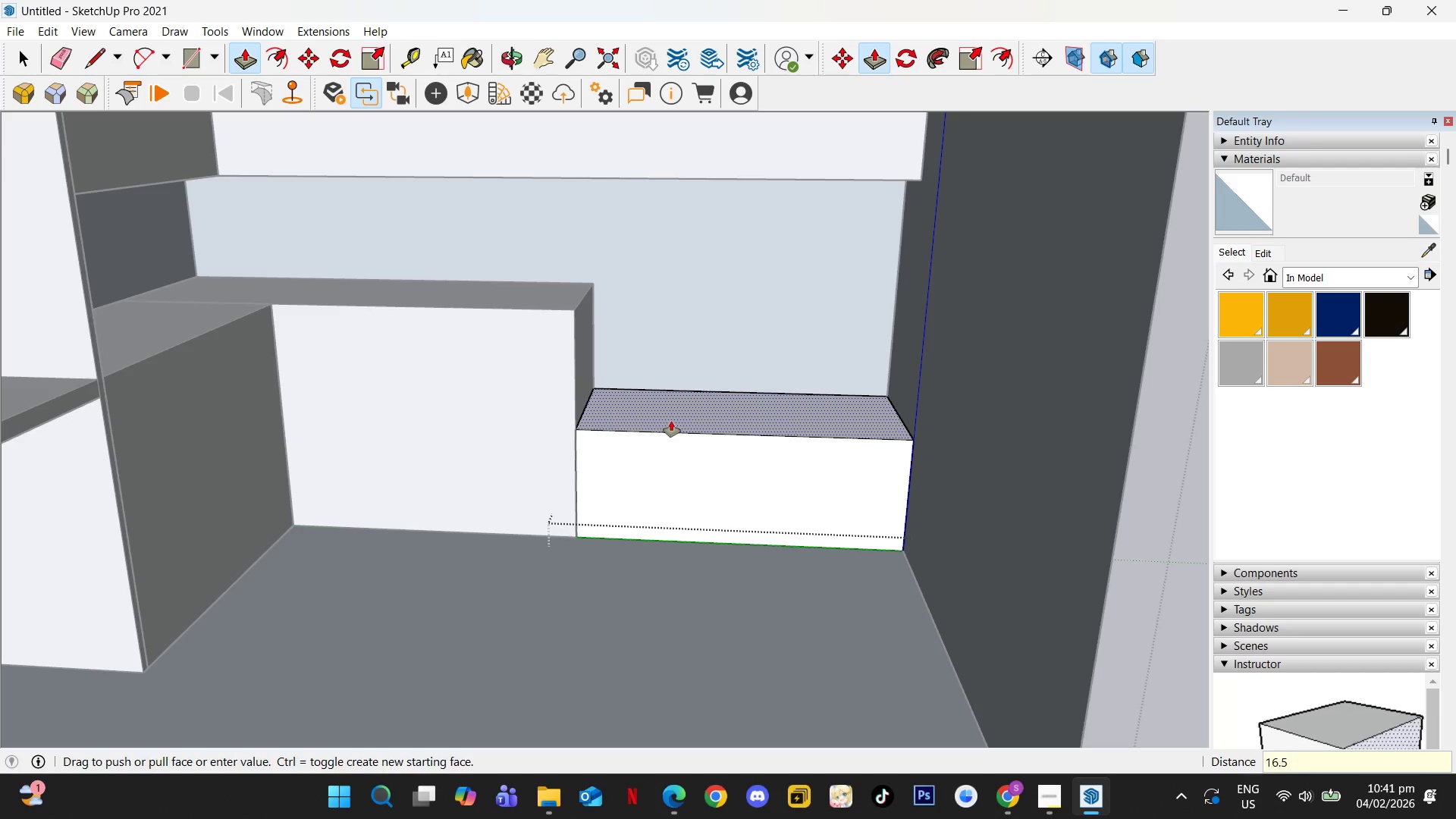 
key(NumpadEnter)
 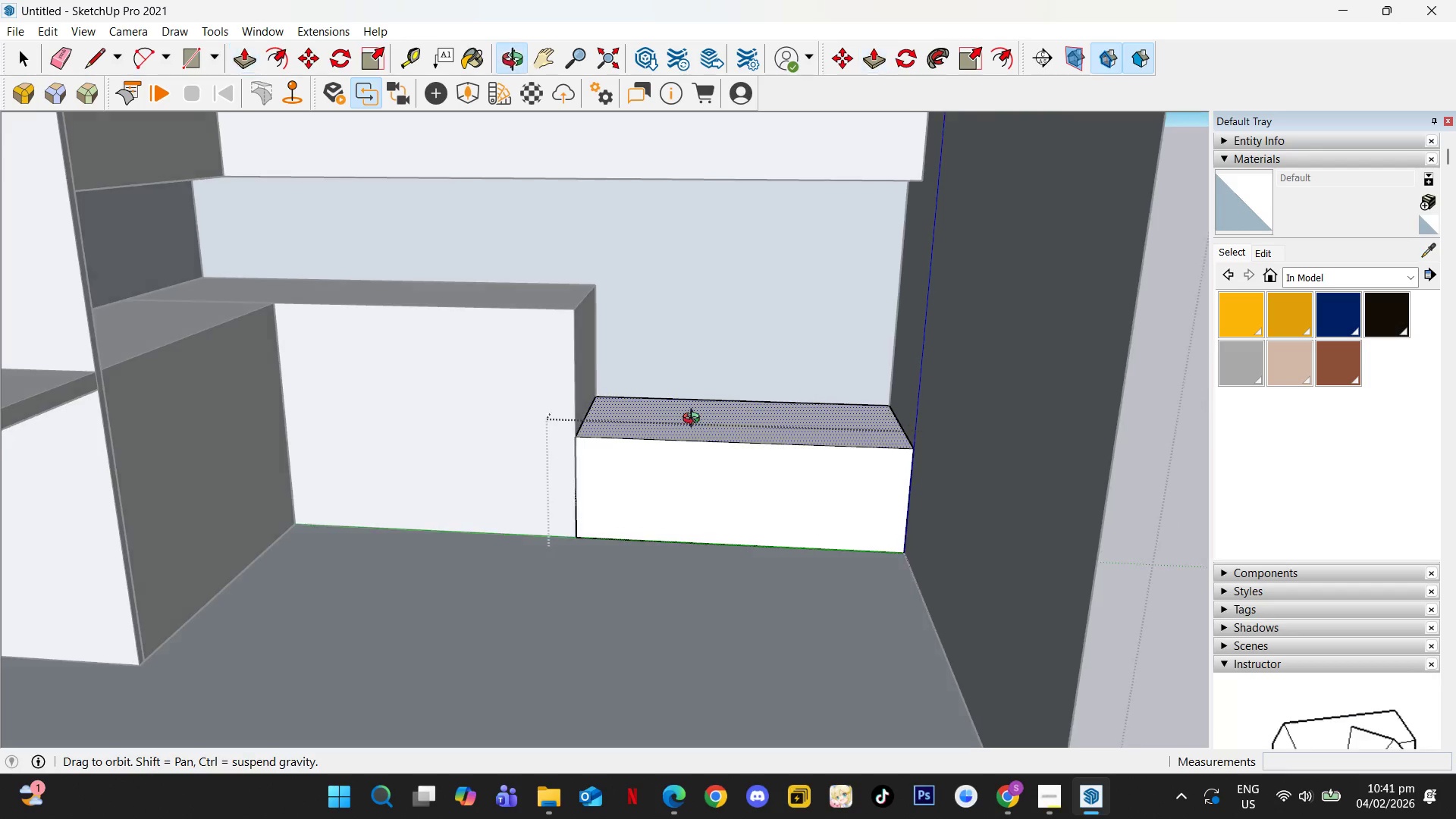 
key(Space)
 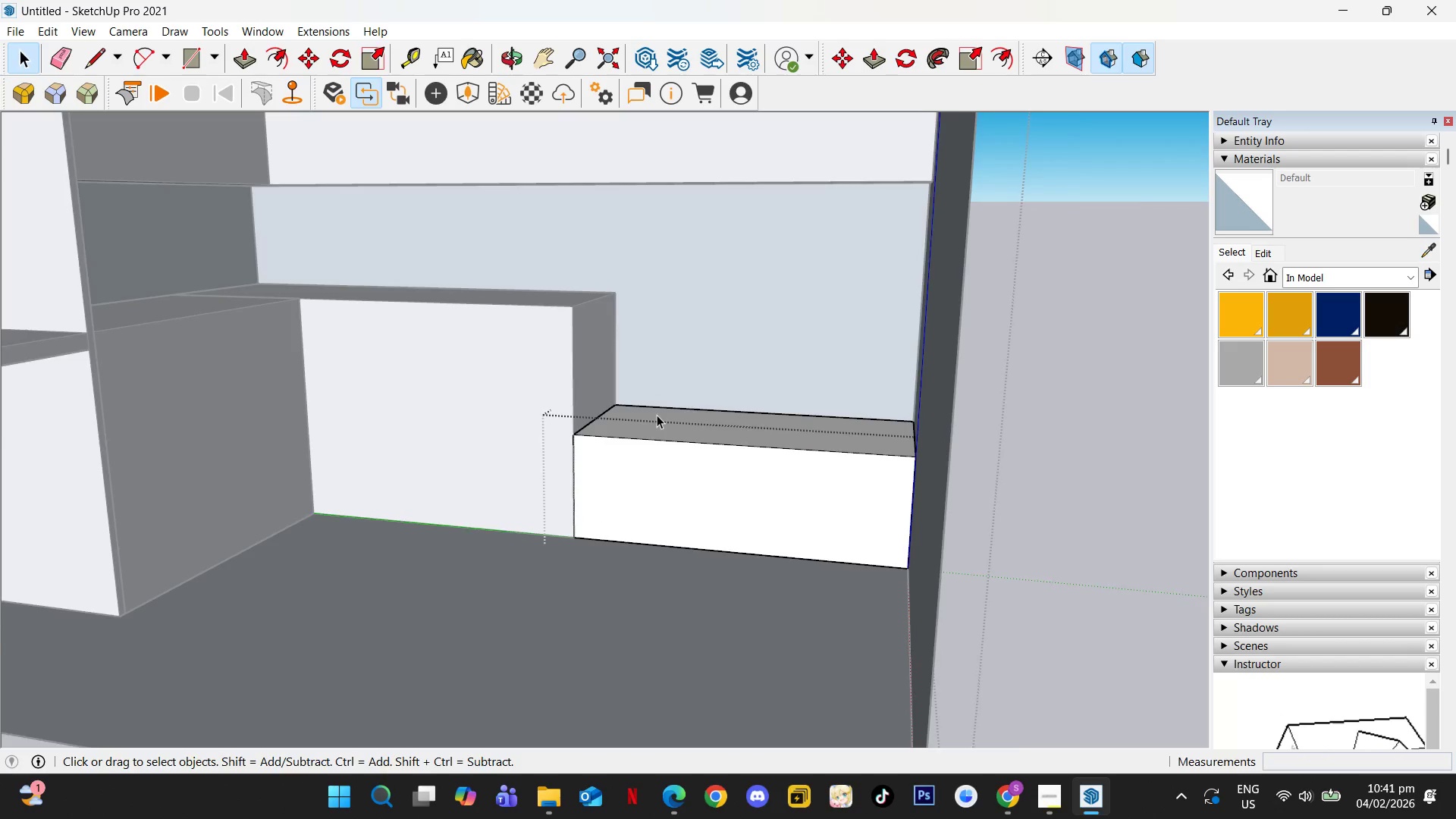 
scroll: coordinate [657, 415], scroll_direction: up, amount: 1.0
 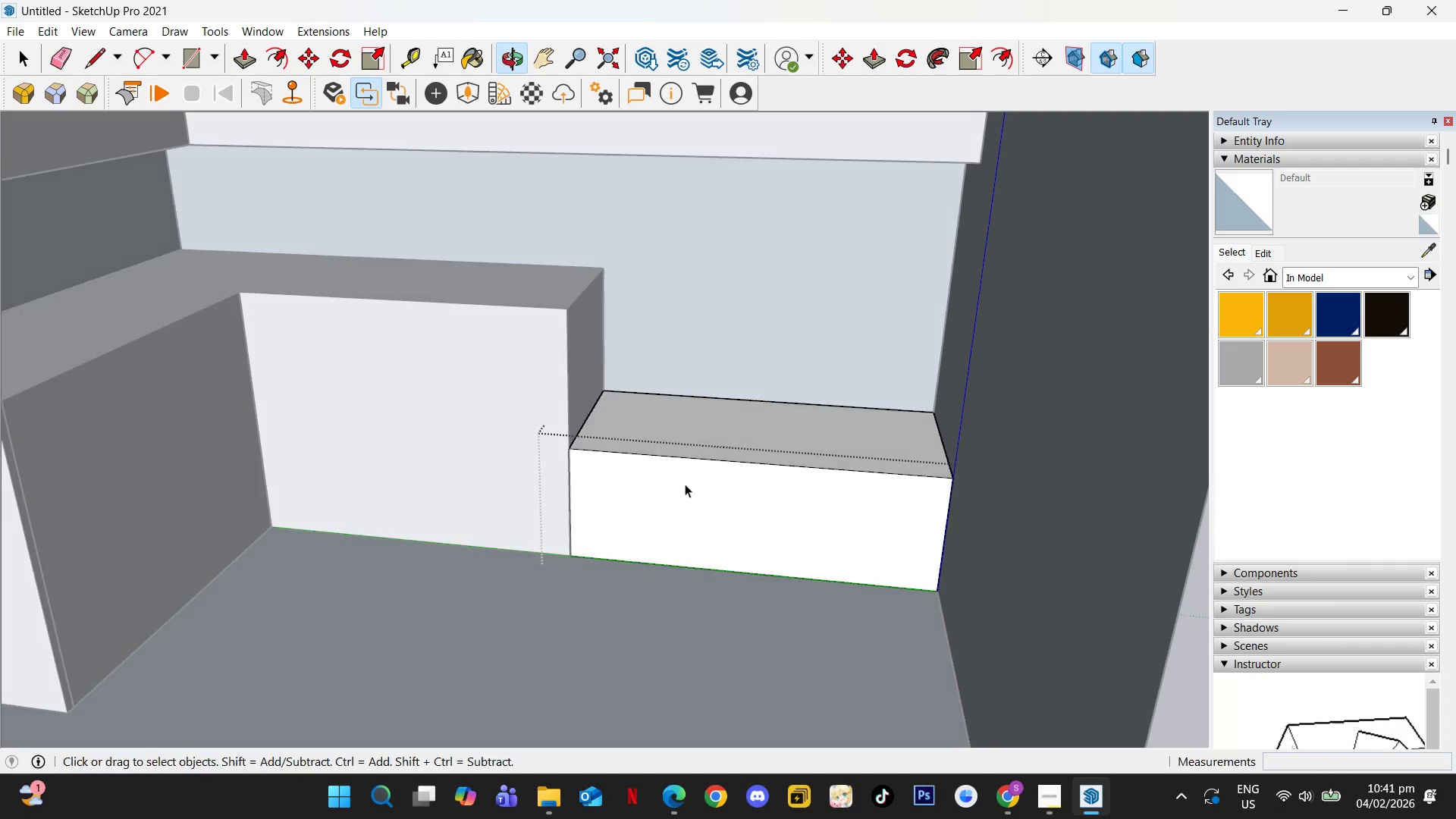 
key(Escape)
 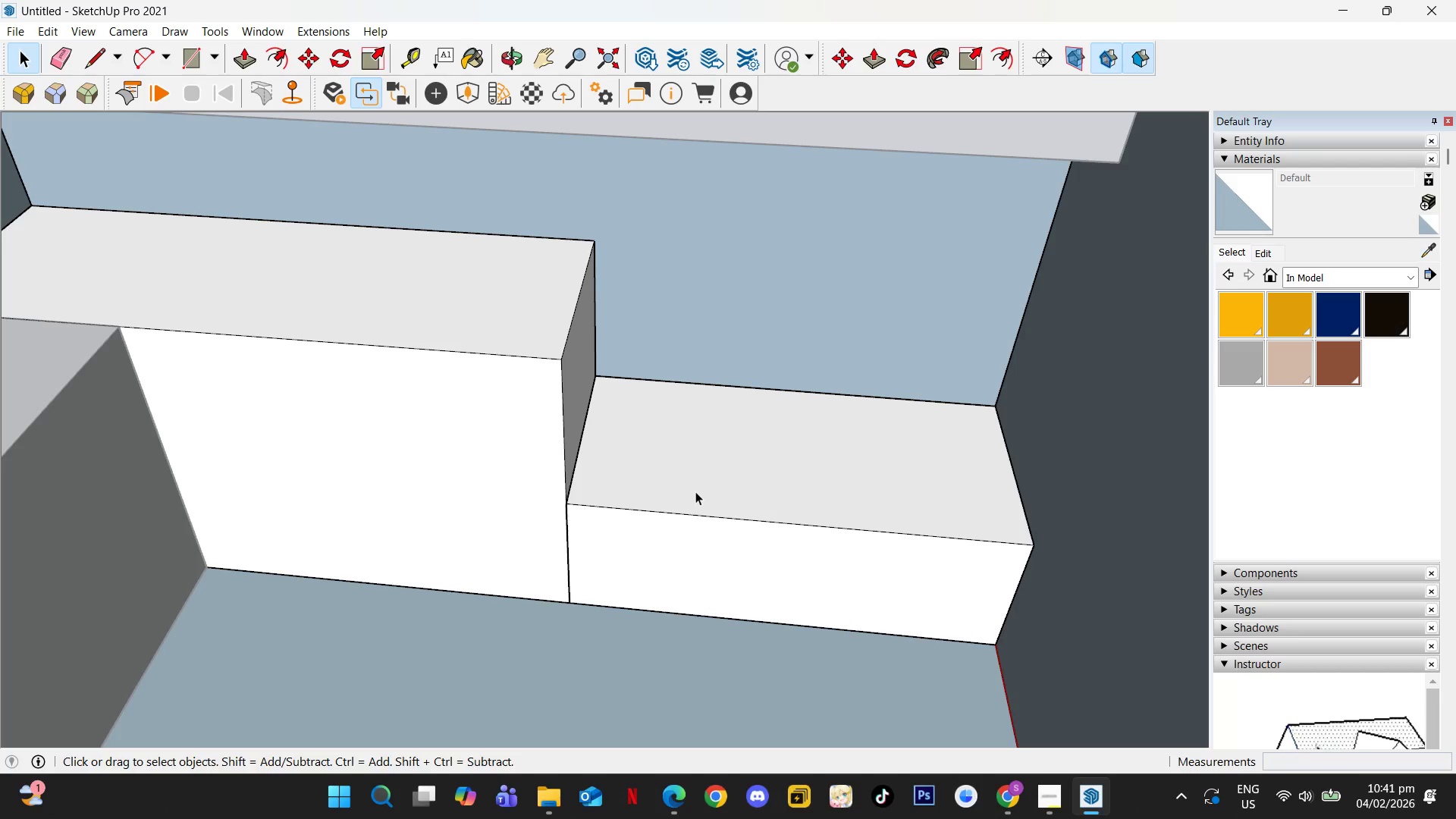 
scroll: coordinate [629, 436], scroll_direction: up, amount: 2.0
 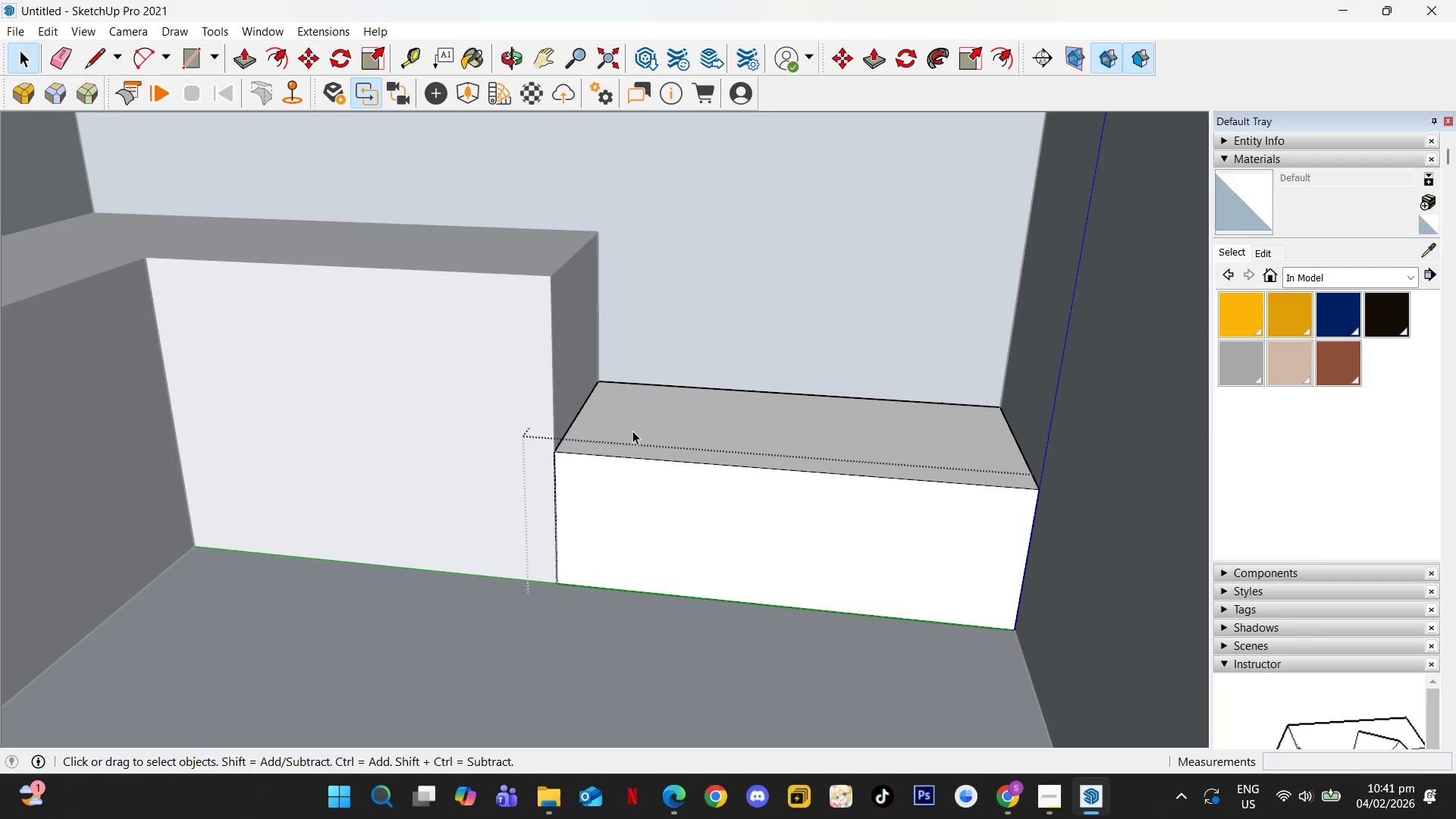 
key(T)
 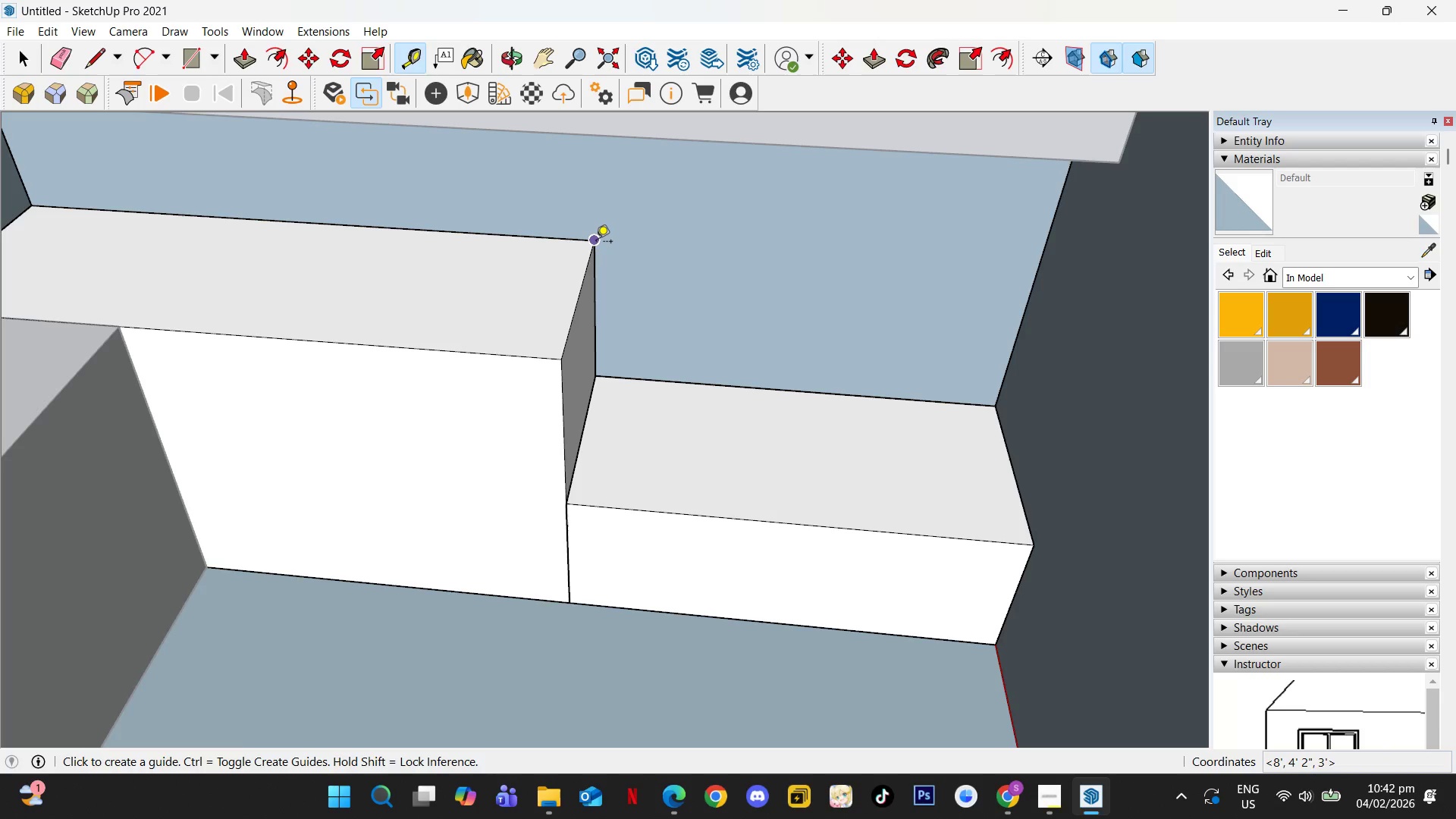 
left_click([596, 243])
 